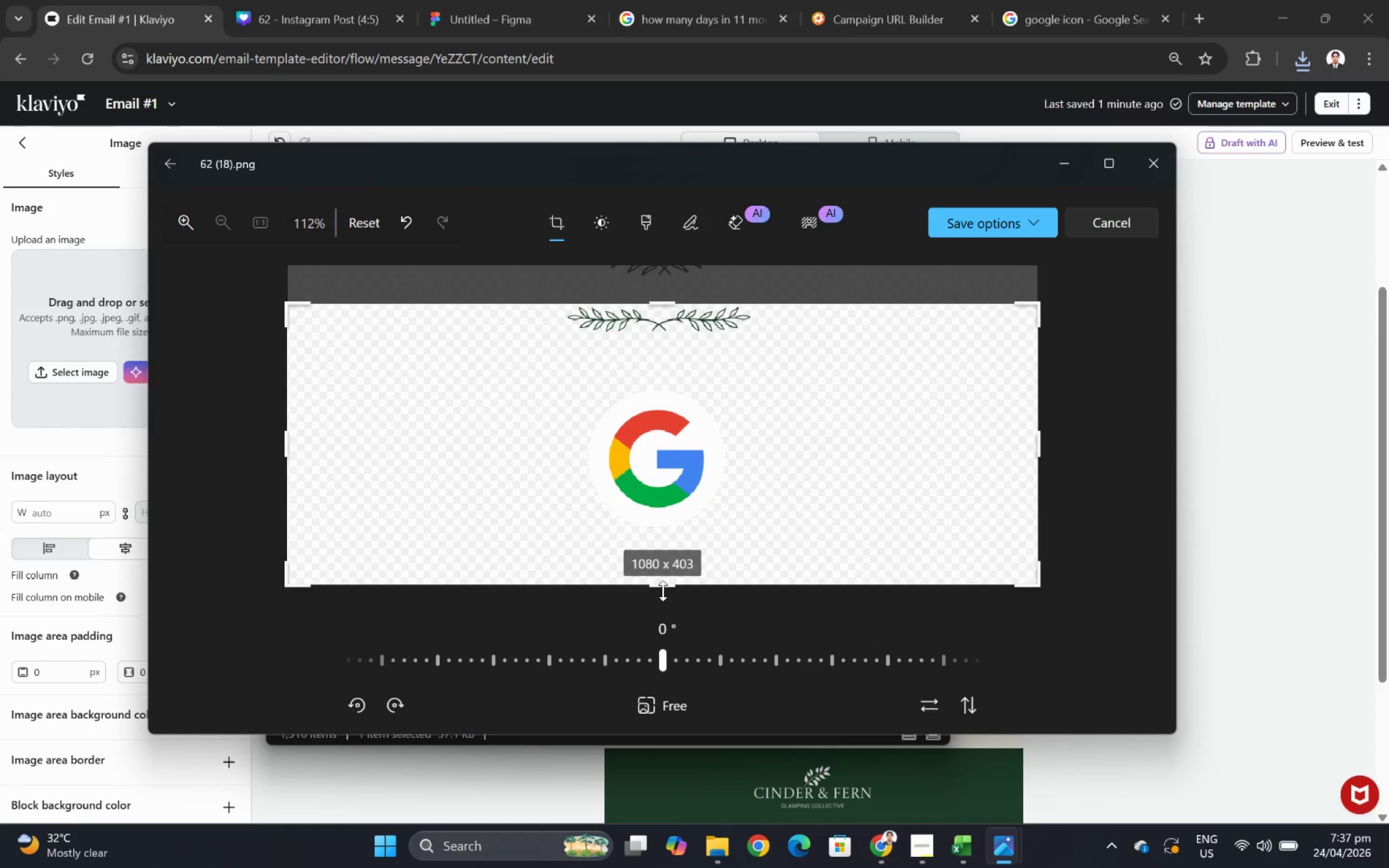 
left_click_drag(start_coordinate=[663, 588], to_coordinate=[672, 541])
 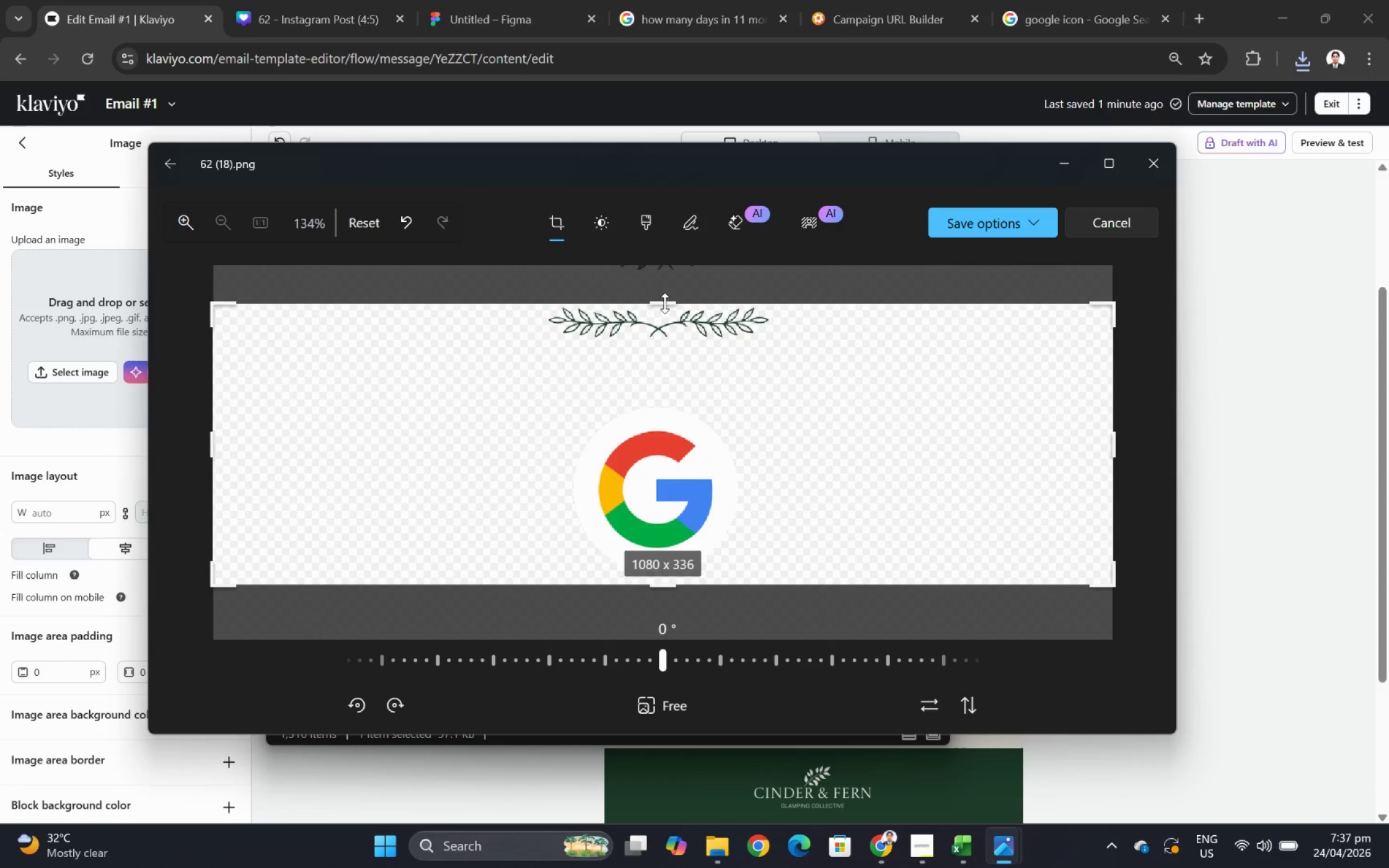 
left_click_drag(start_coordinate=[664, 297], to_coordinate=[676, 391])
 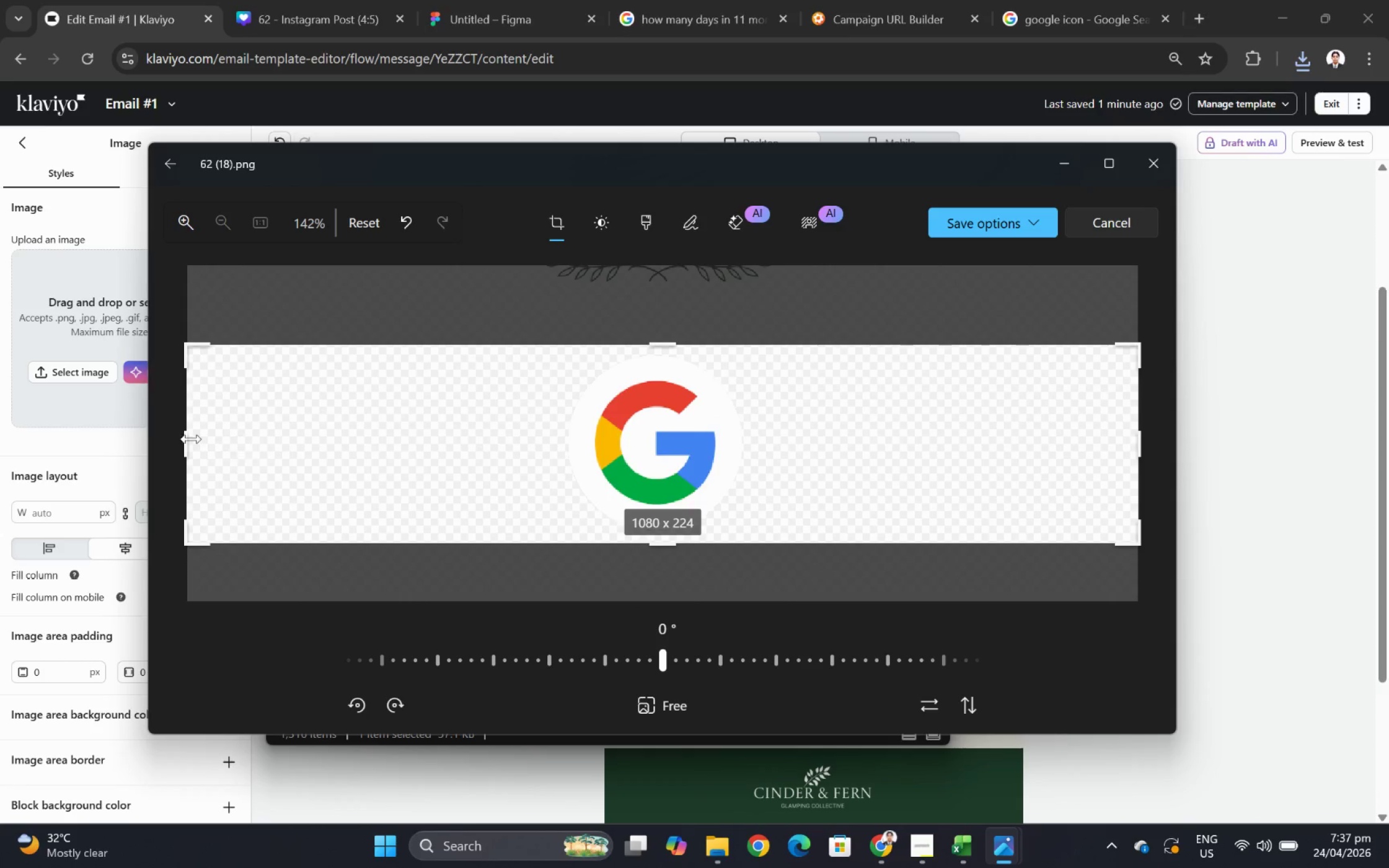 
left_click_drag(start_coordinate=[188, 439], to_coordinate=[546, 439])
 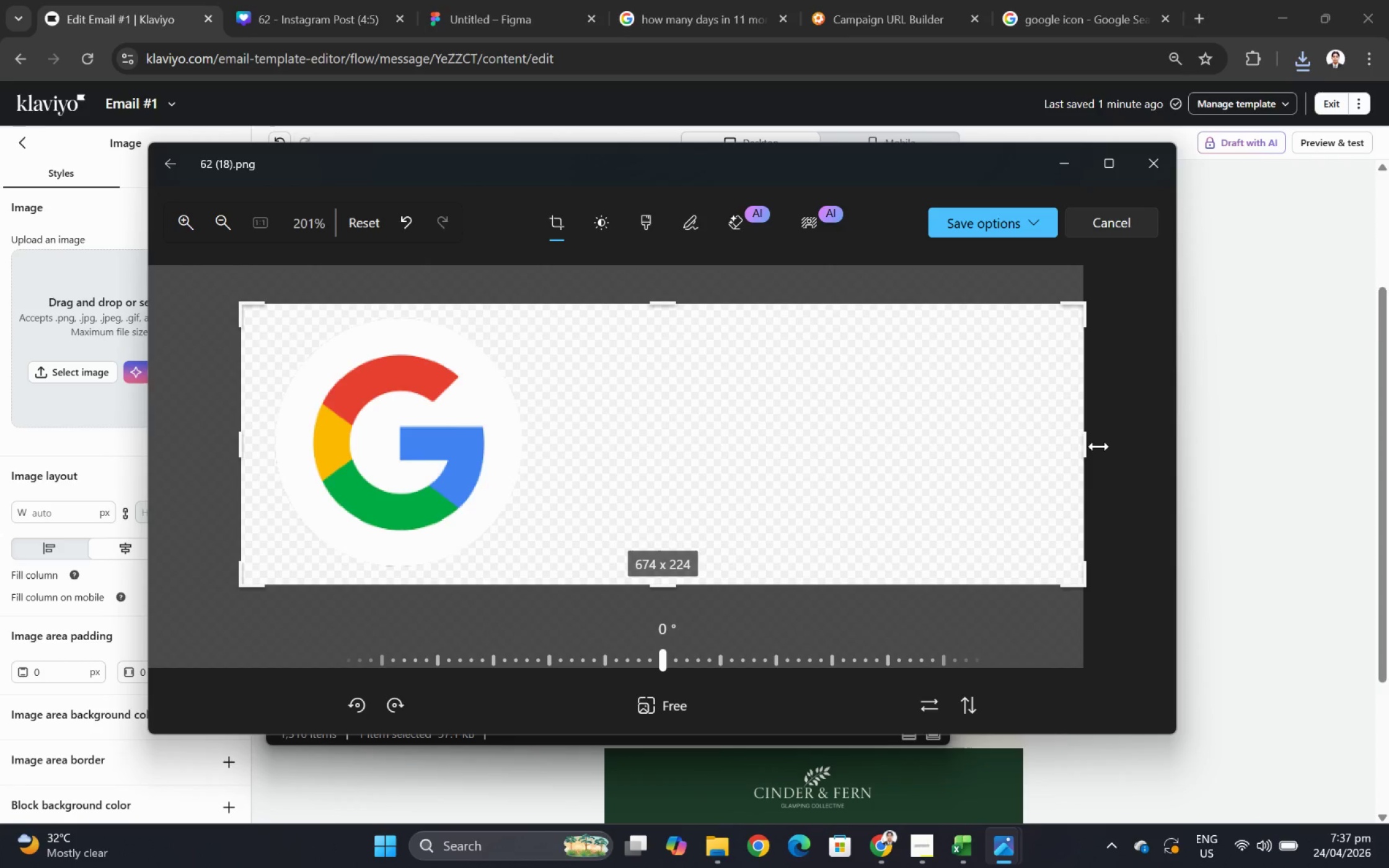 
left_click_drag(start_coordinate=[1090, 442], to_coordinate=[544, 441])
 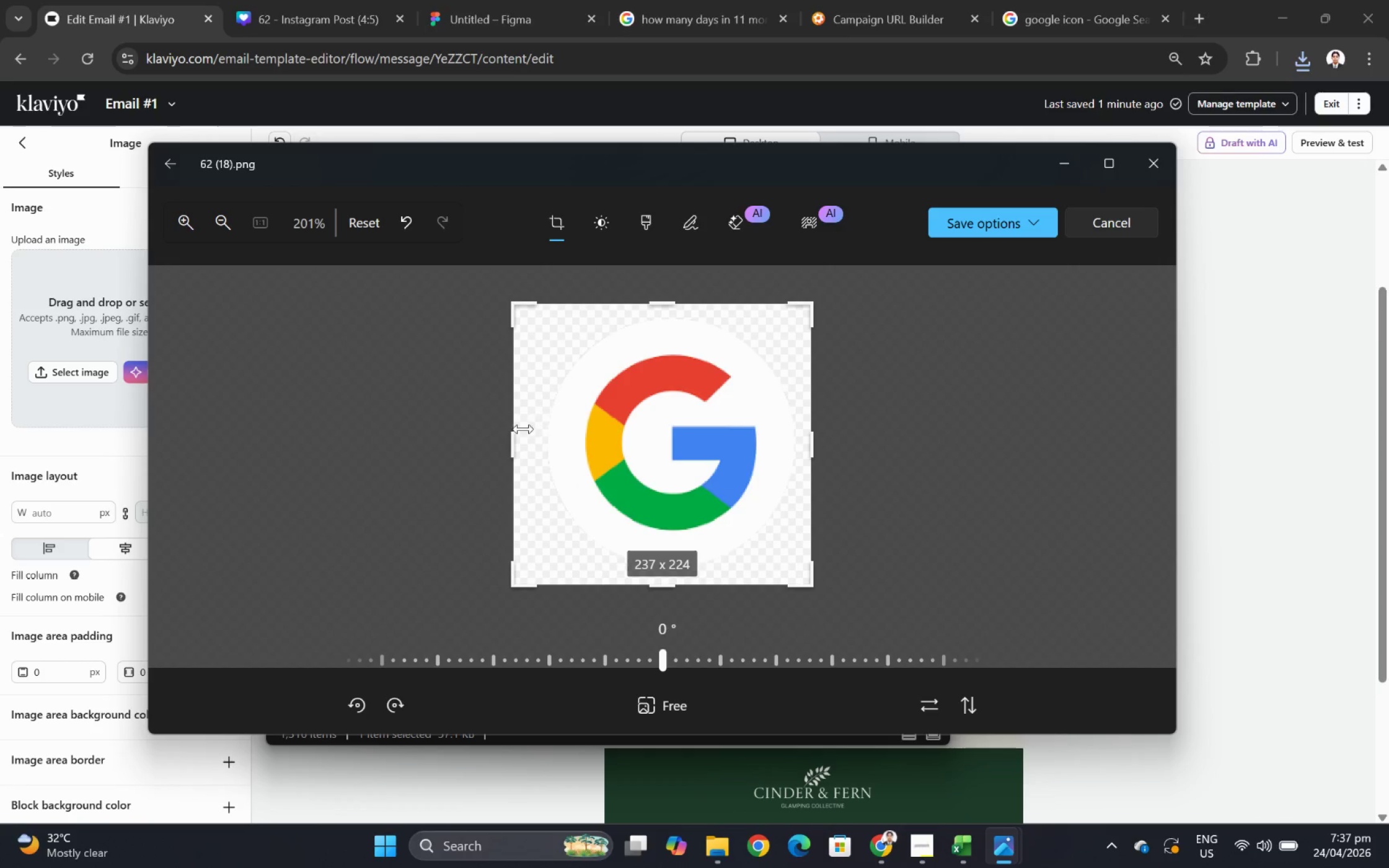 
left_click_drag(start_coordinate=[519, 430], to_coordinate=[529, 432])
 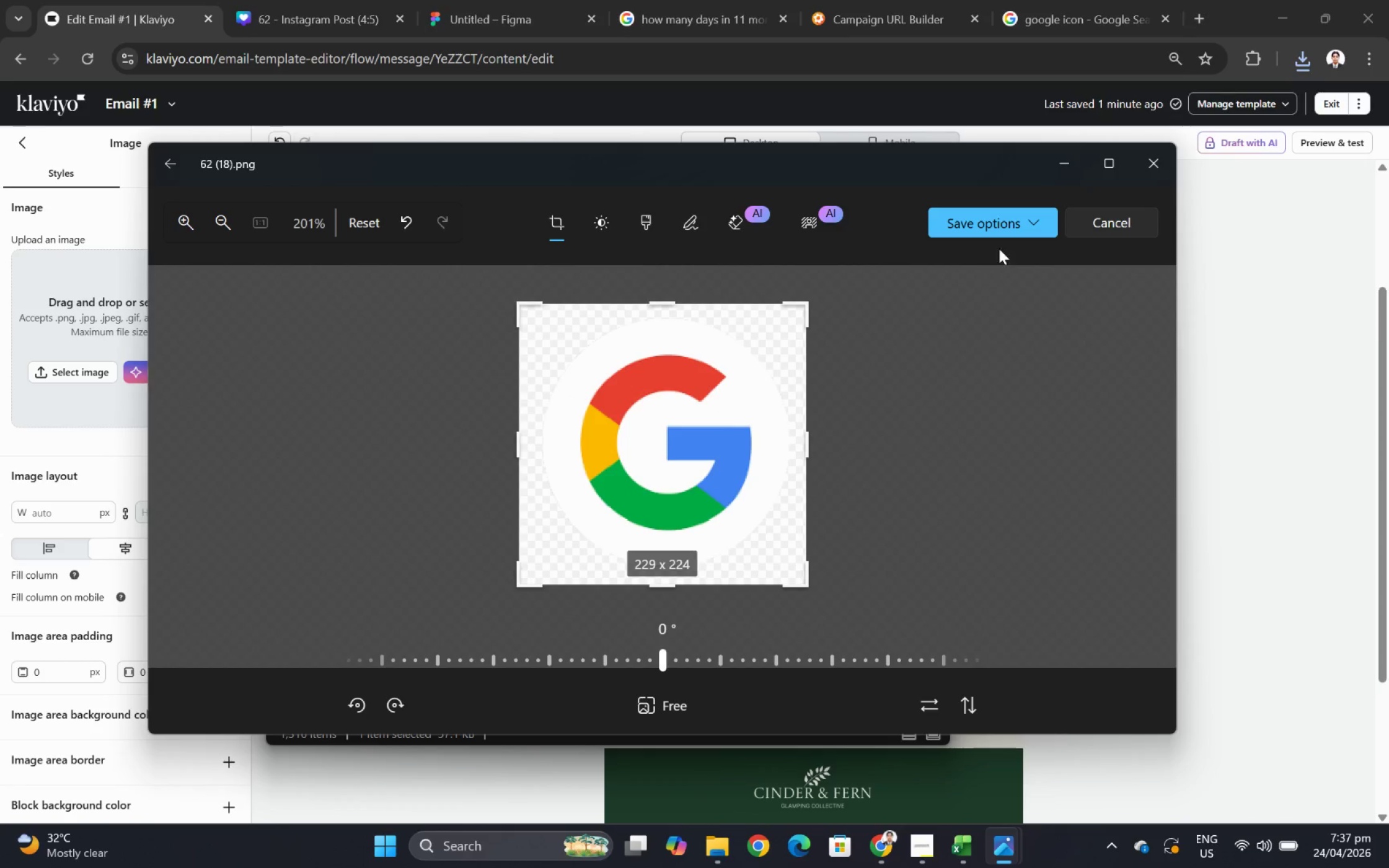 
left_click([1010, 230])
 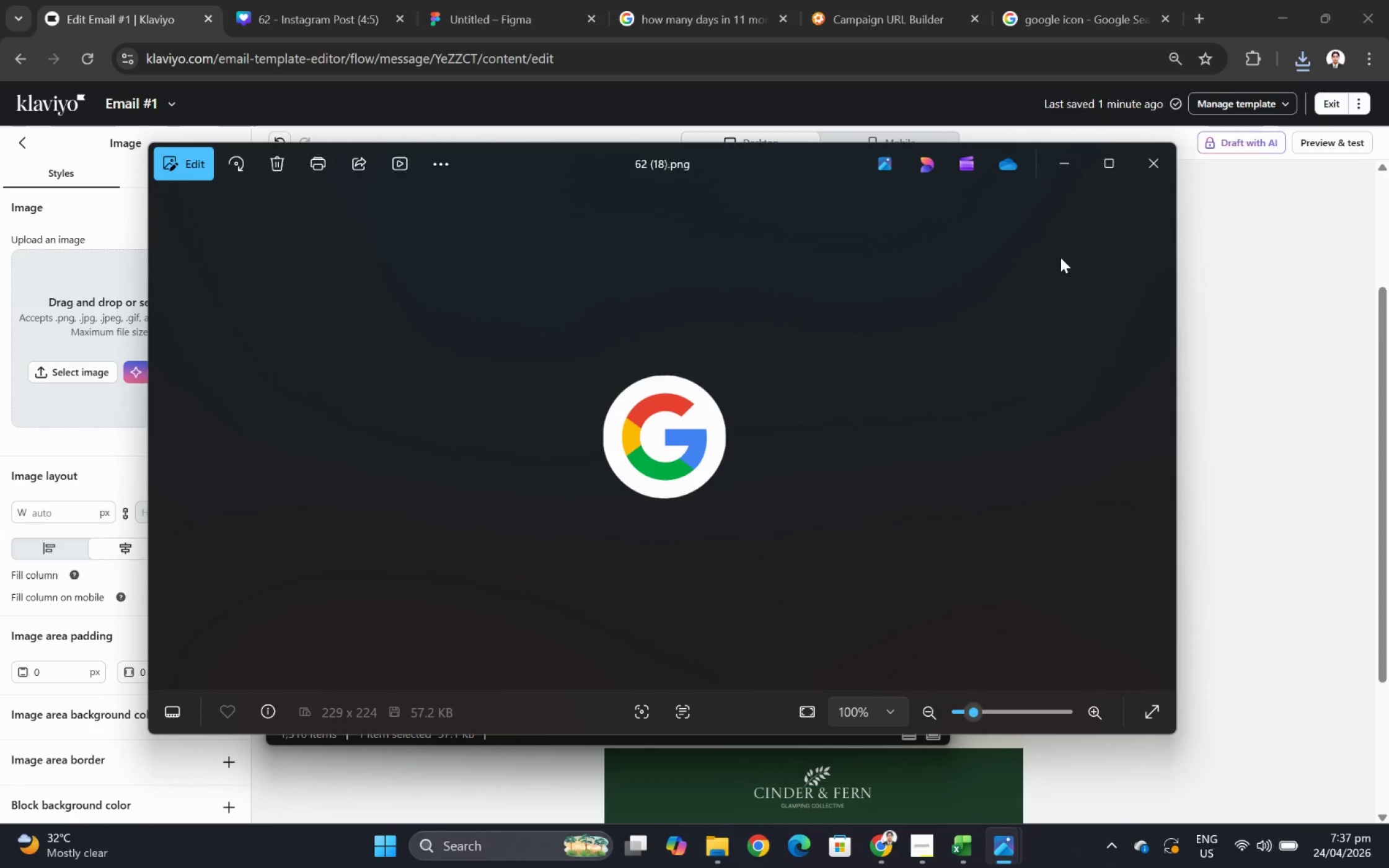 
left_click([1154, 175])
 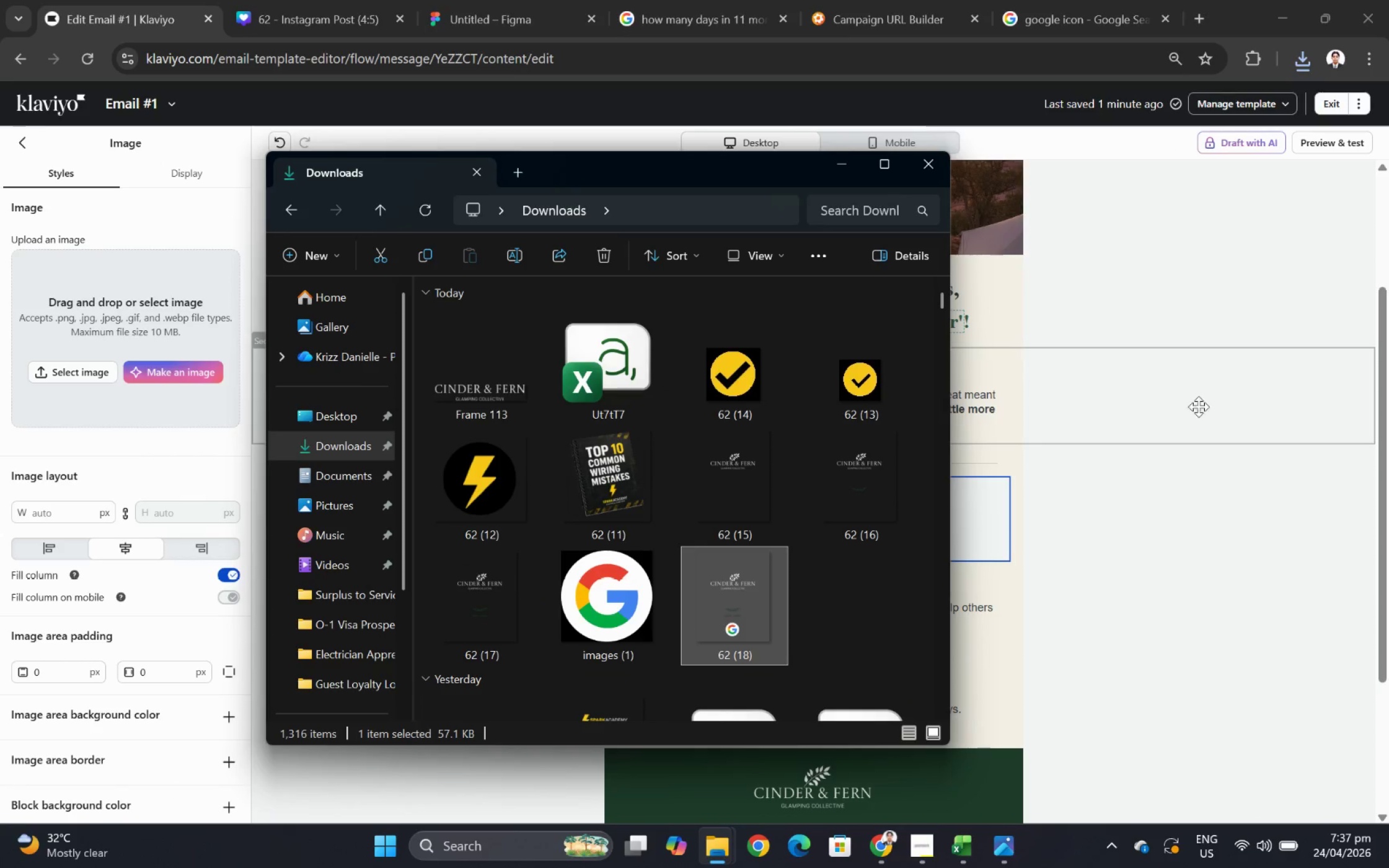 
left_click([1196, 420])
 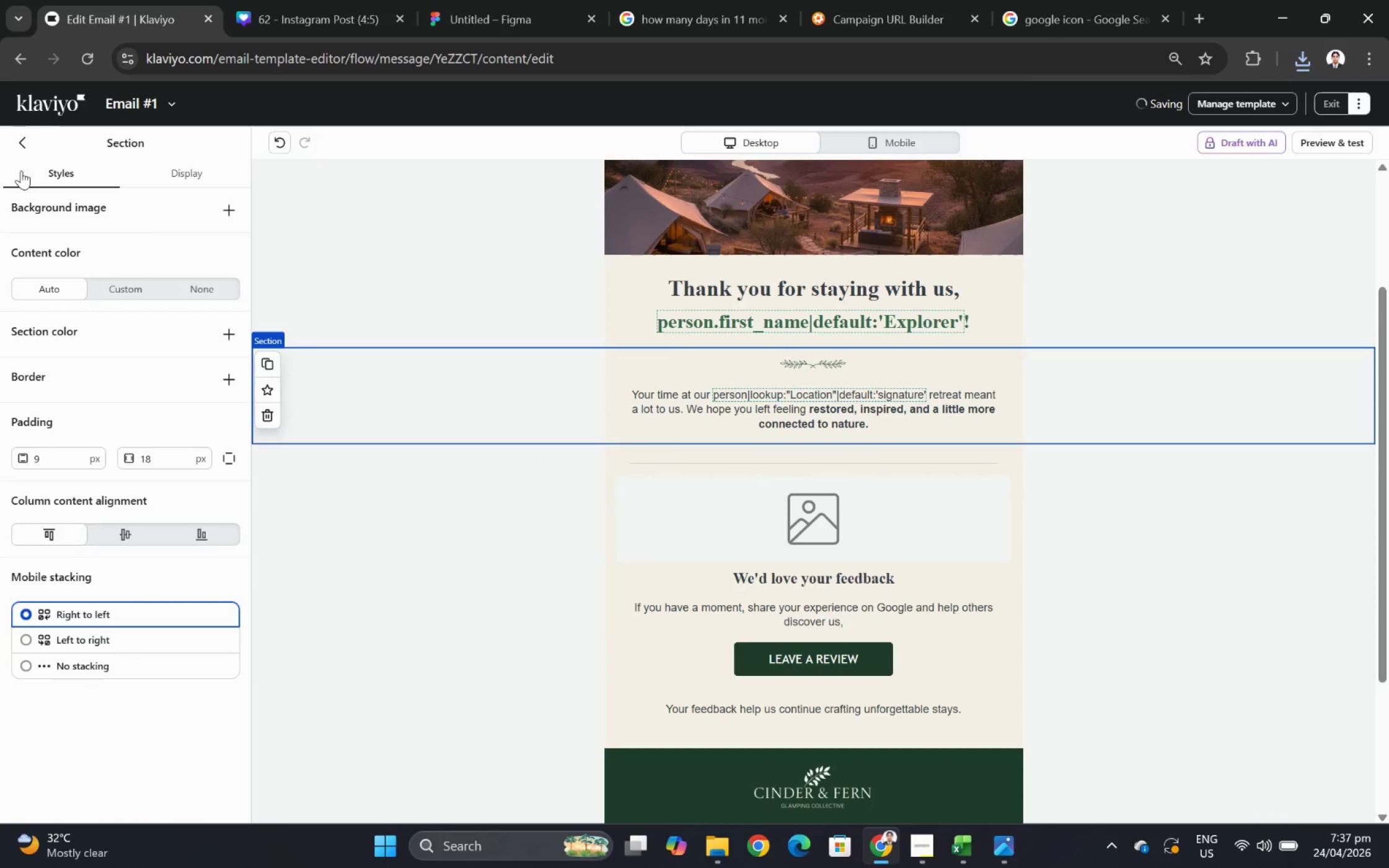 
left_click([19, 154])
 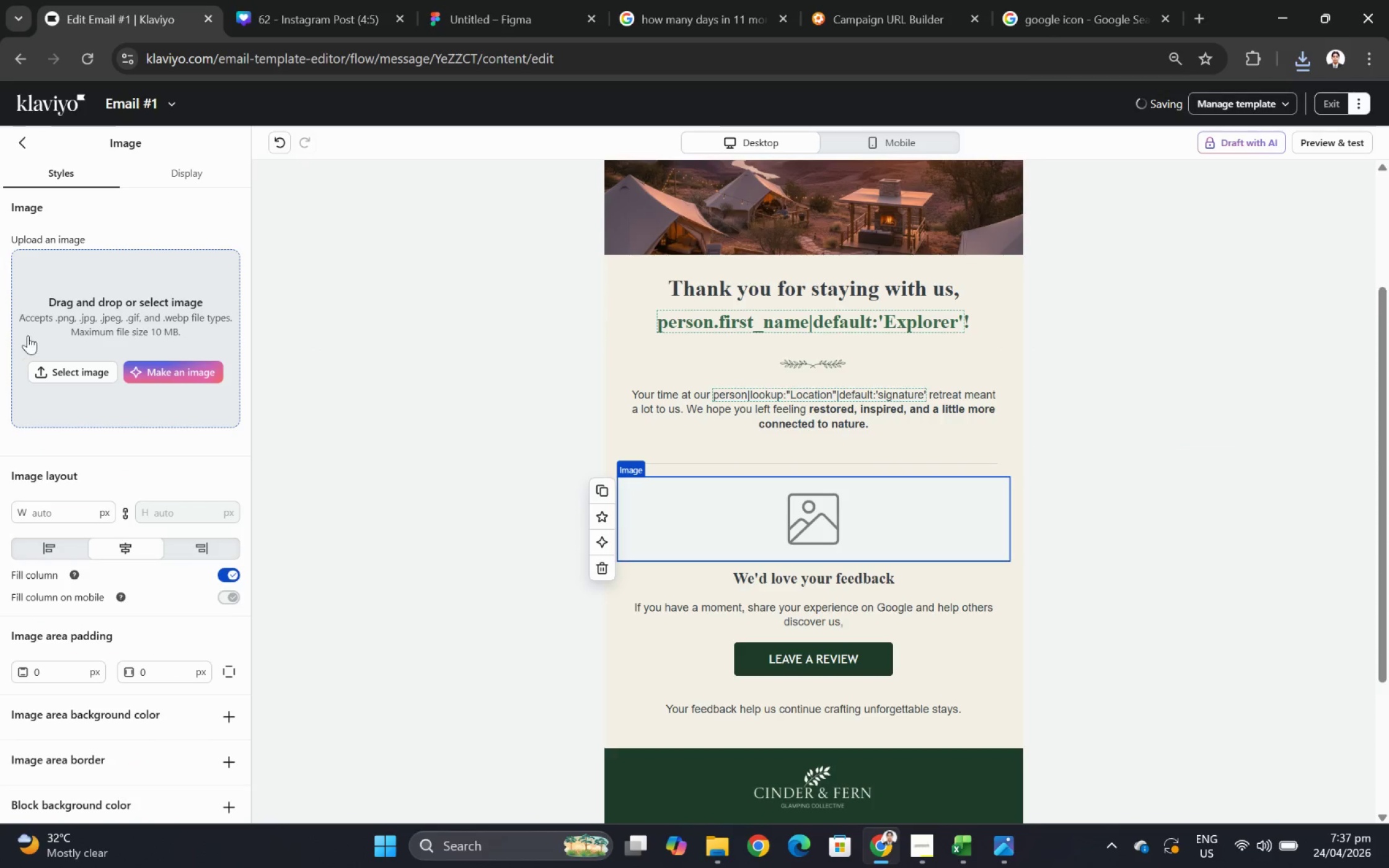 
left_click([61, 372])
 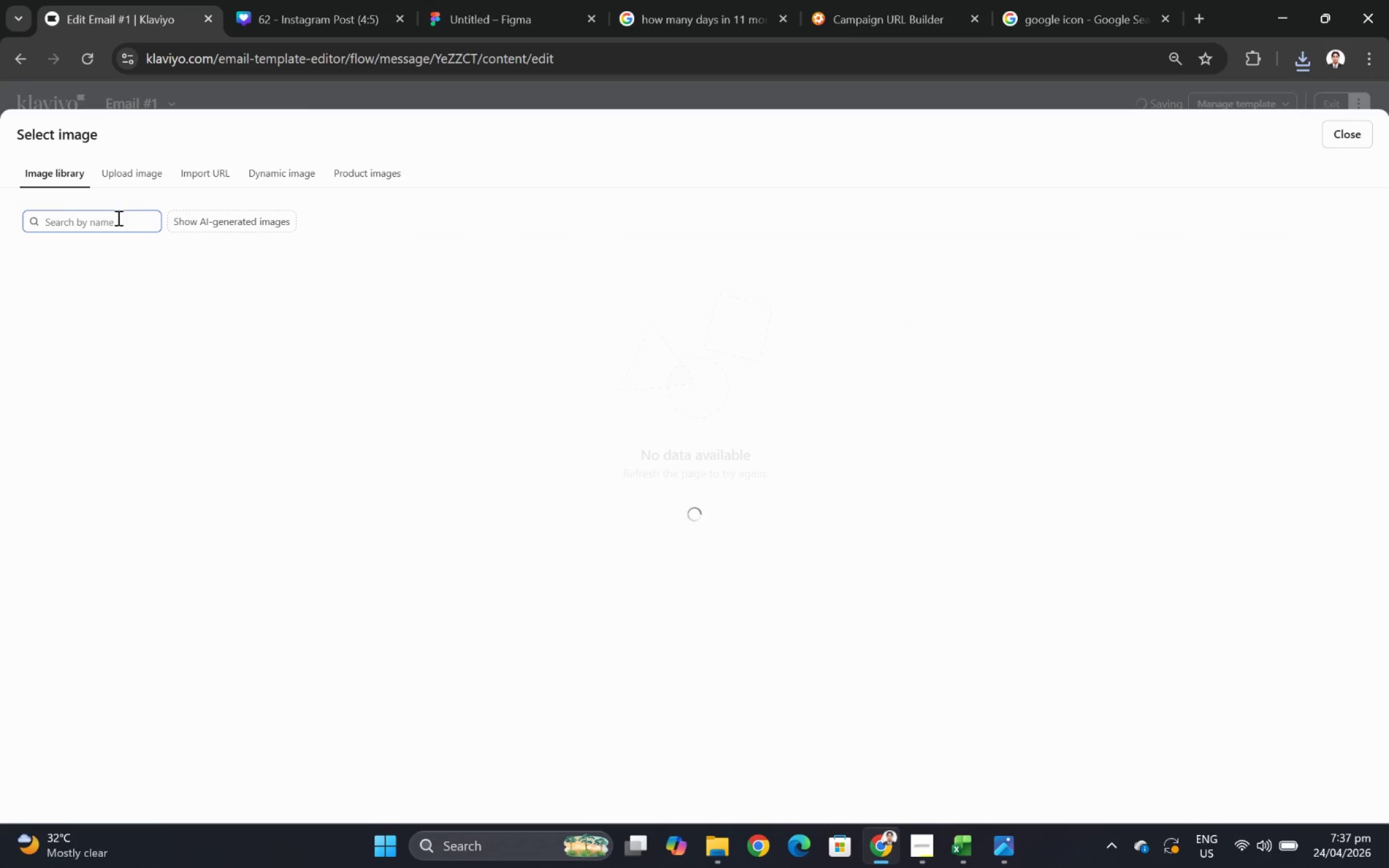 
left_click([131, 175])
 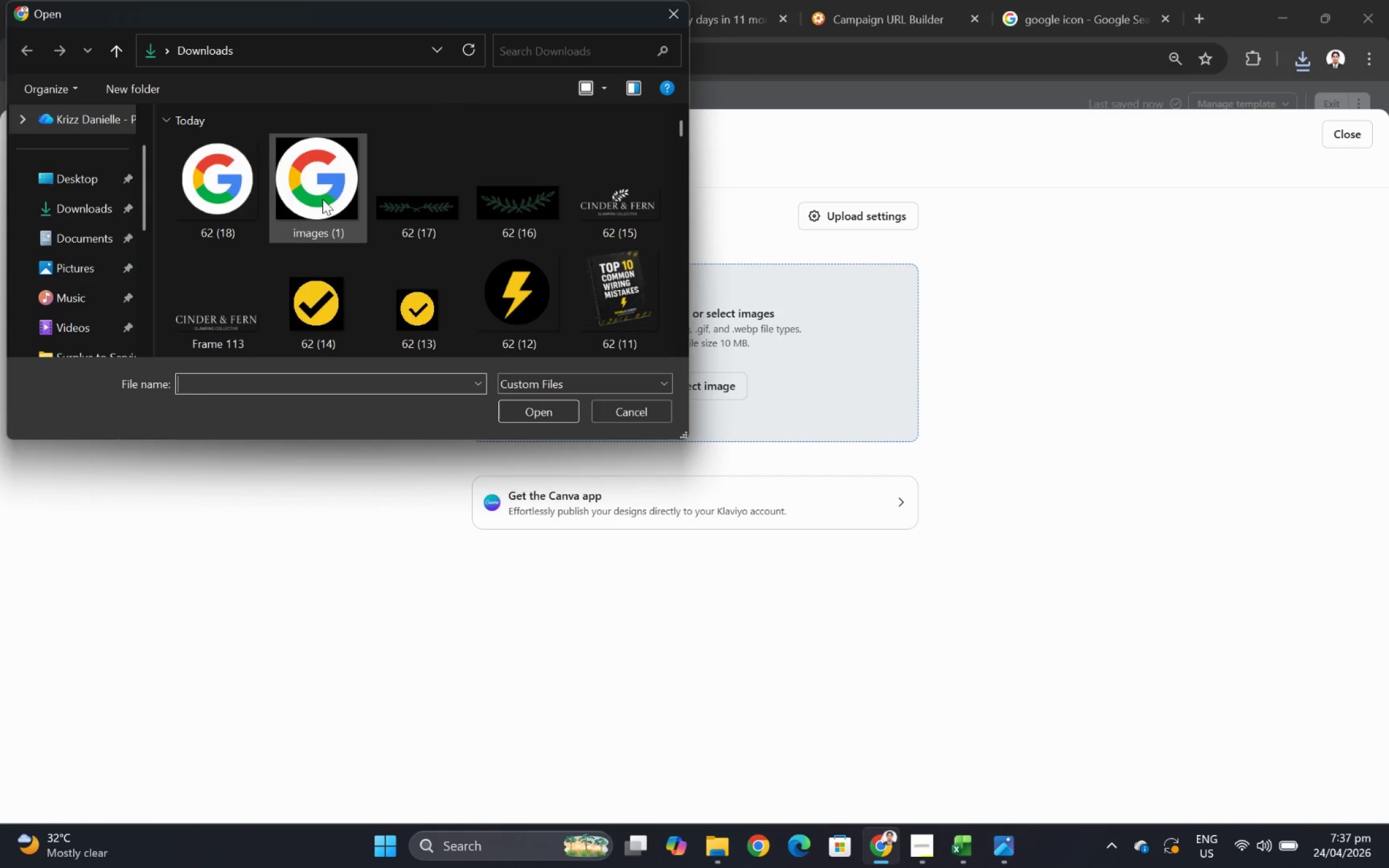 
double_click([240, 183])
 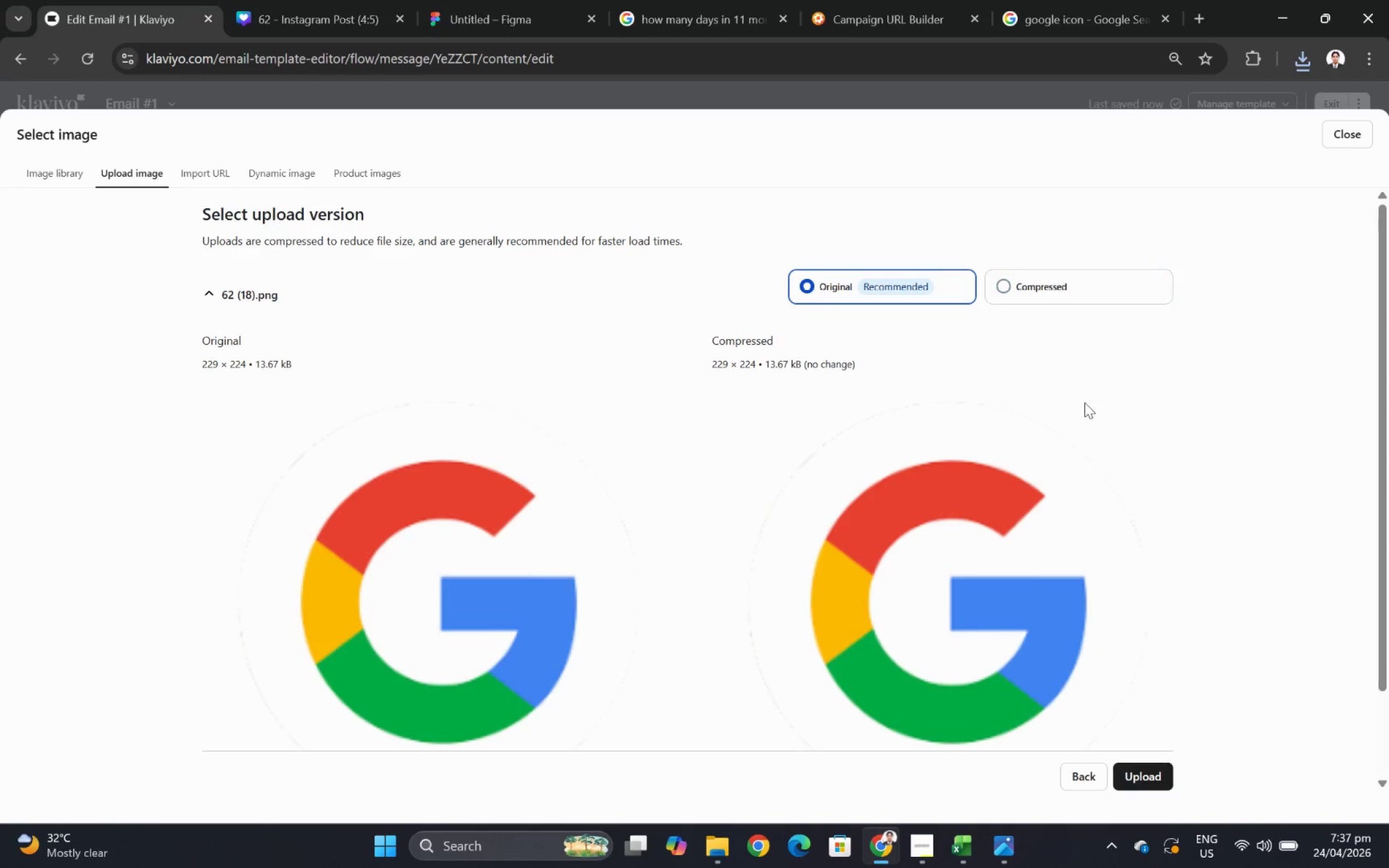 
left_click([1162, 777])
 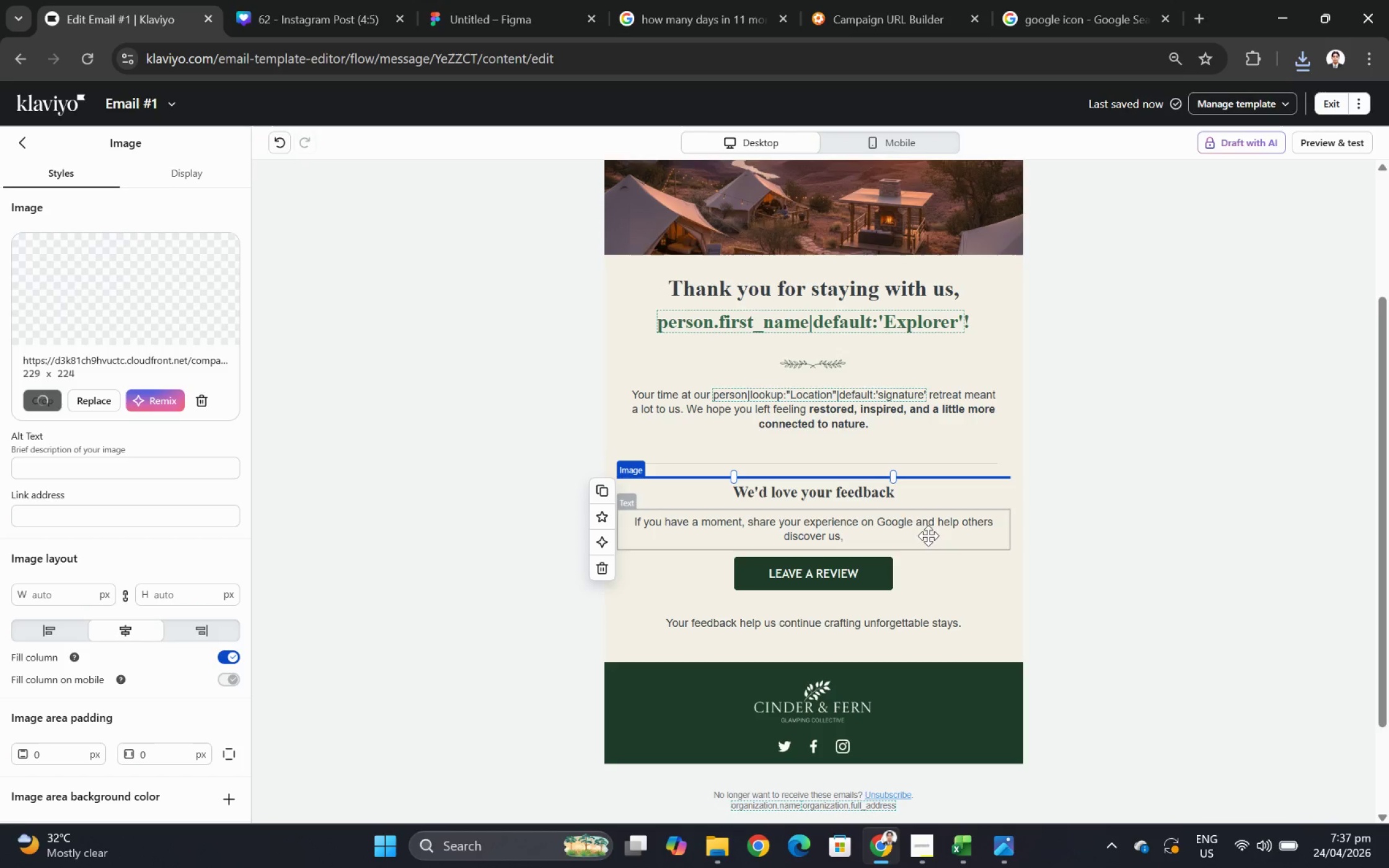 
wait(7.0)
 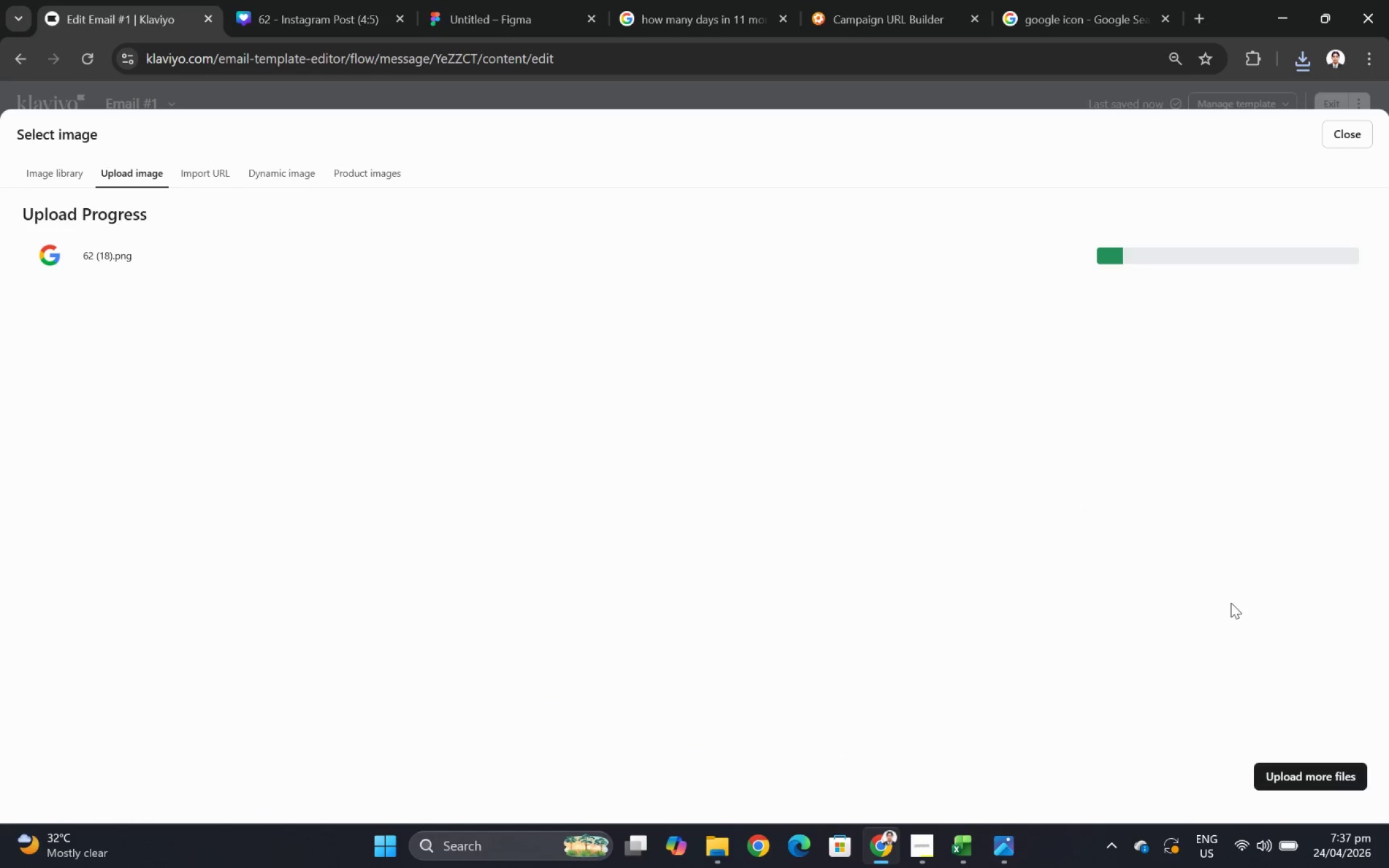 
scroll: coordinate [1061, 571], scroll_direction: down, amount: 1.0
 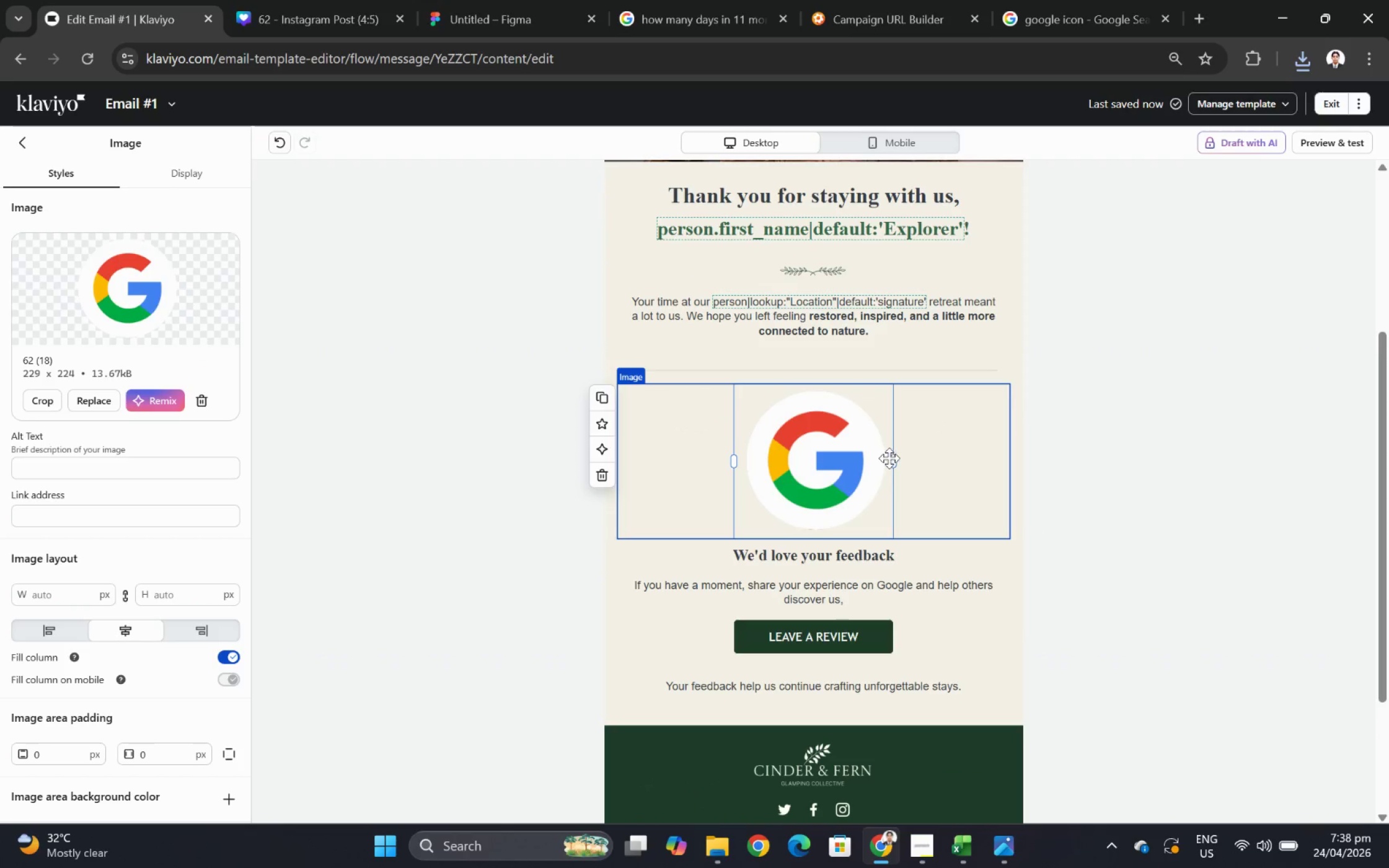 
left_click_drag(start_coordinate=[893, 462], to_coordinate=[774, 459])
 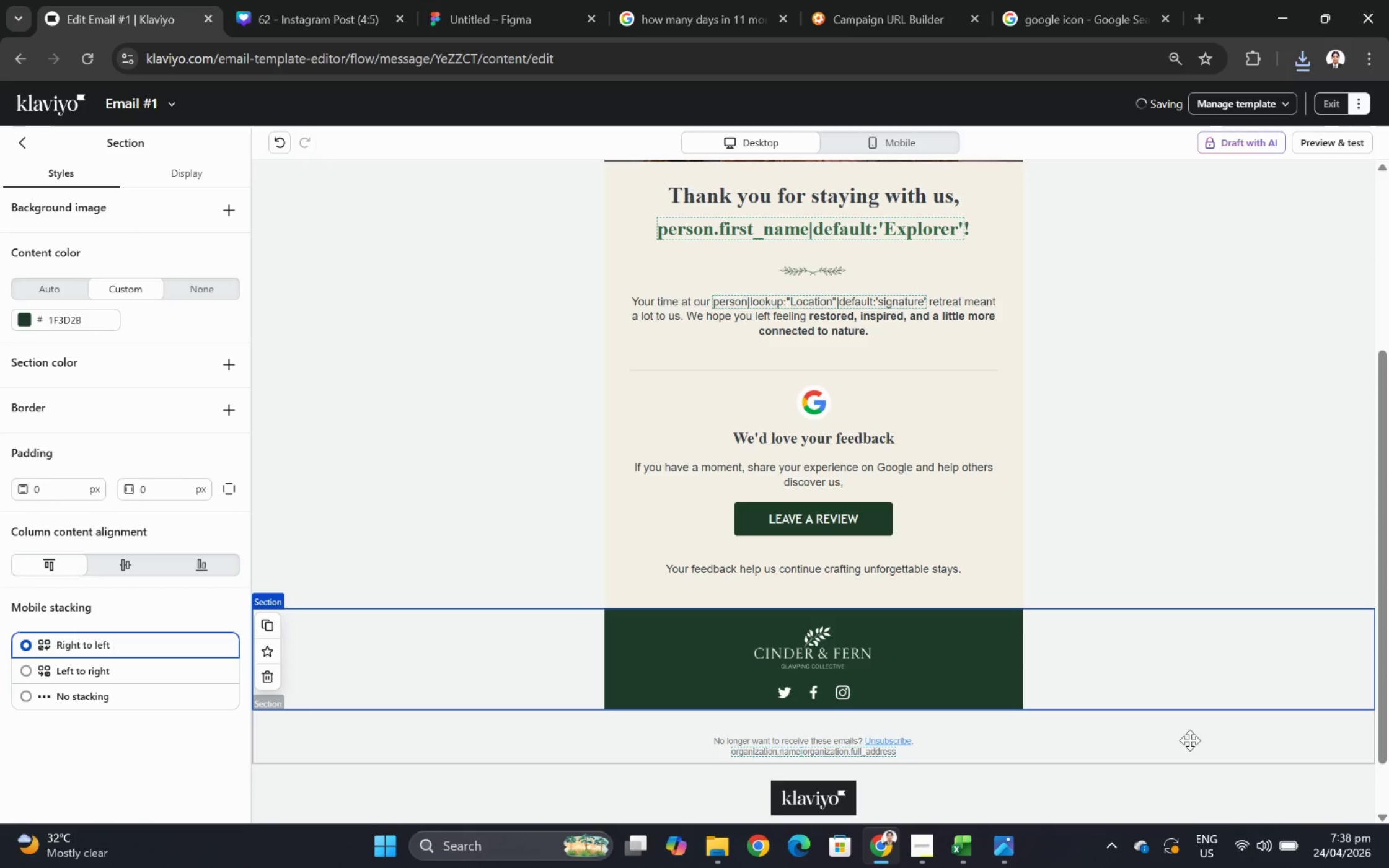 
scroll: coordinate [1217, 717], scroll_direction: up, amount: 2.0
 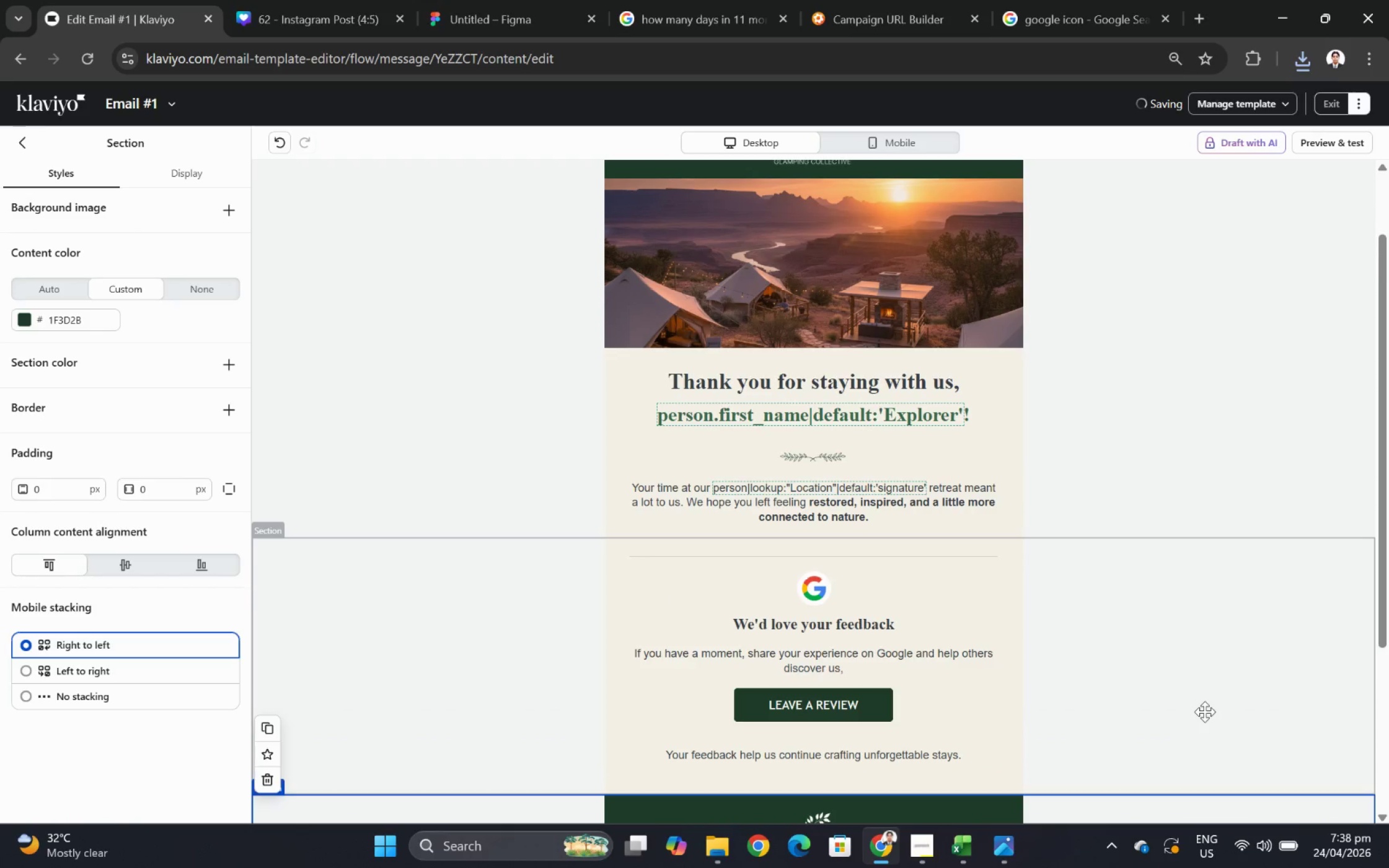 
left_click([939, 143])
 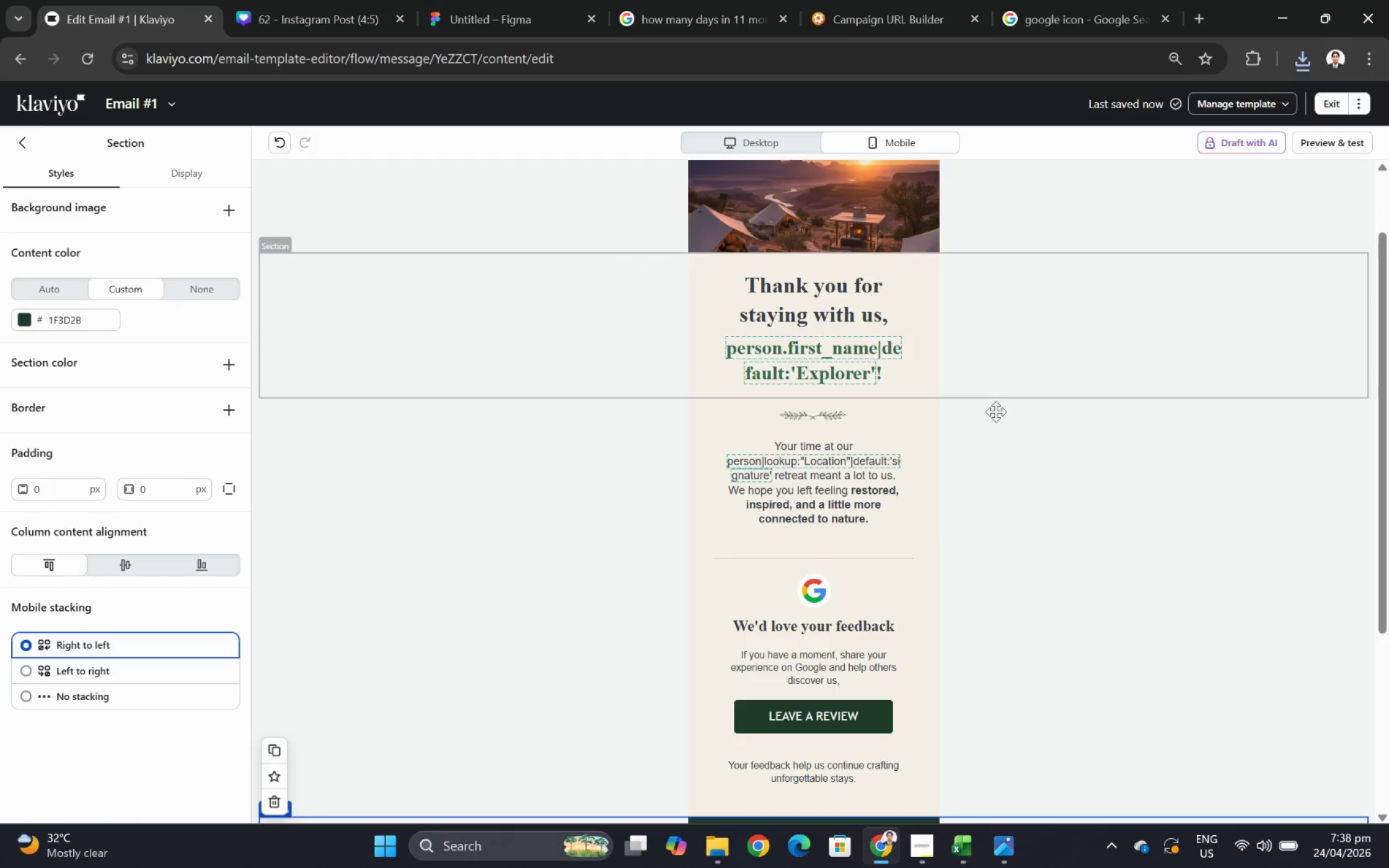 
scroll: coordinate [1023, 417], scroll_direction: down, amount: 3.0
 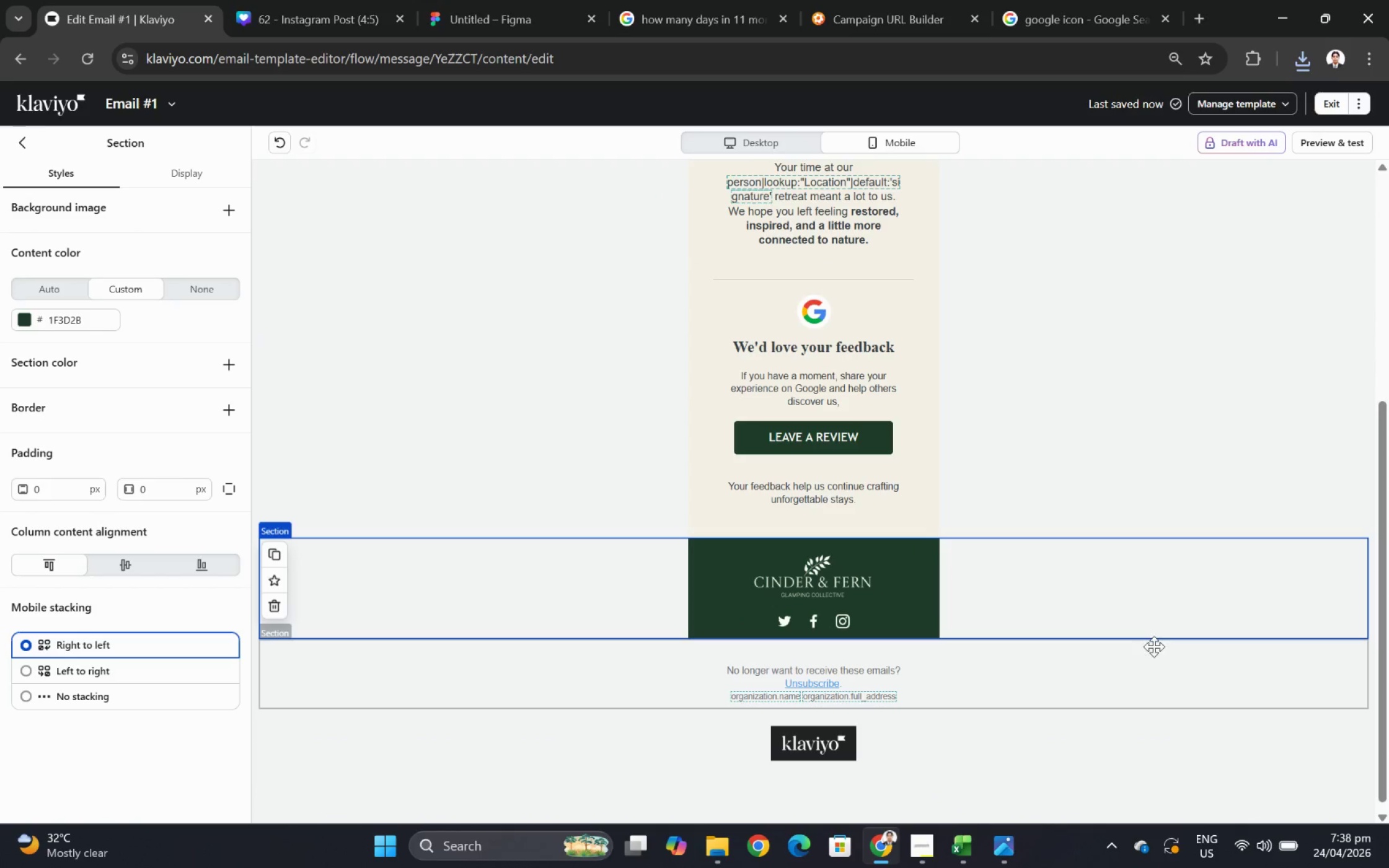 
scroll: coordinate [1168, 672], scroll_direction: up, amount: 2.0
 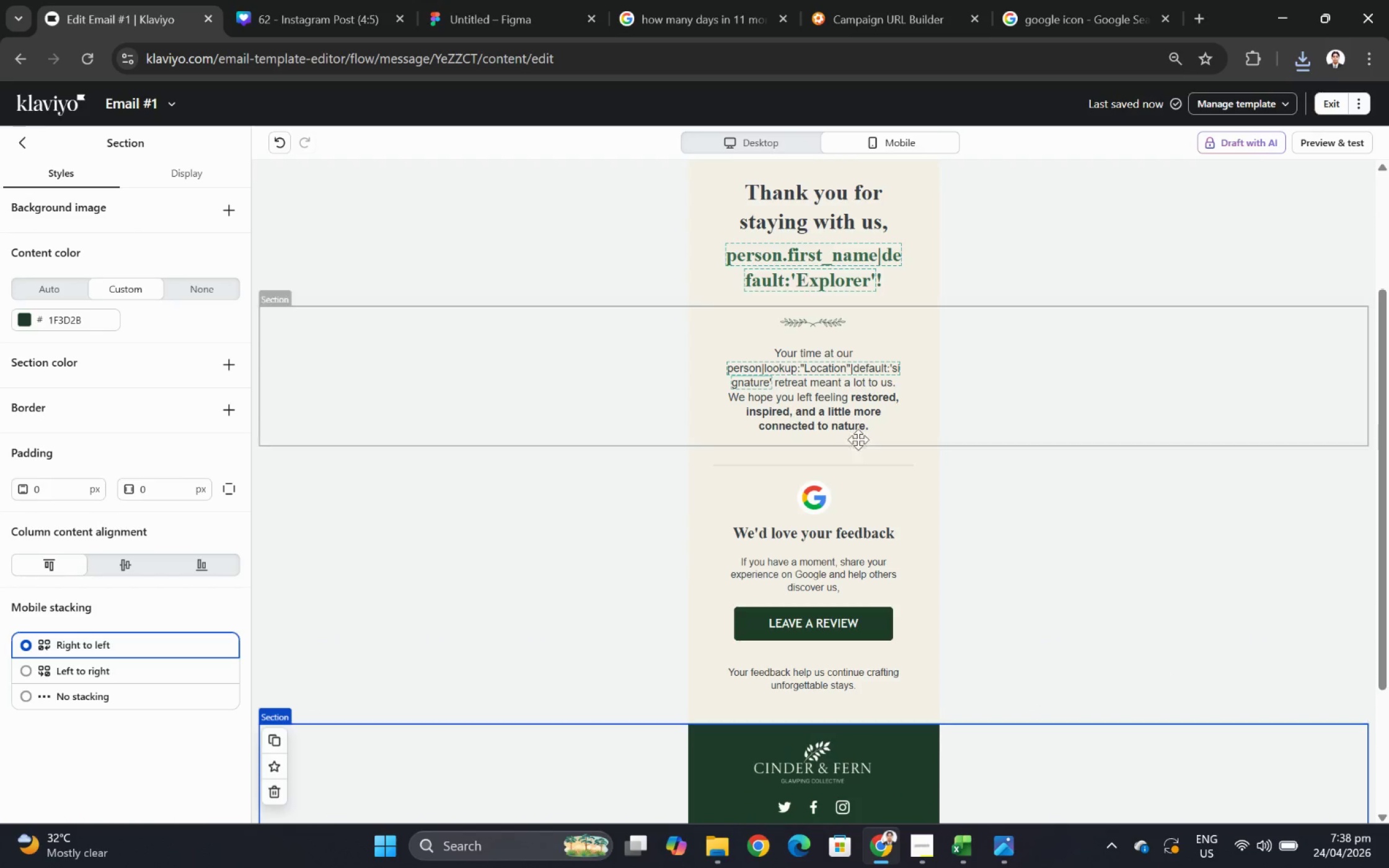 
left_click([860, 387])
 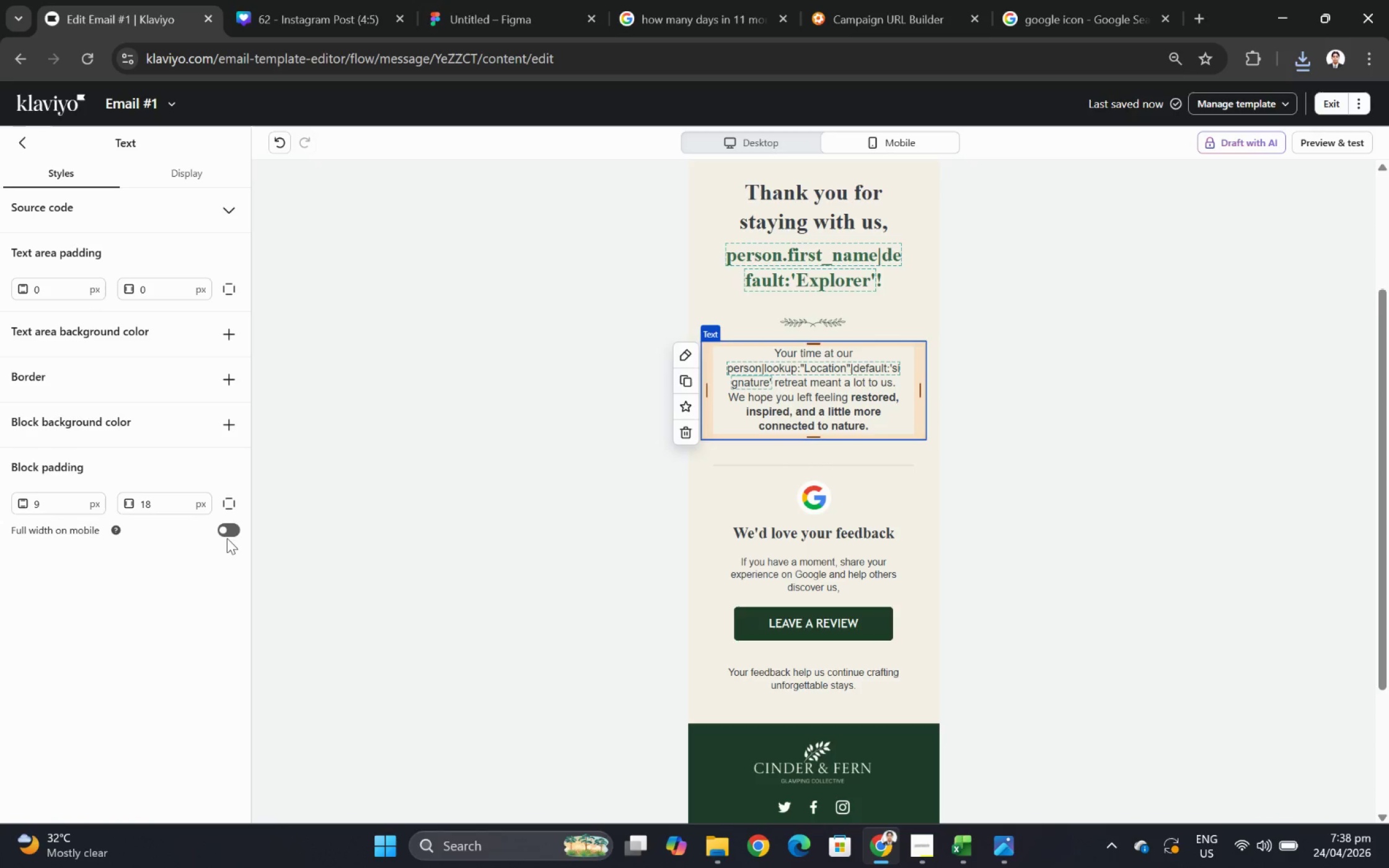 
left_click([227, 532])
 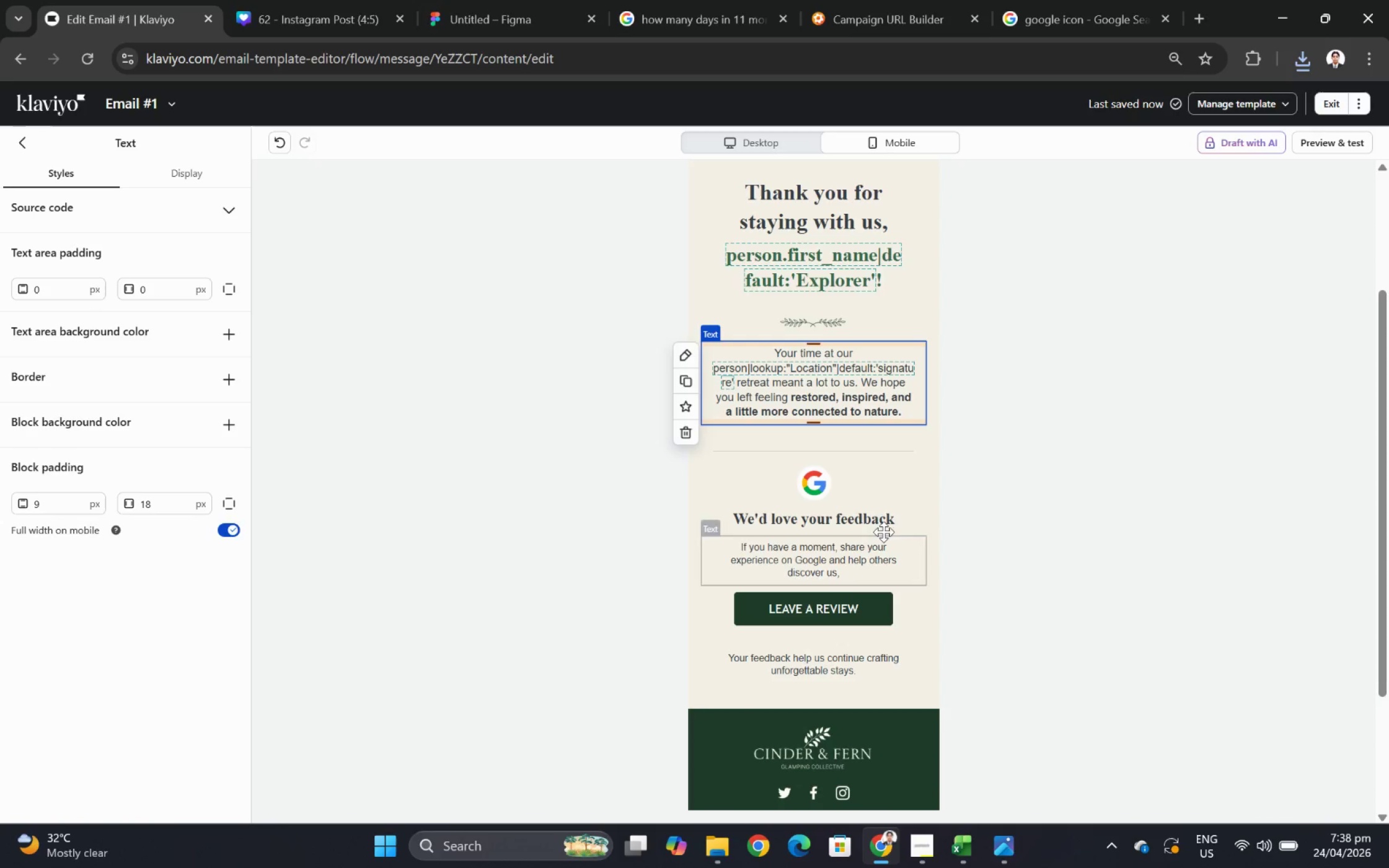 
left_click([878, 521])
 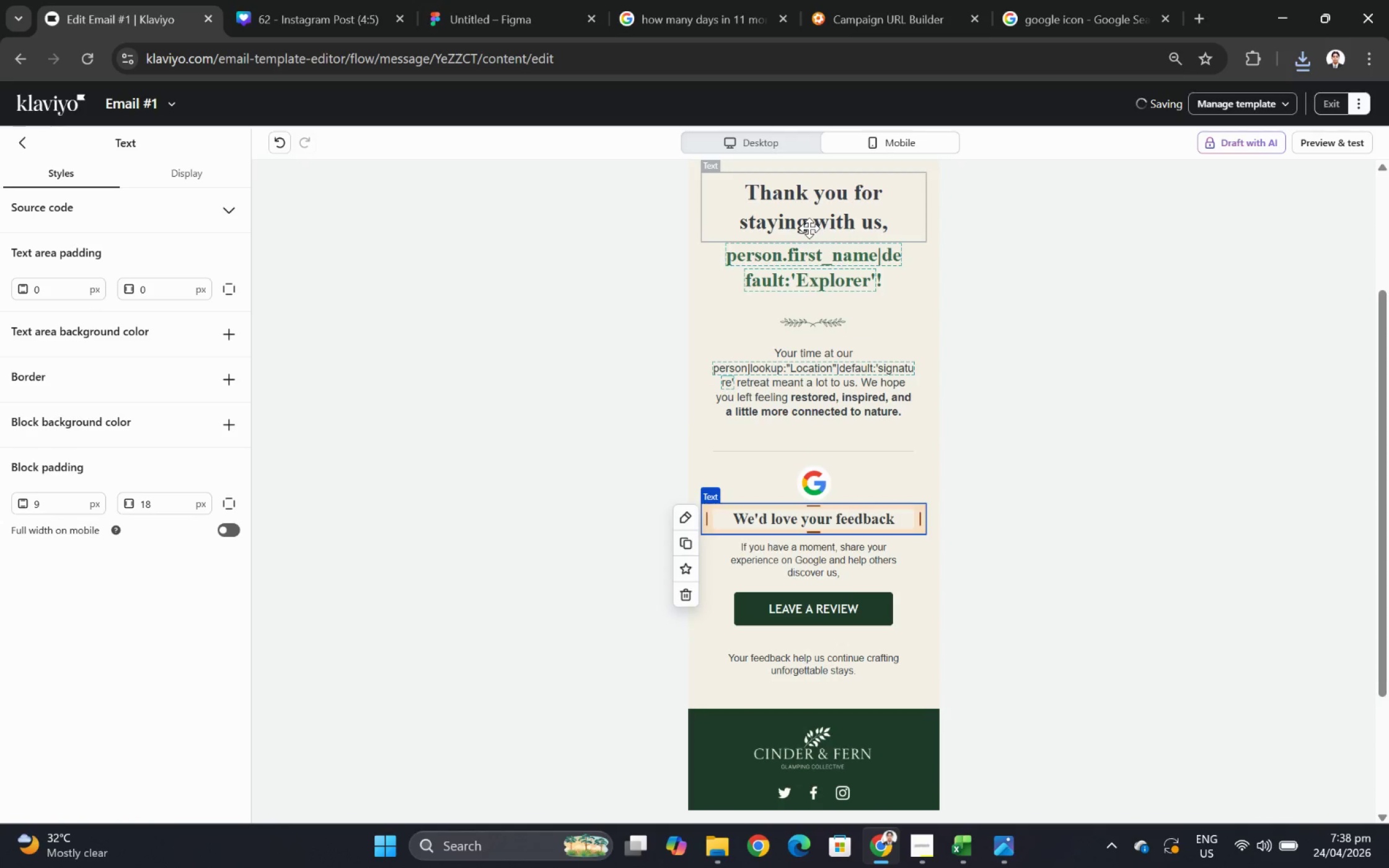 
left_click([809, 229])
 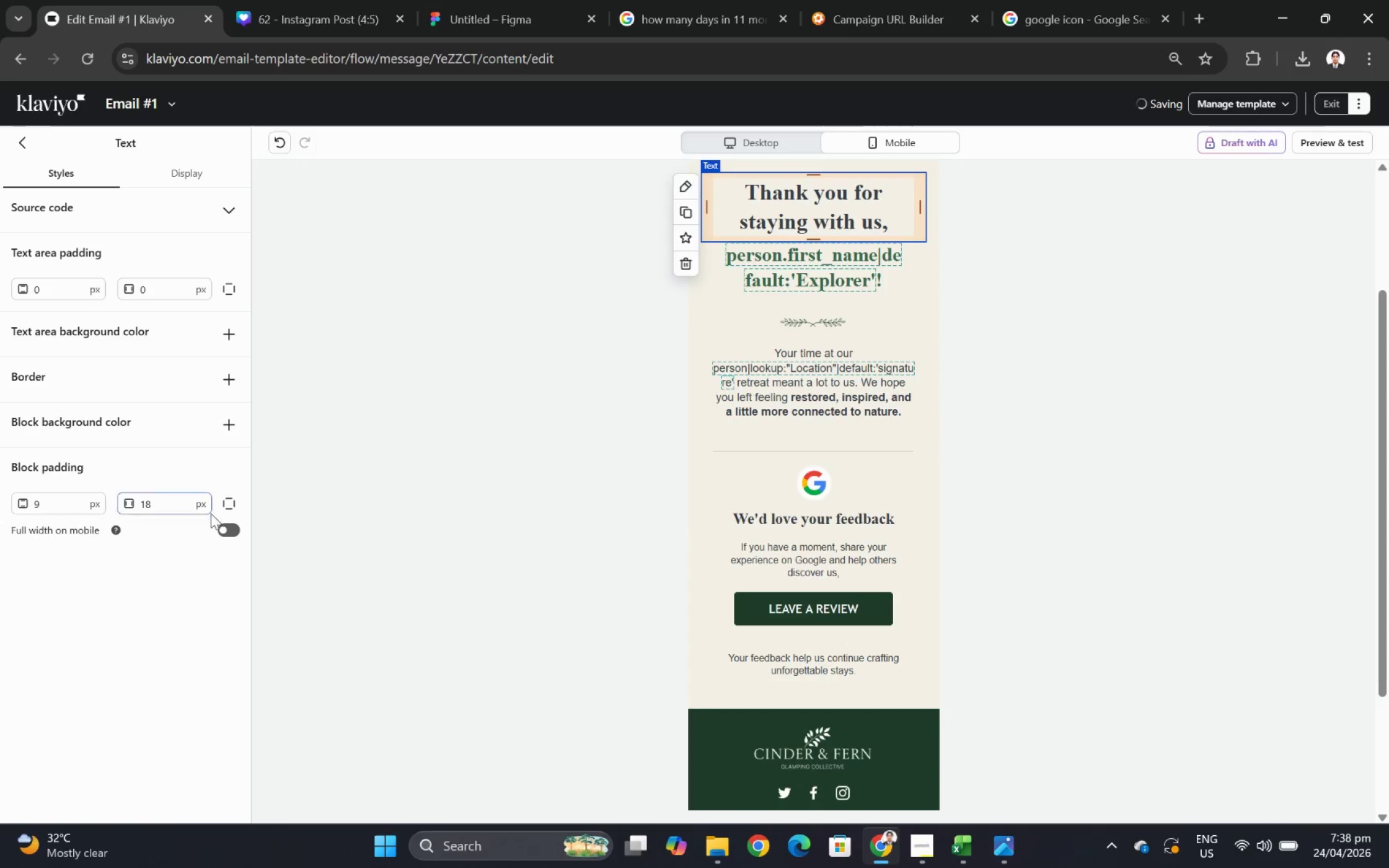 
left_click([227, 533])
 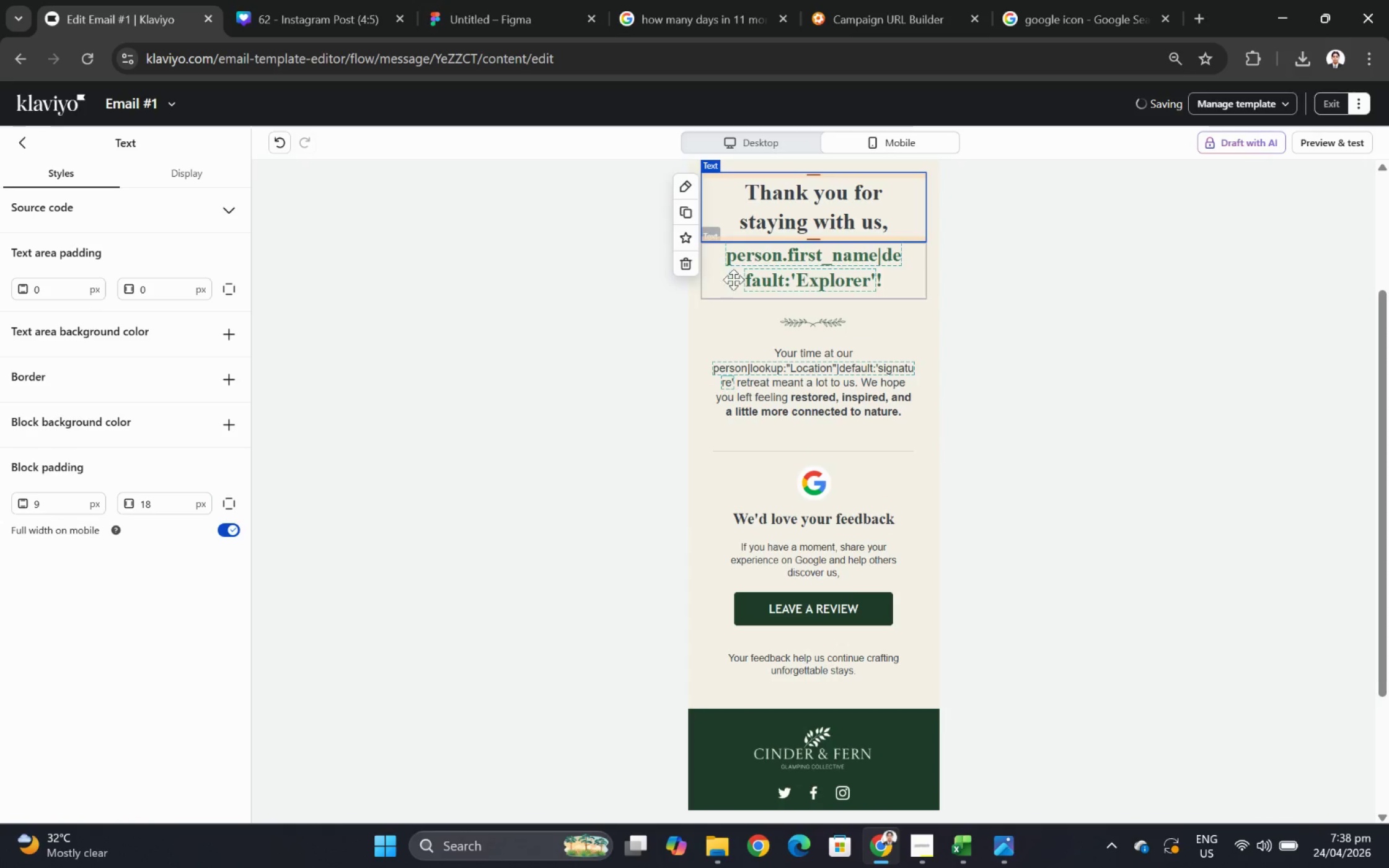 
left_click([749, 275])
 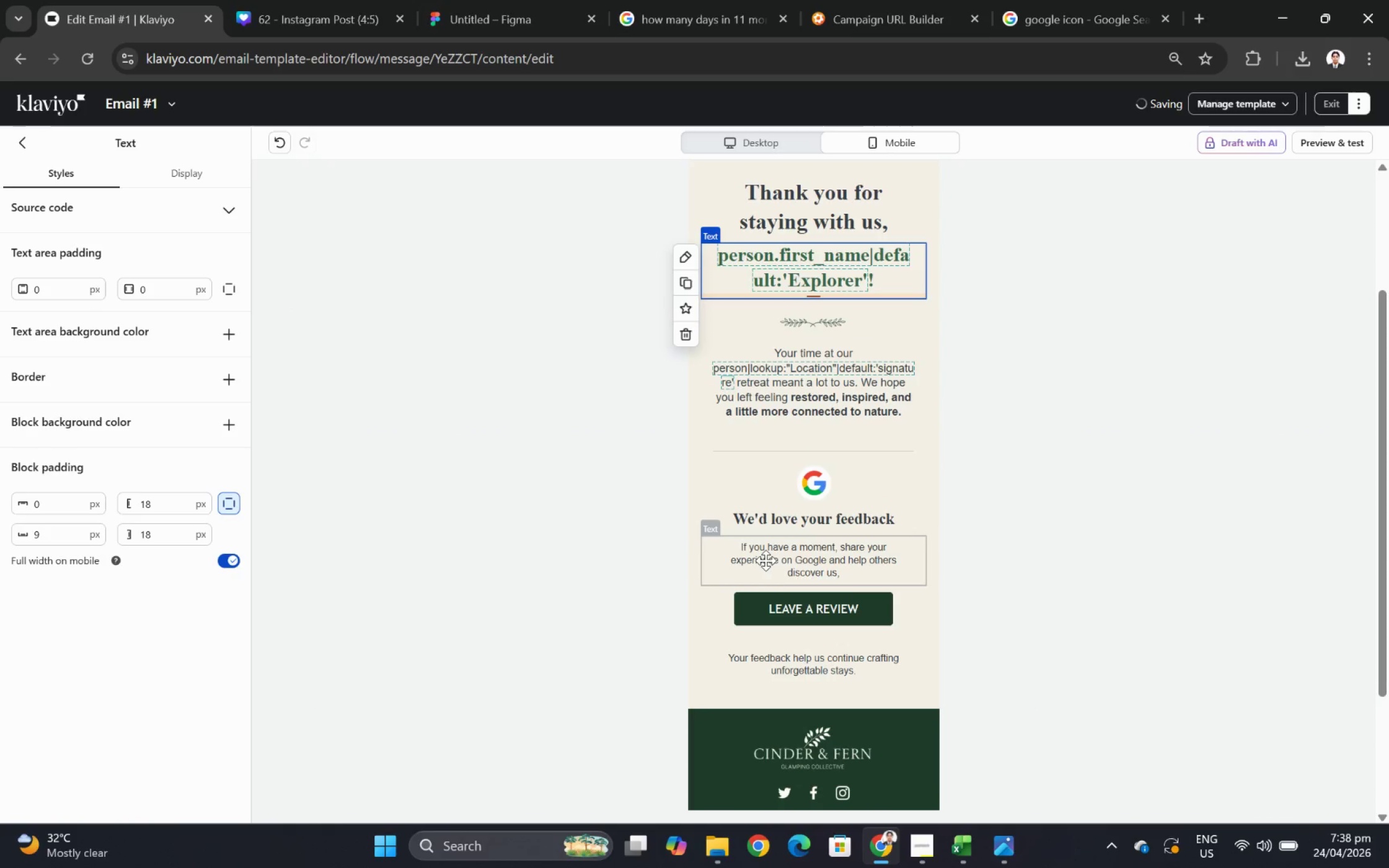 
left_click([816, 567])
 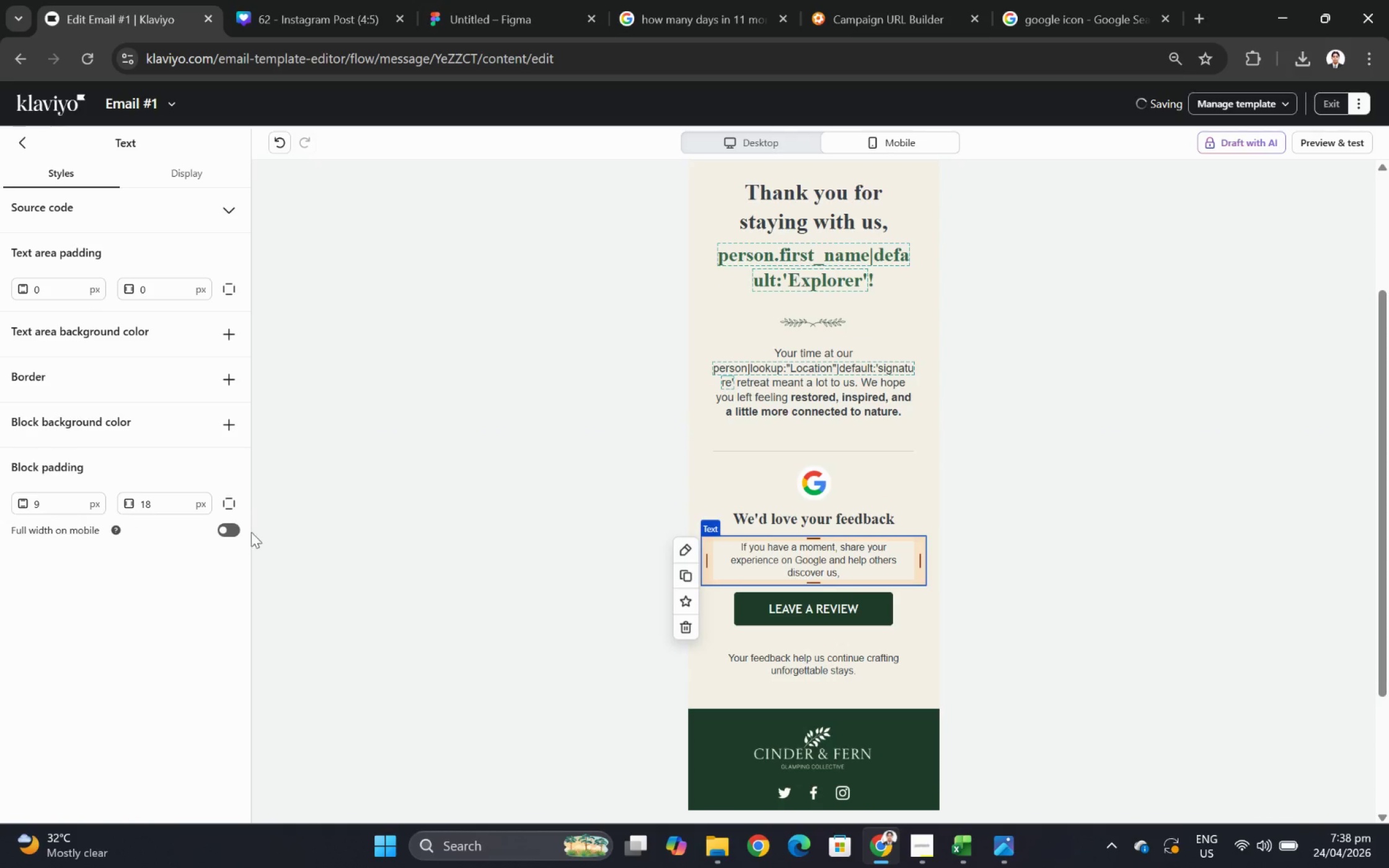 
left_click([232, 528])
 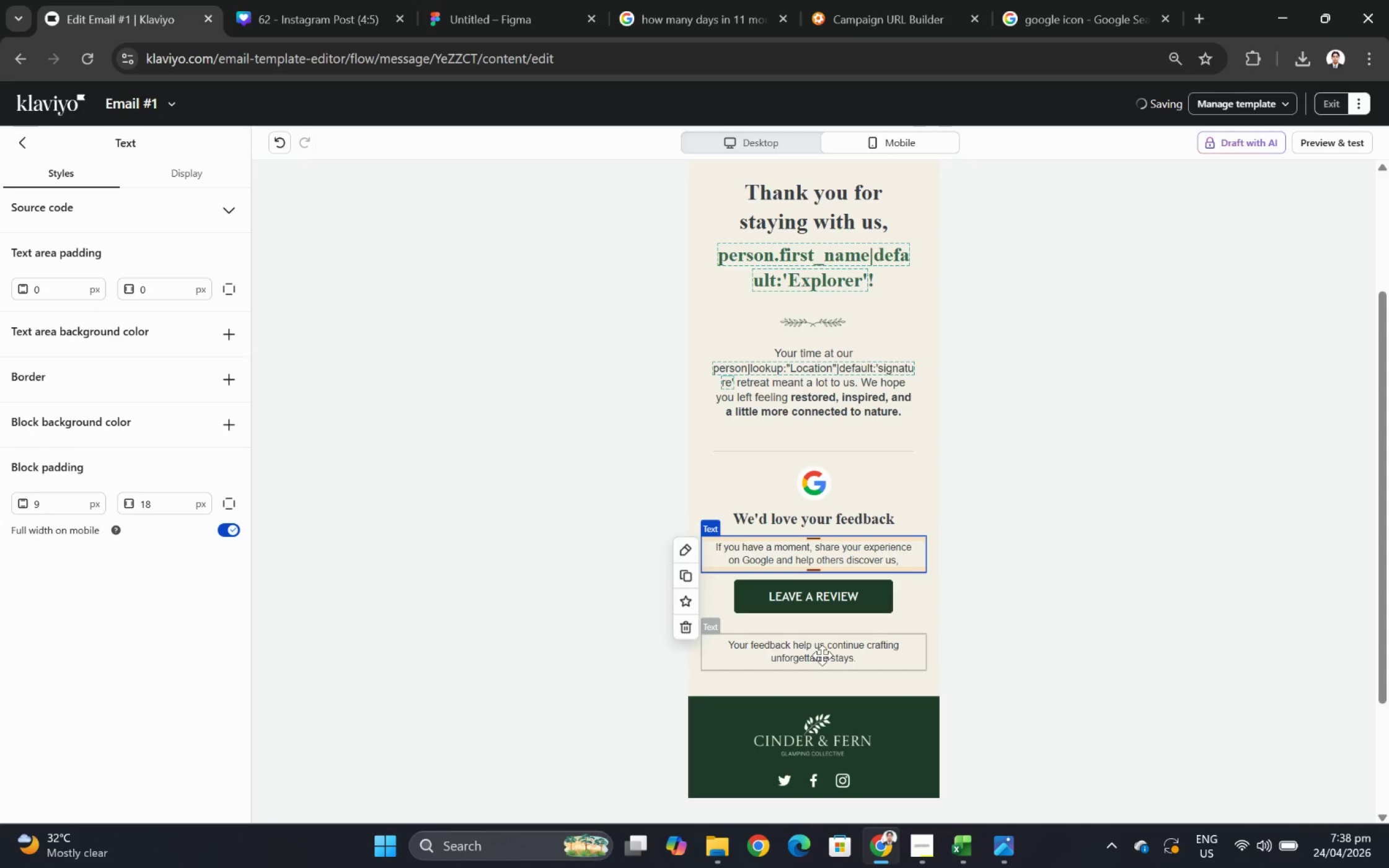 
left_click([822, 655])
 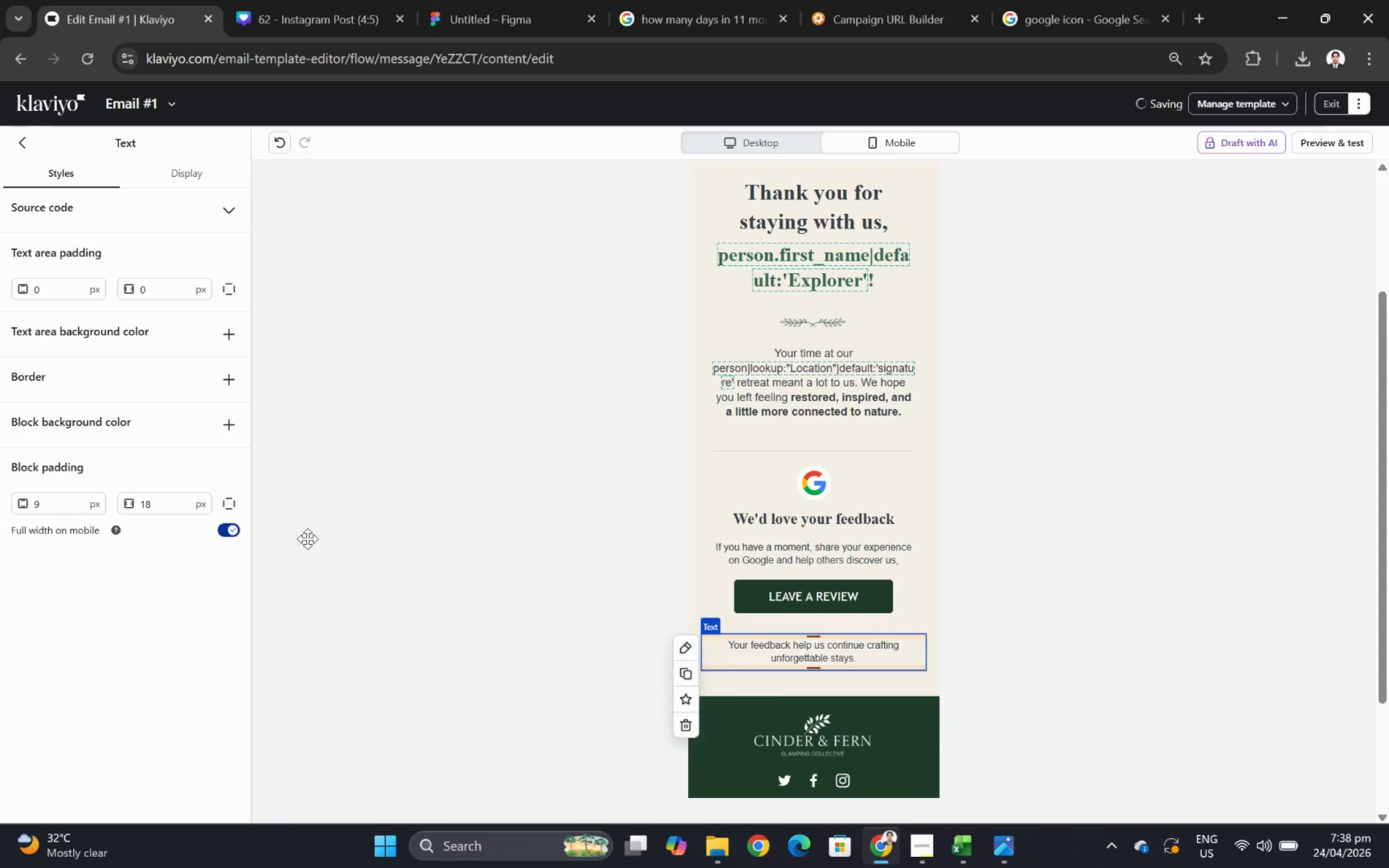 
left_click([1076, 659])
 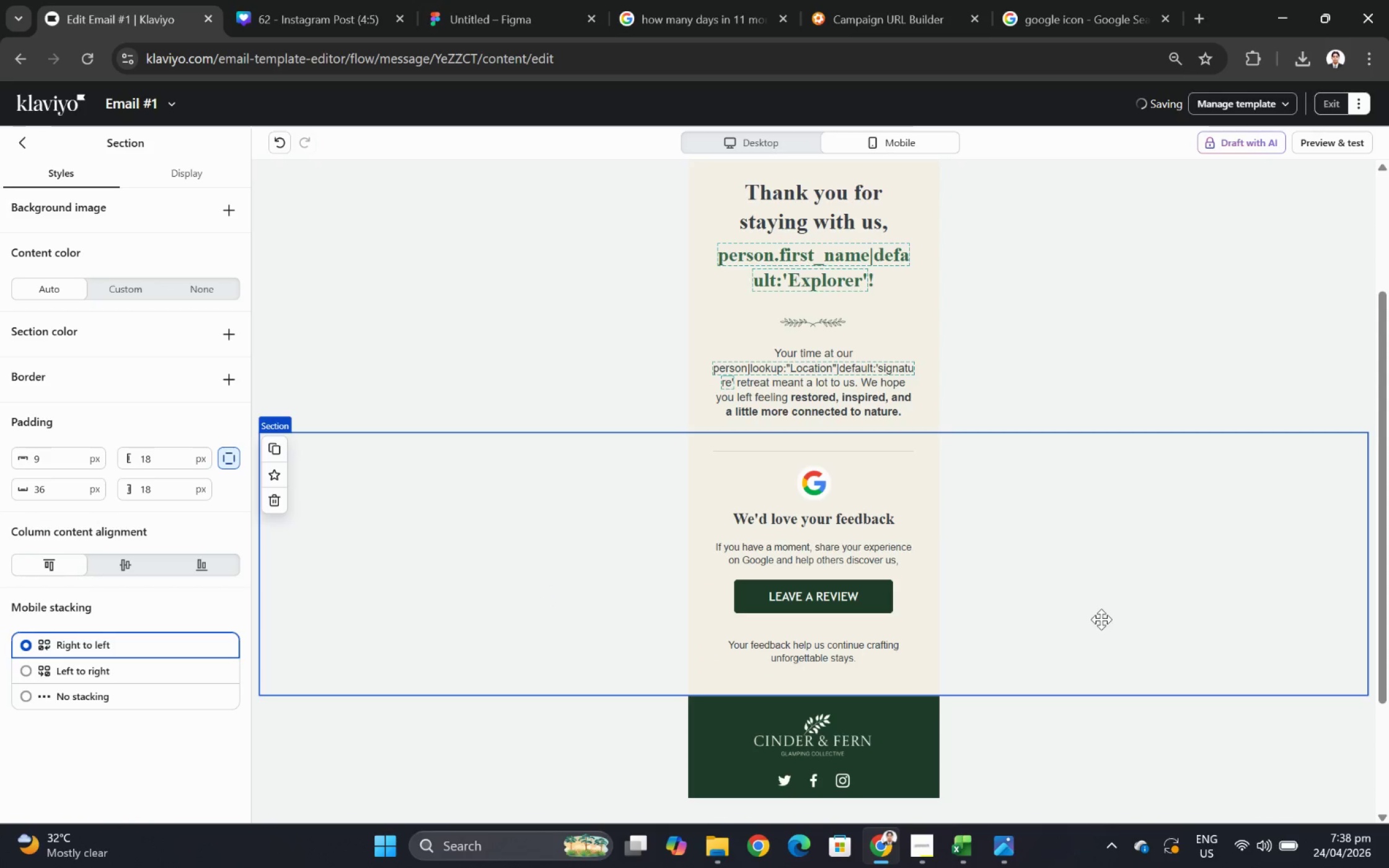 
scroll: coordinate [1096, 607], scroll_direction: up, amount: 4.0
 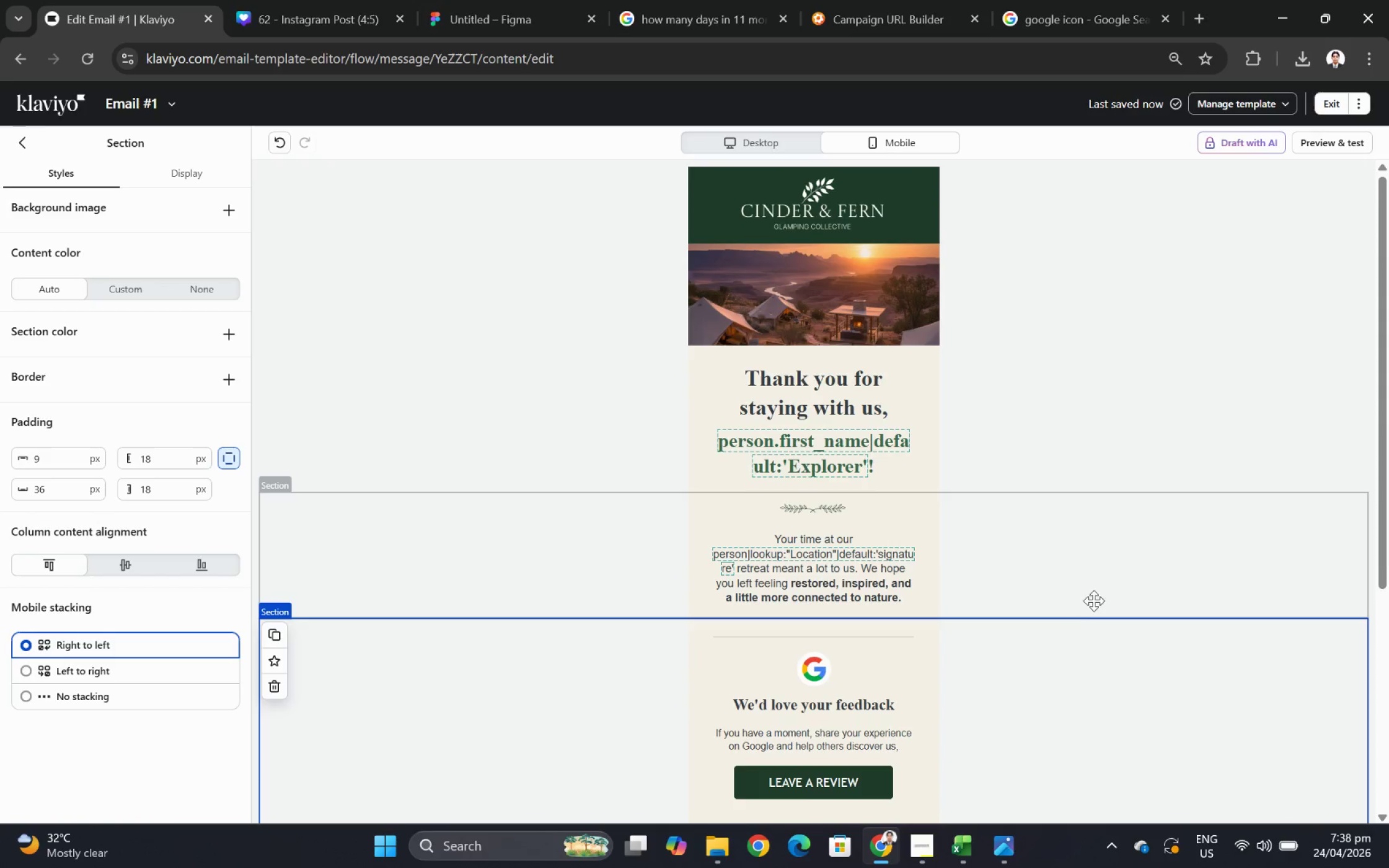 
scroll: coordinate [1093, 595], scroll_direction: down, amount: 1.0
 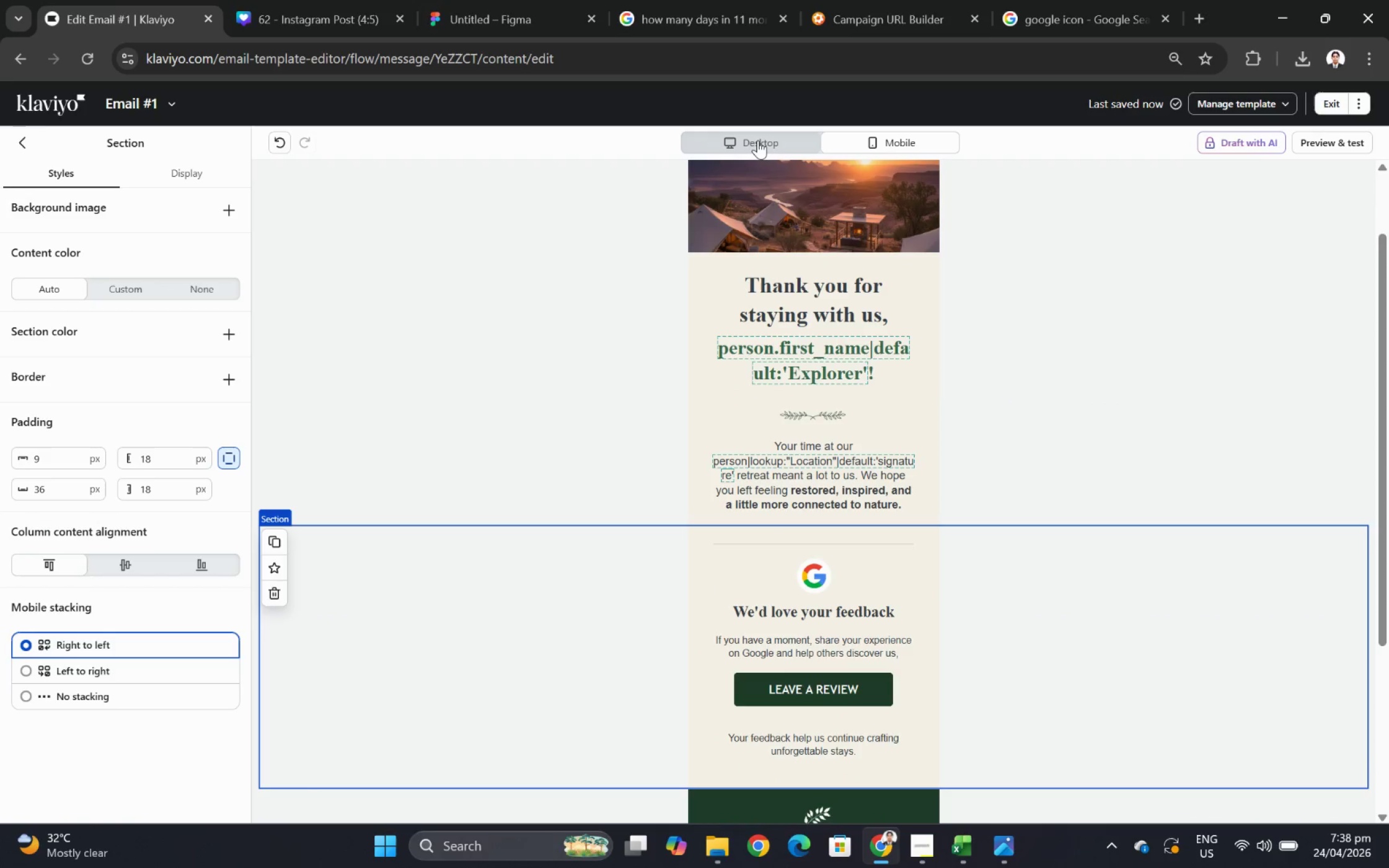 
left_click([757, 139])
 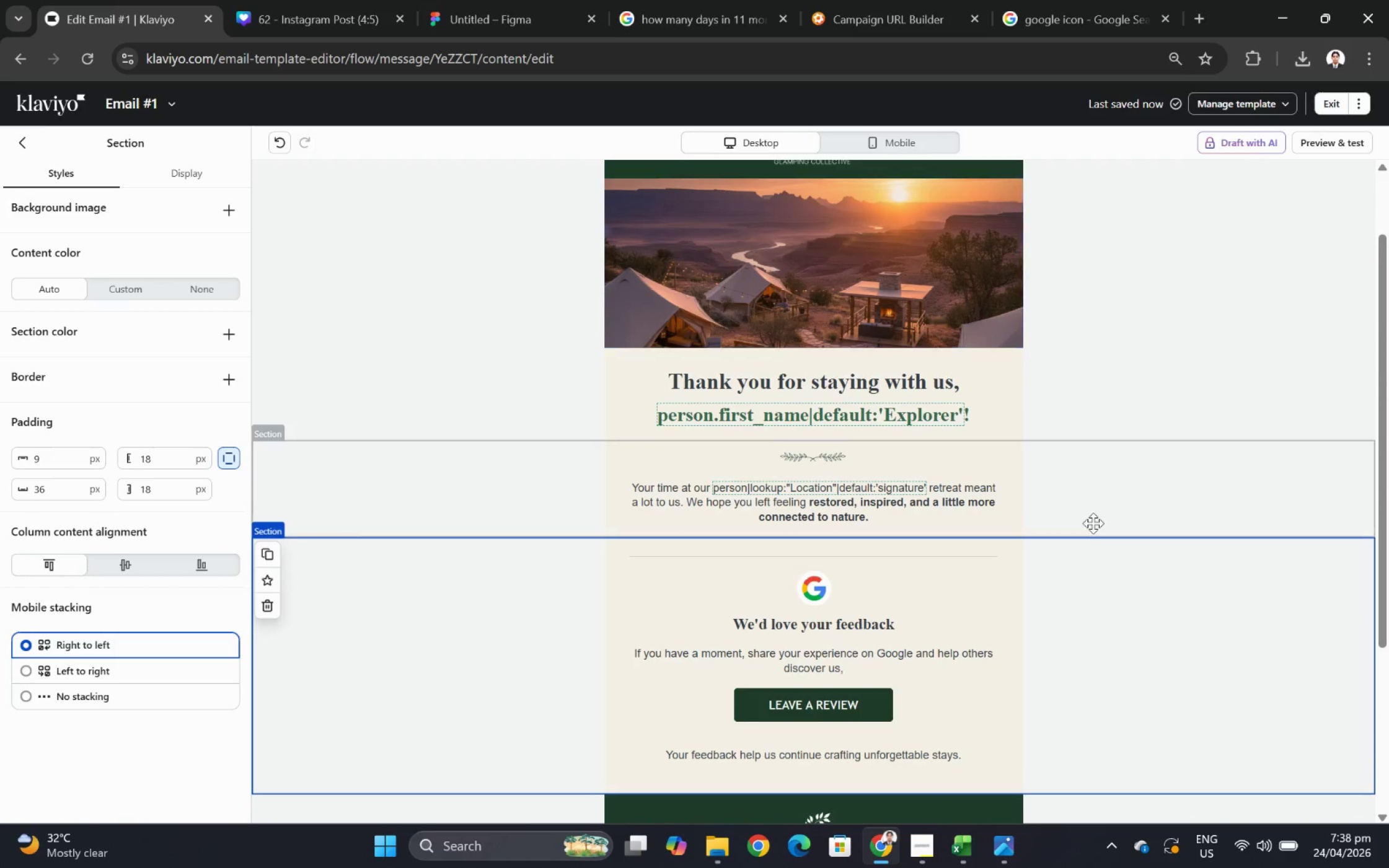 
scroll: coordinate [1093, 523], scroll_direction: down, amount: 2.0
 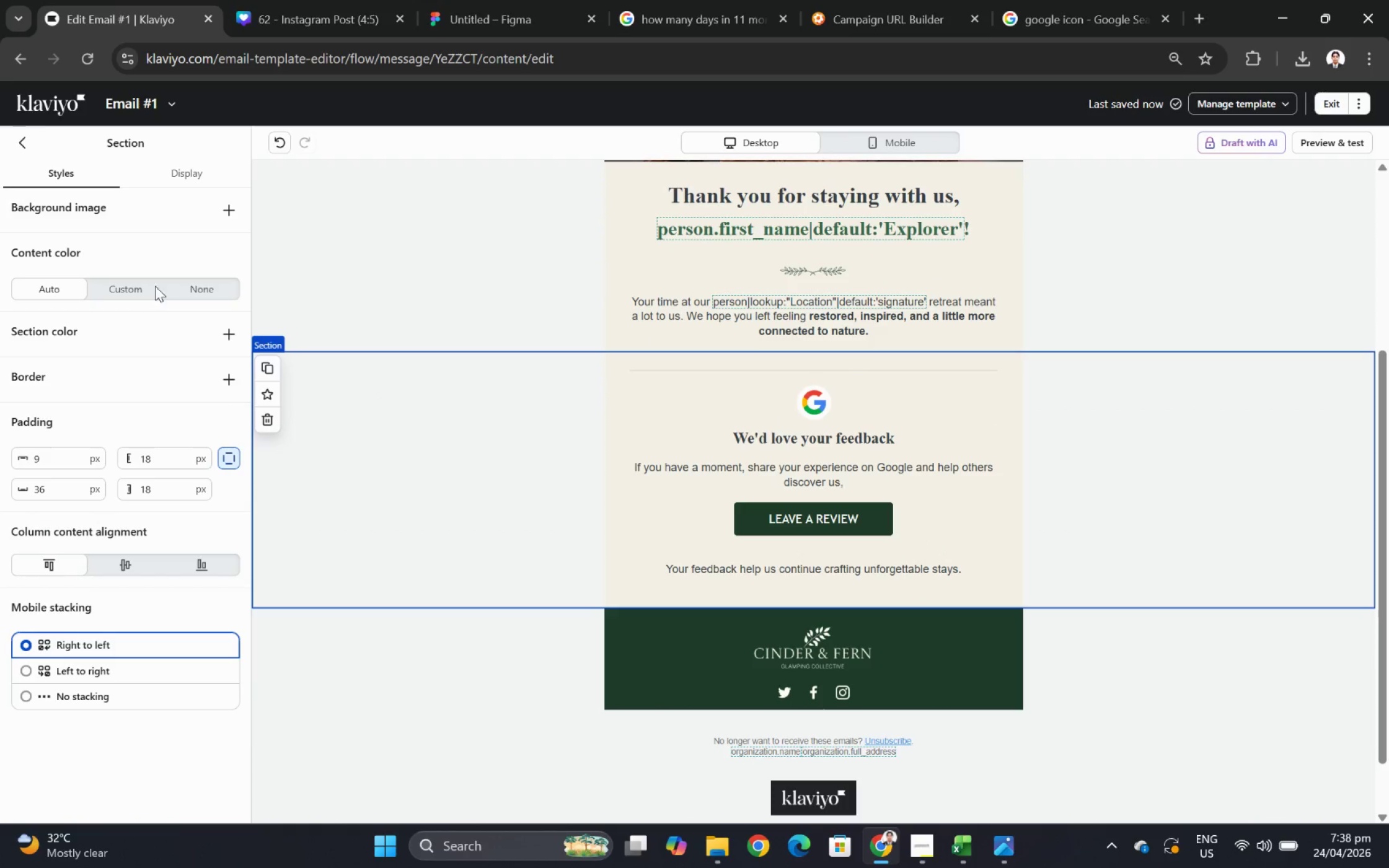 
left_click([27, 143])
 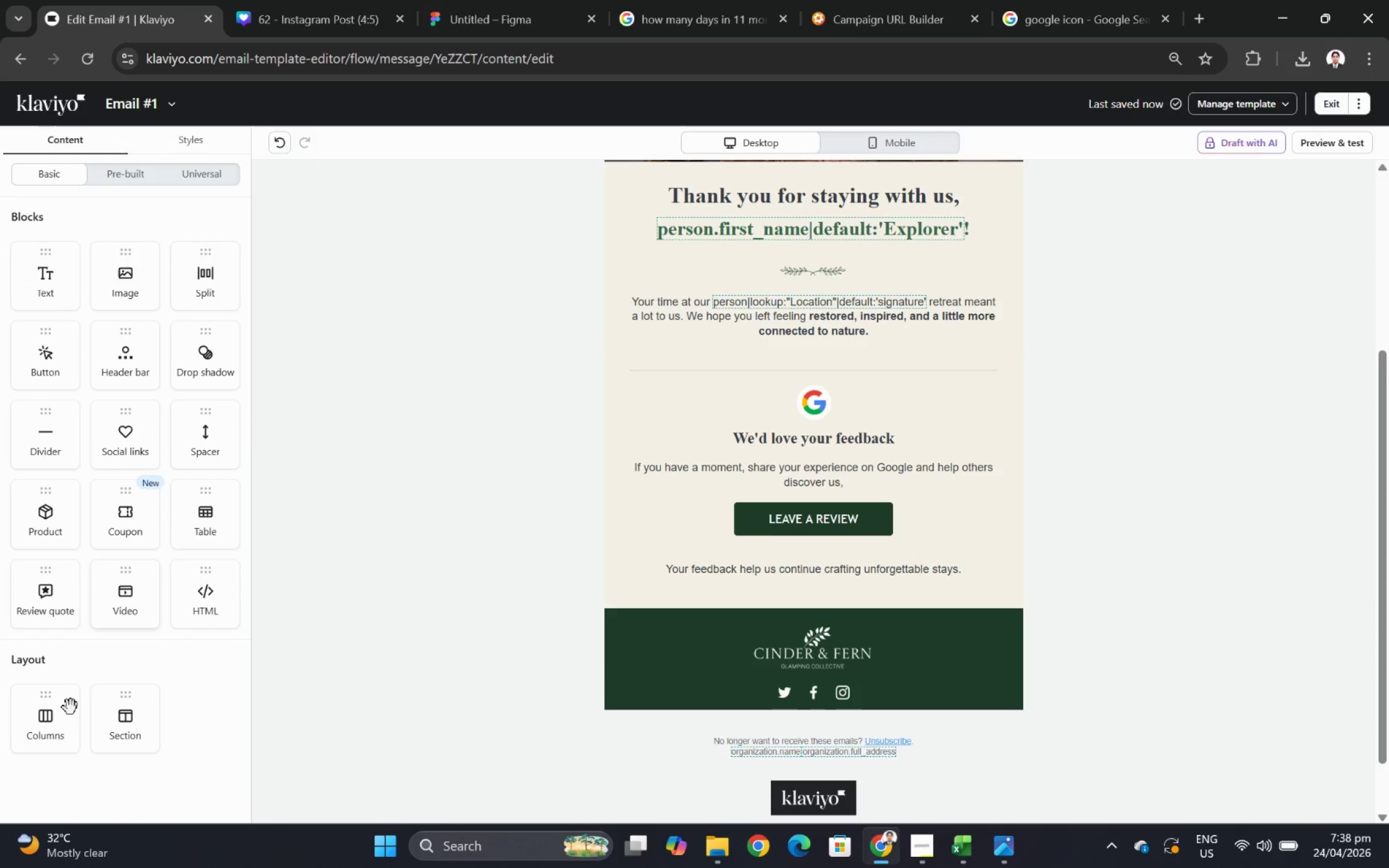 
left_click_drag(start_coordinate=[45, 721], to_coordinate=[857, 426])
 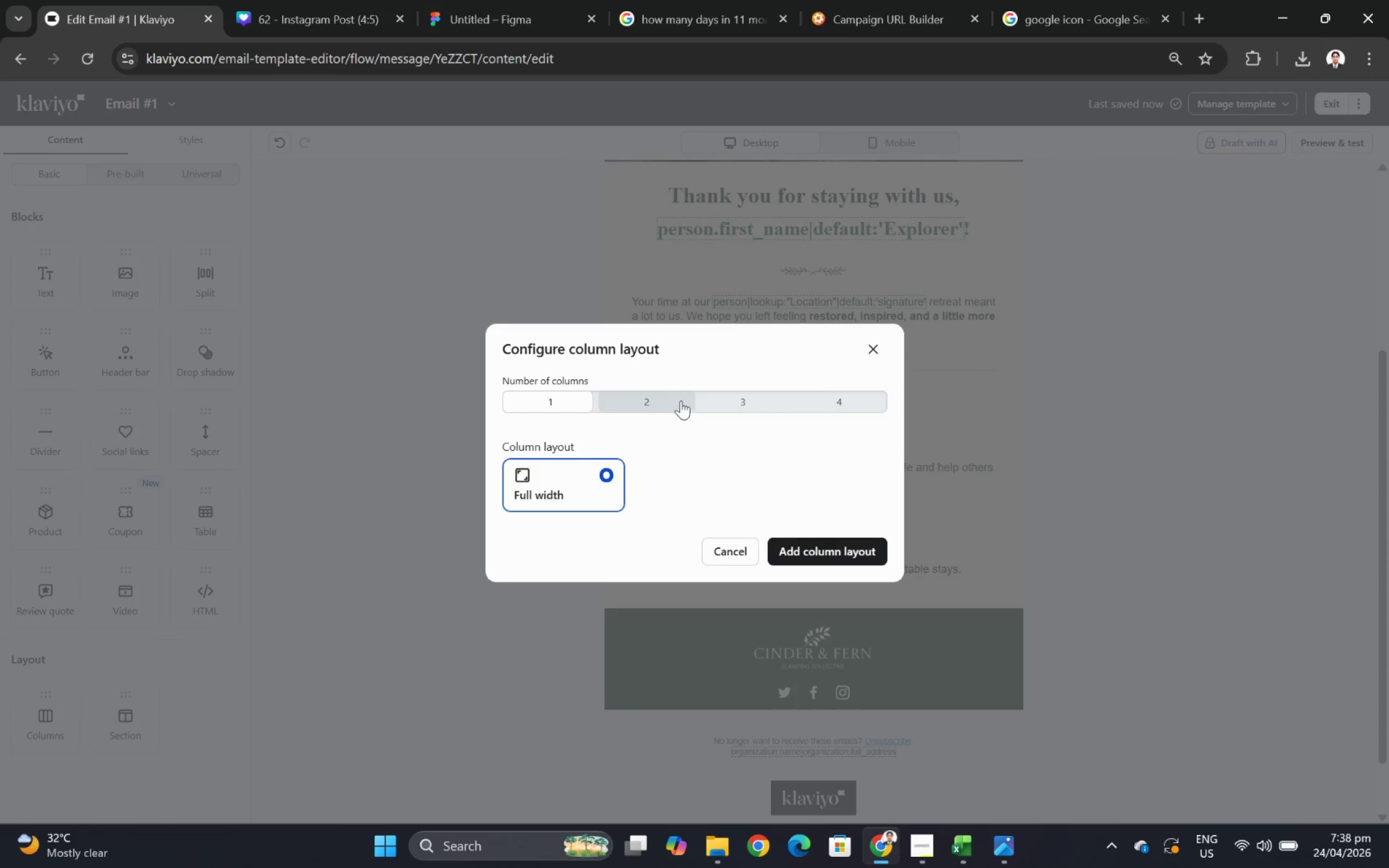 
left_click([715, 403])
 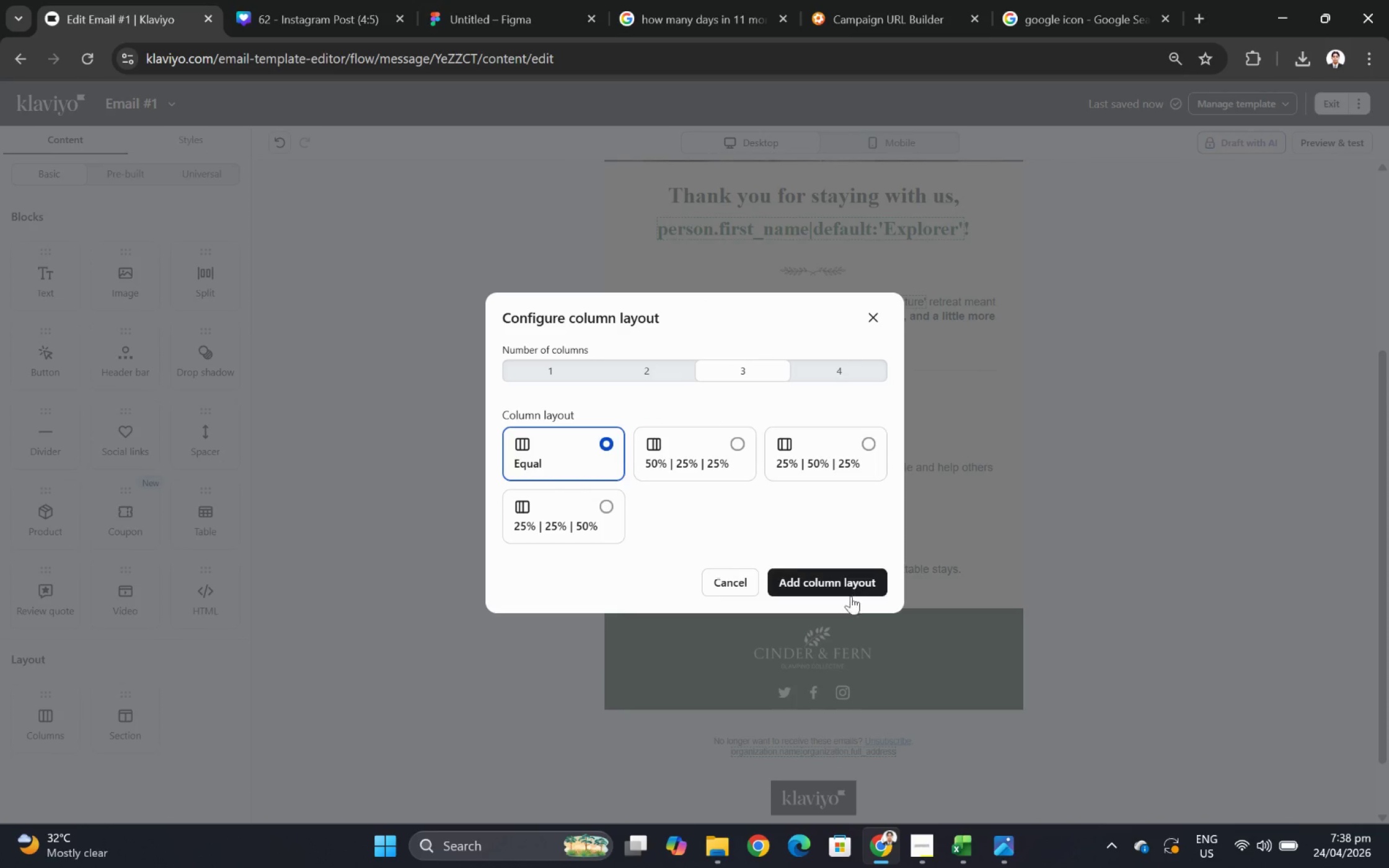 
left_click([849, 581])
 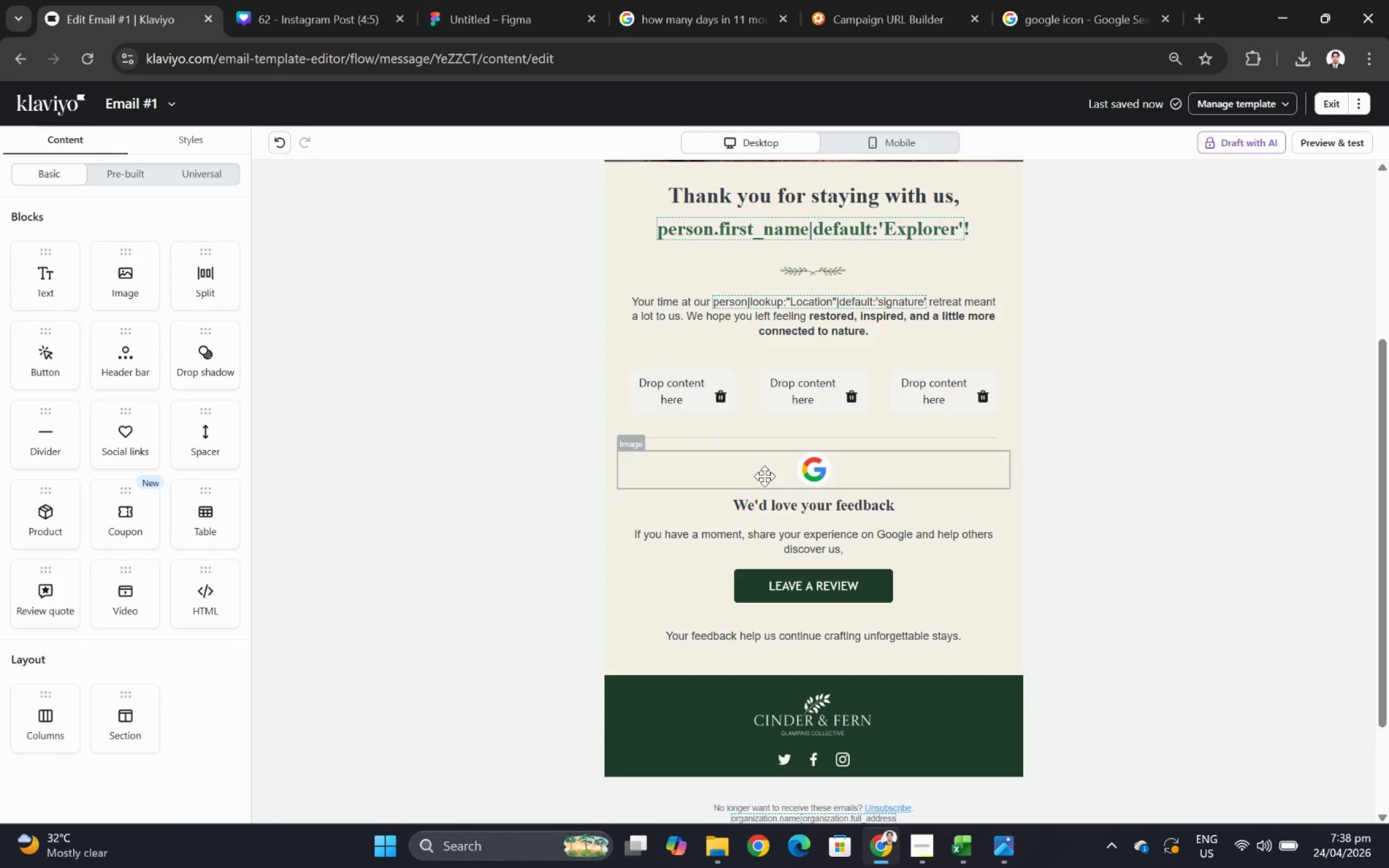 
left_click_drag(start_coordinate=[809, 468], to_coordinate=[819, 399])
 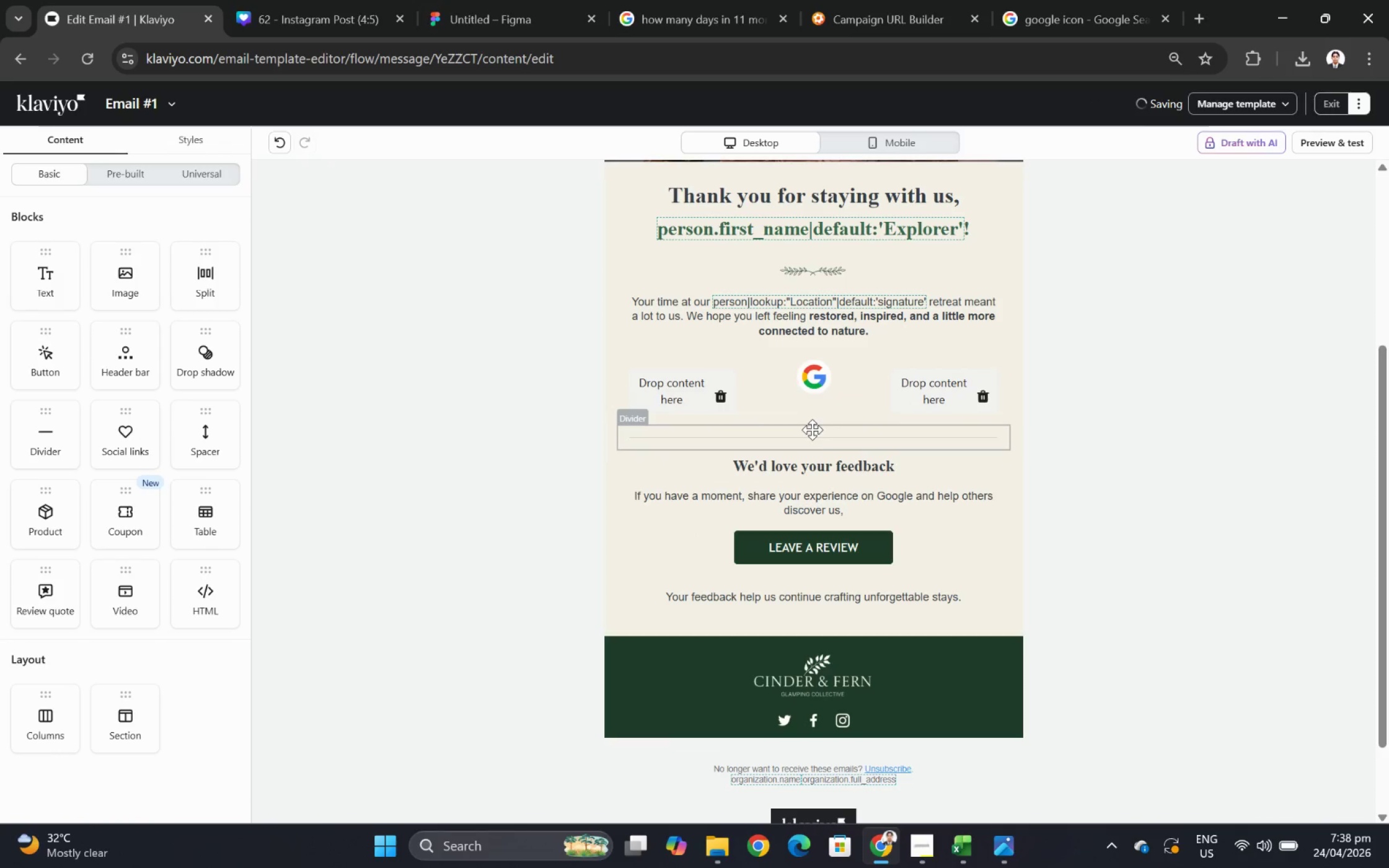 
left_click_drag(start_coordinate=[805, 429], to_coordinate=[702, 387])
 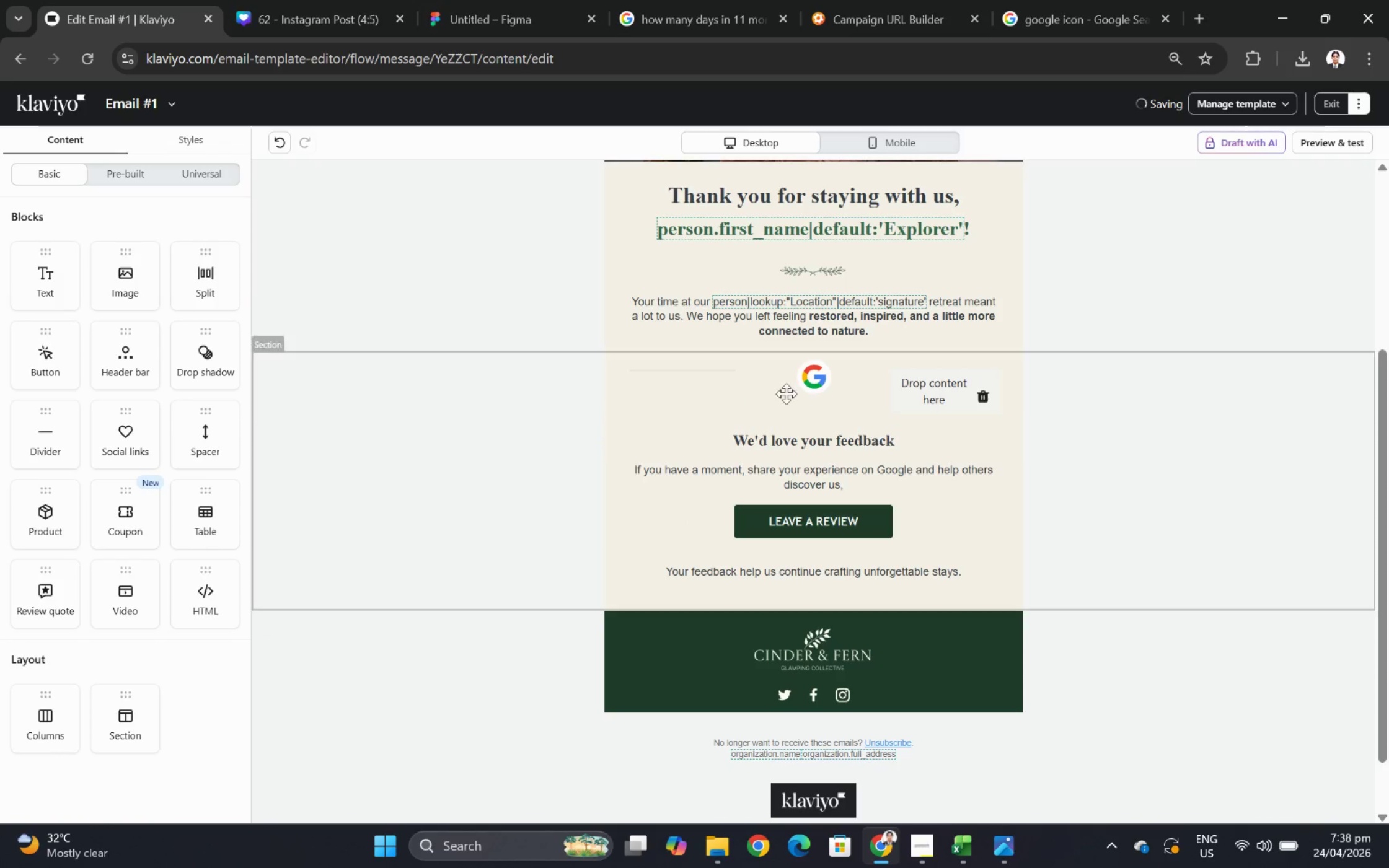 
left_click([720, 370])
 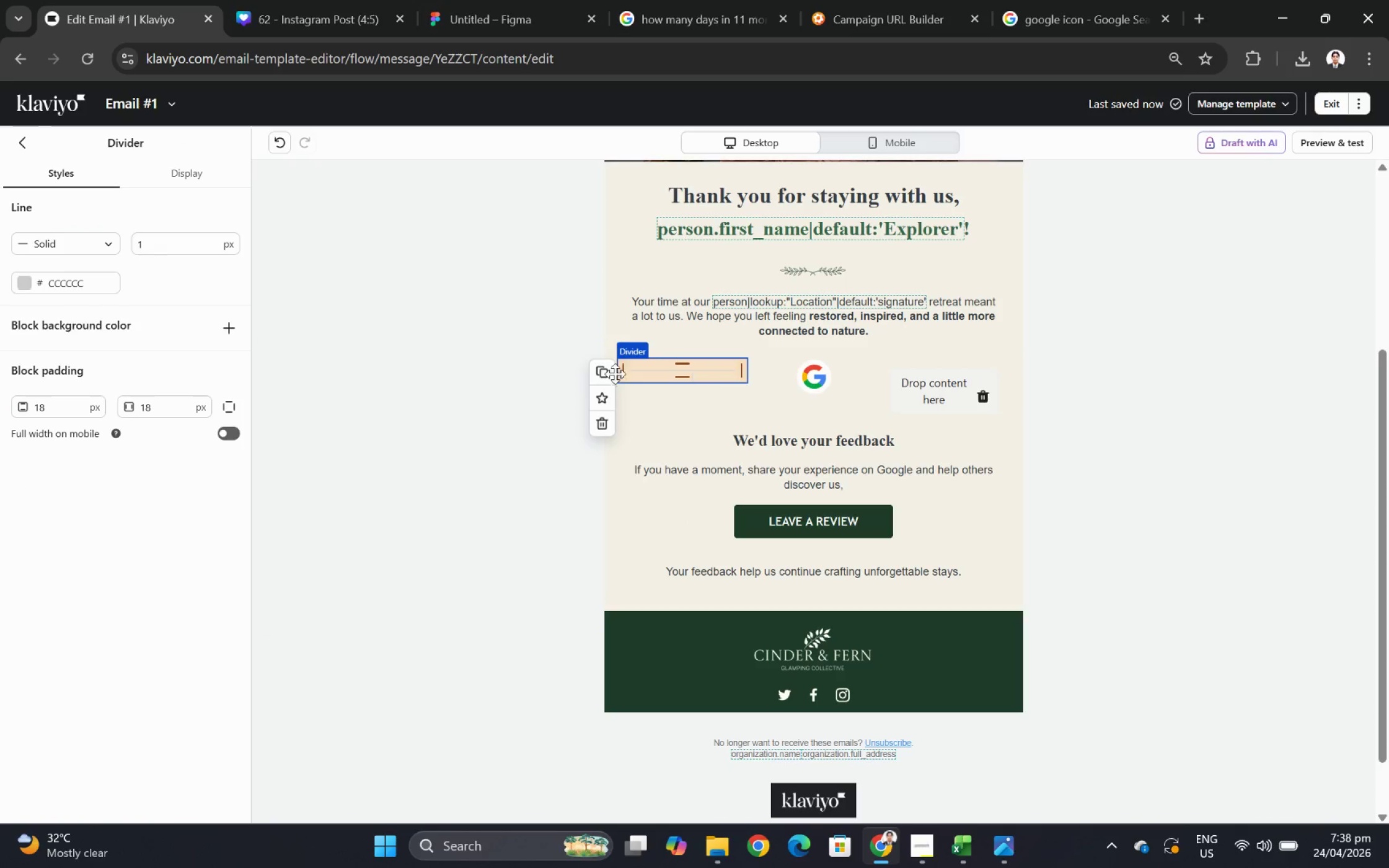 
left_click([601, 368])
 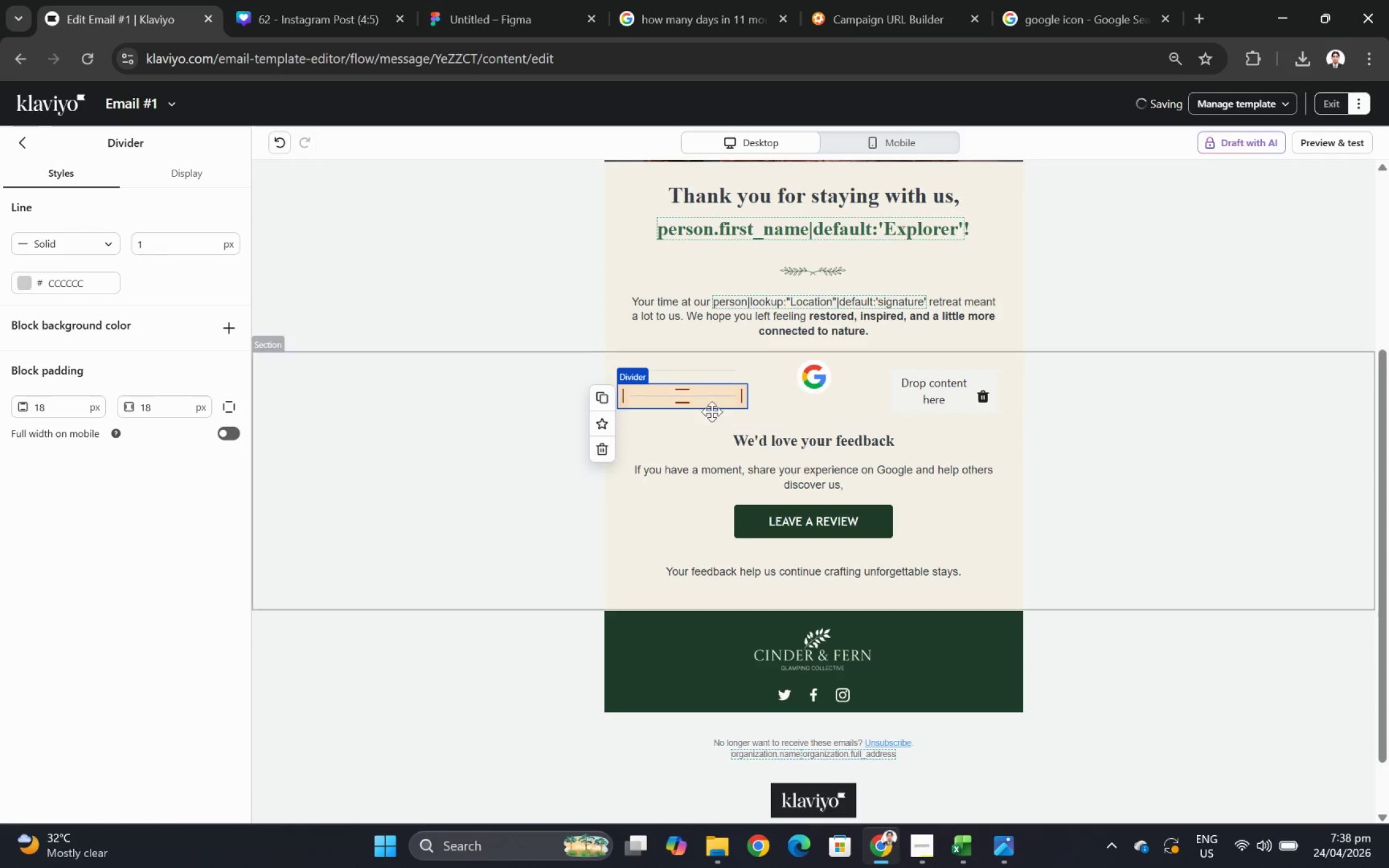 
left_click_drag(start_coordinate=[698, 399], to_coordinate=[961, 395])
 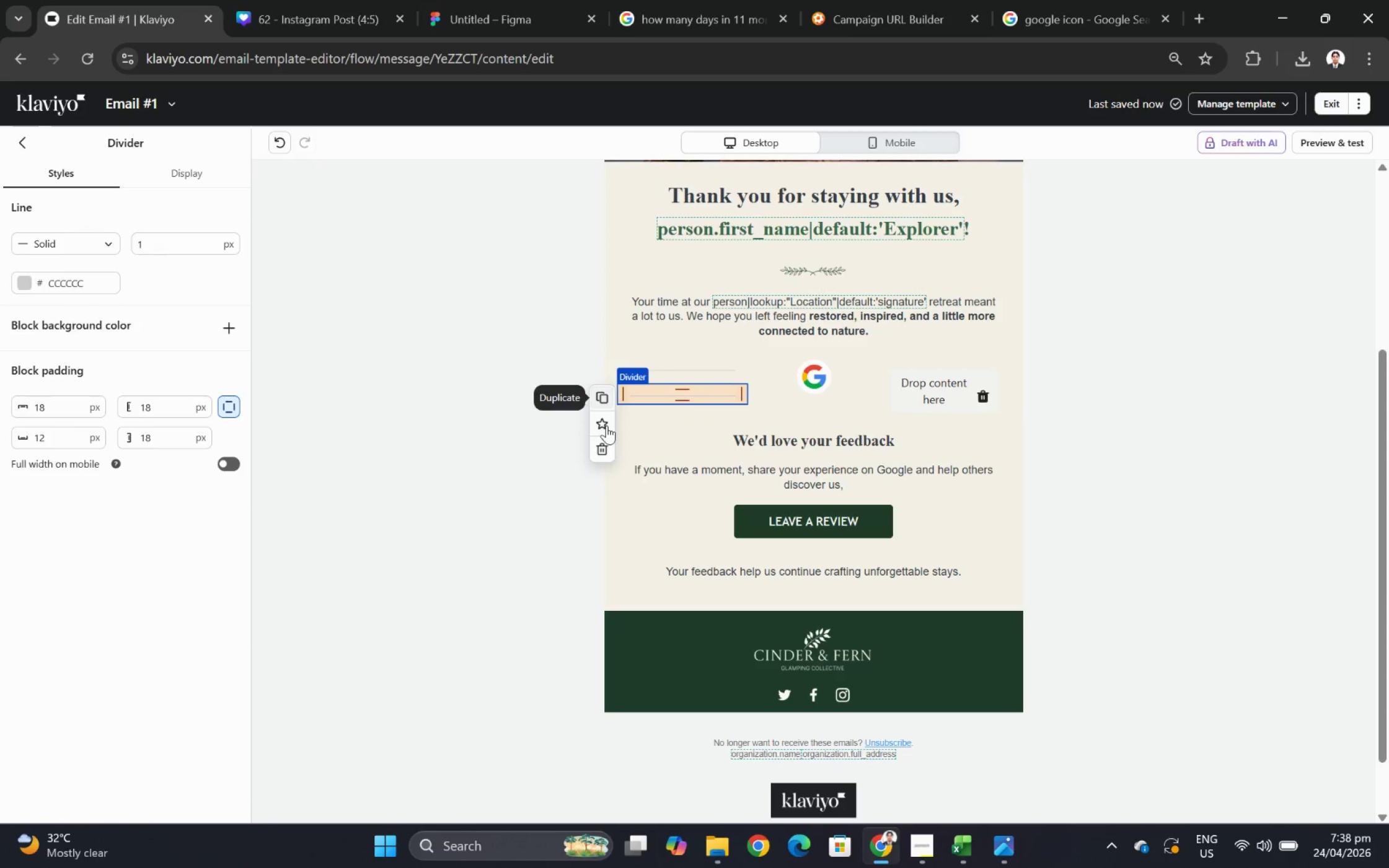 
left_click([688, 478])
 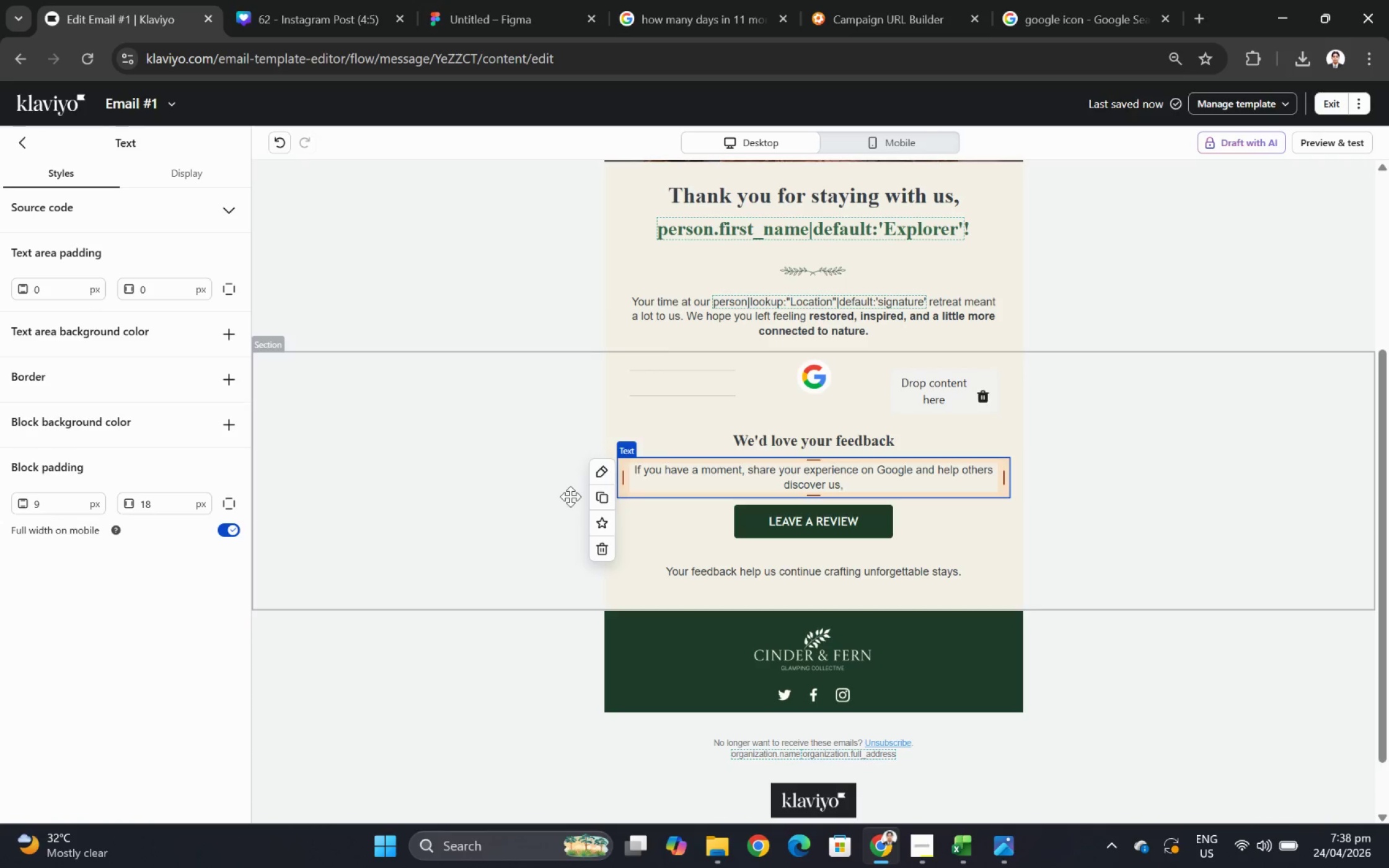 
left_click([669, 397])
 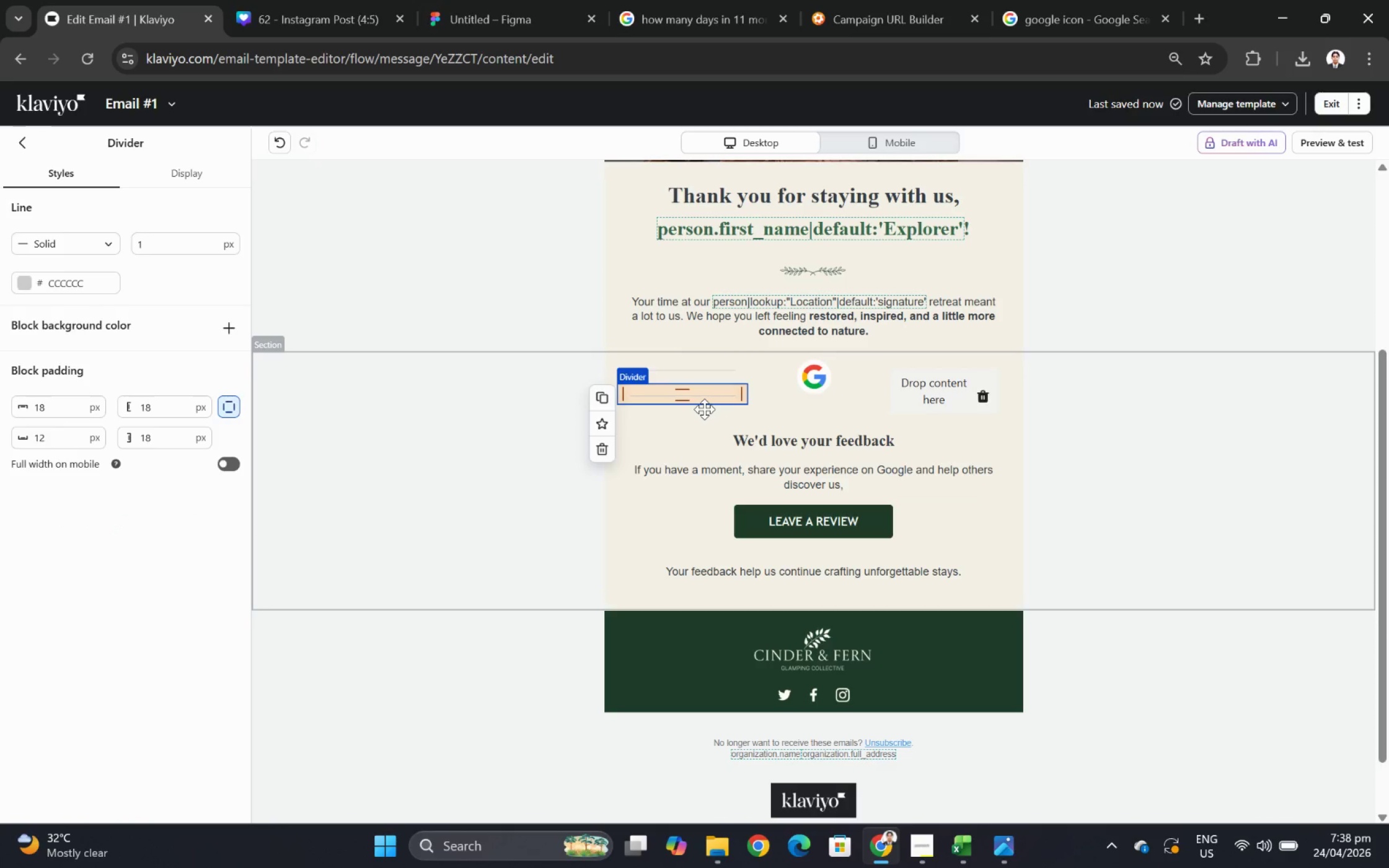 
left_click_drag(start_coordinate=[704, 409], to_coordinate=[937, 411])
 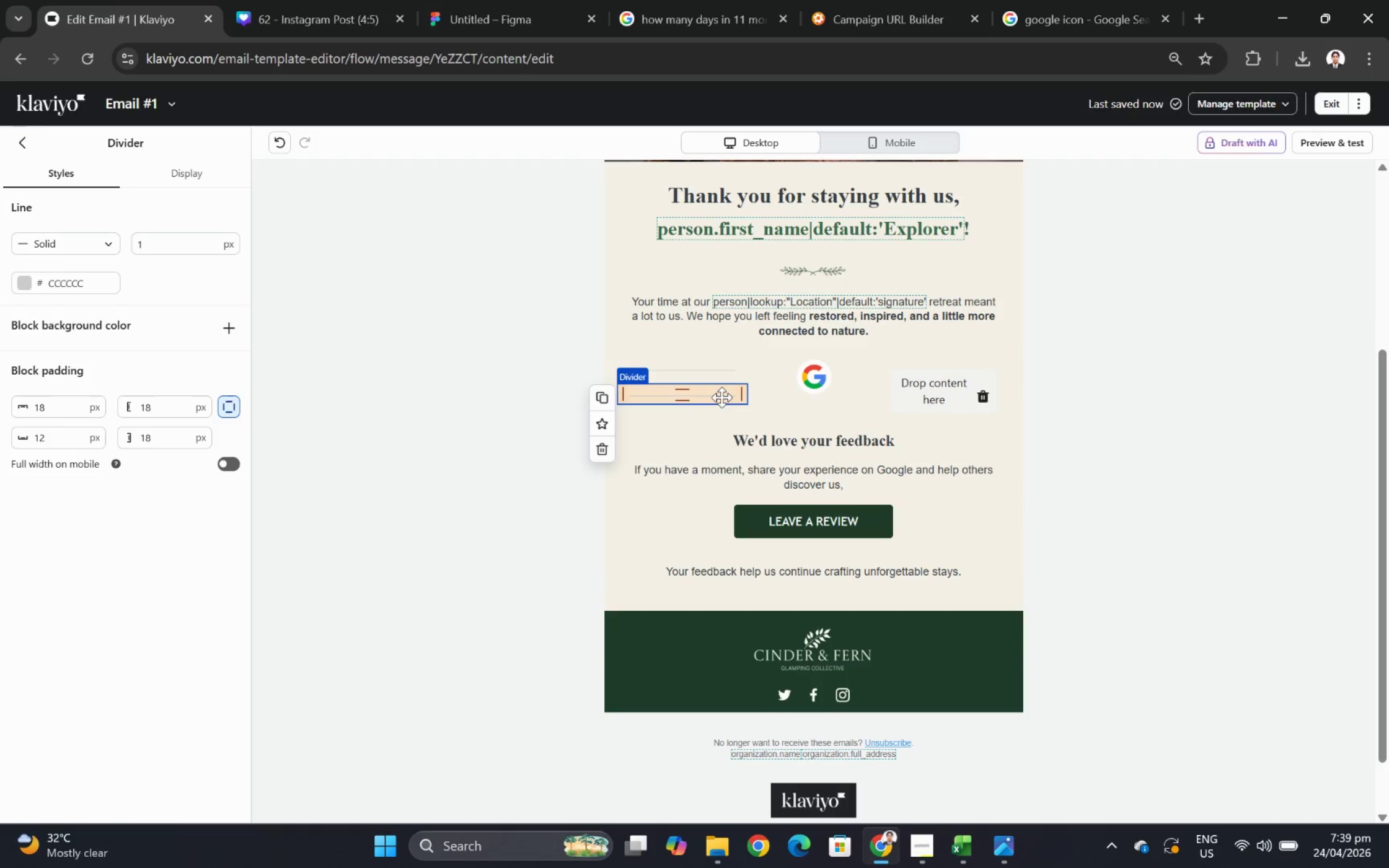 
left_click_drag(start_coordinate=[721, 397], to_coordinate=[961, 396])
 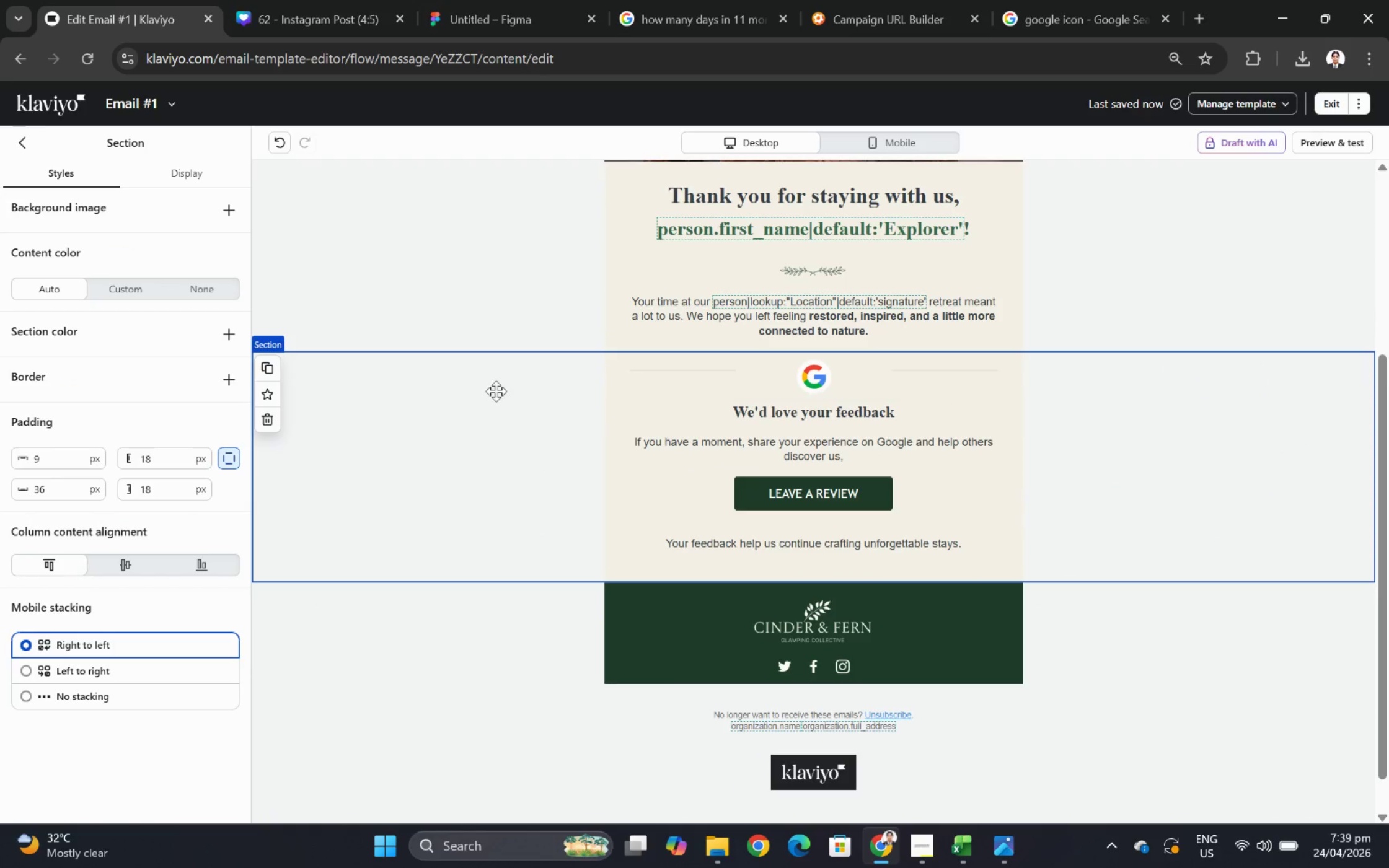 
left_click([642, 371])
 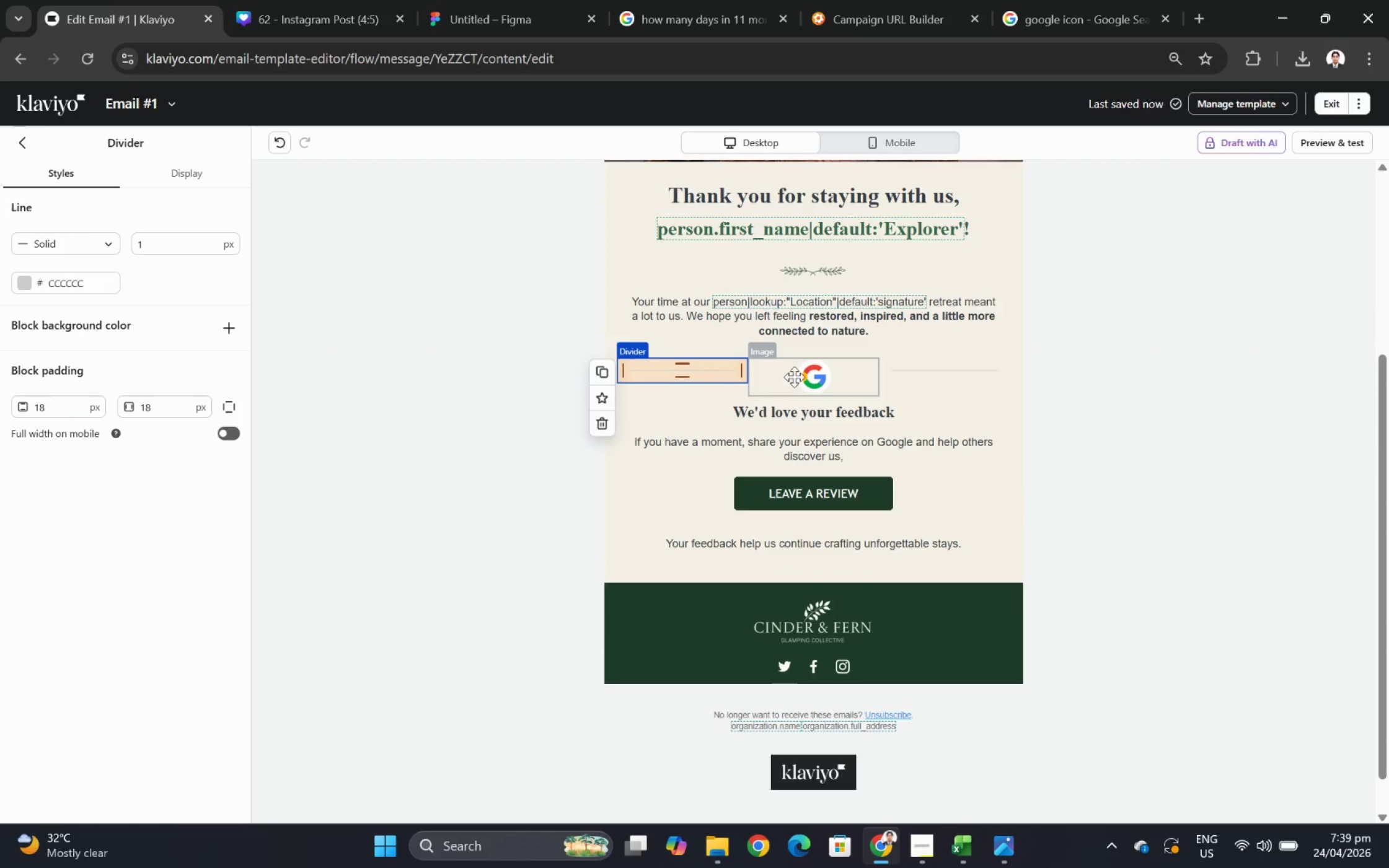 
left_click([801, 378])
 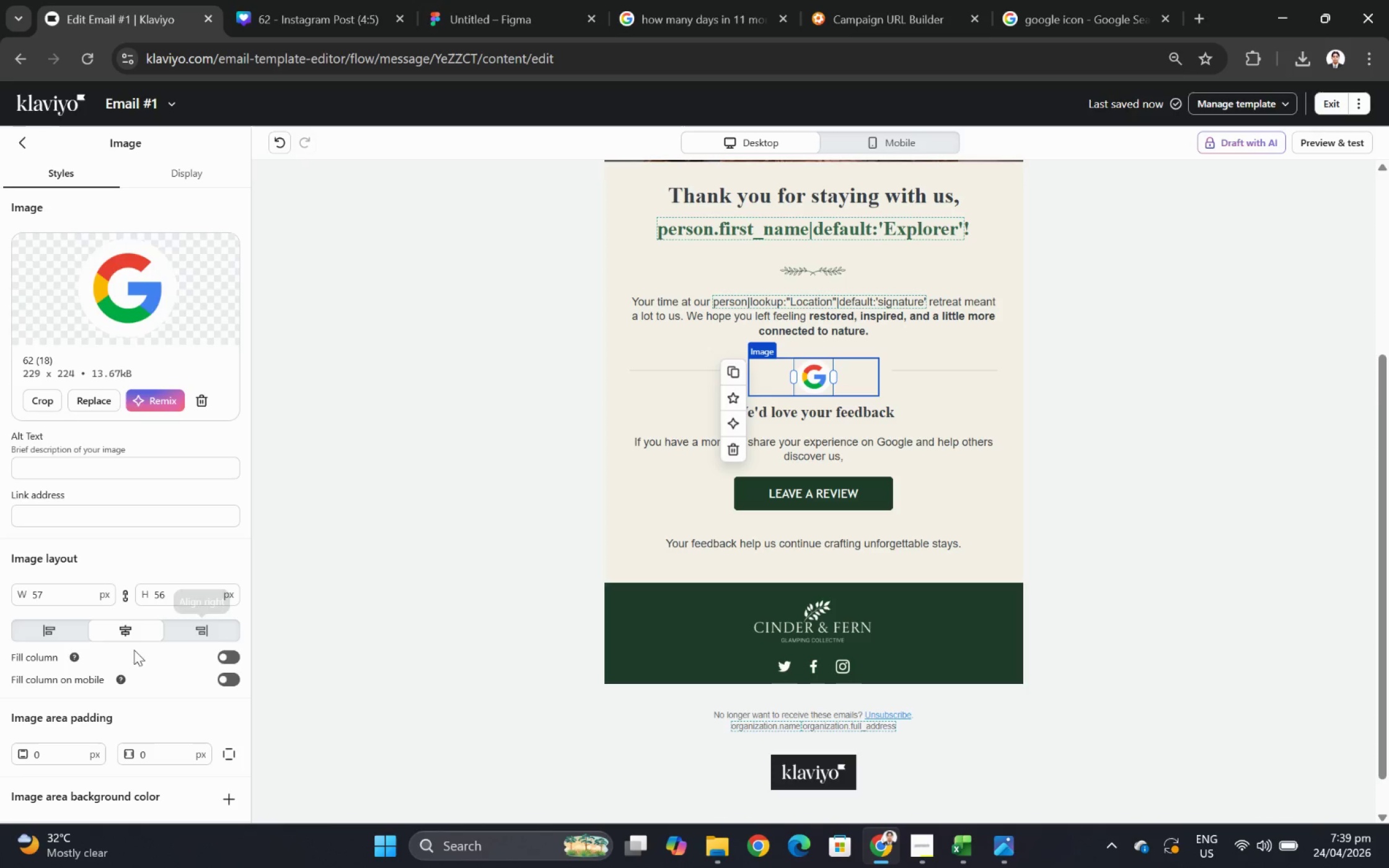 
left_click([63, 624])
 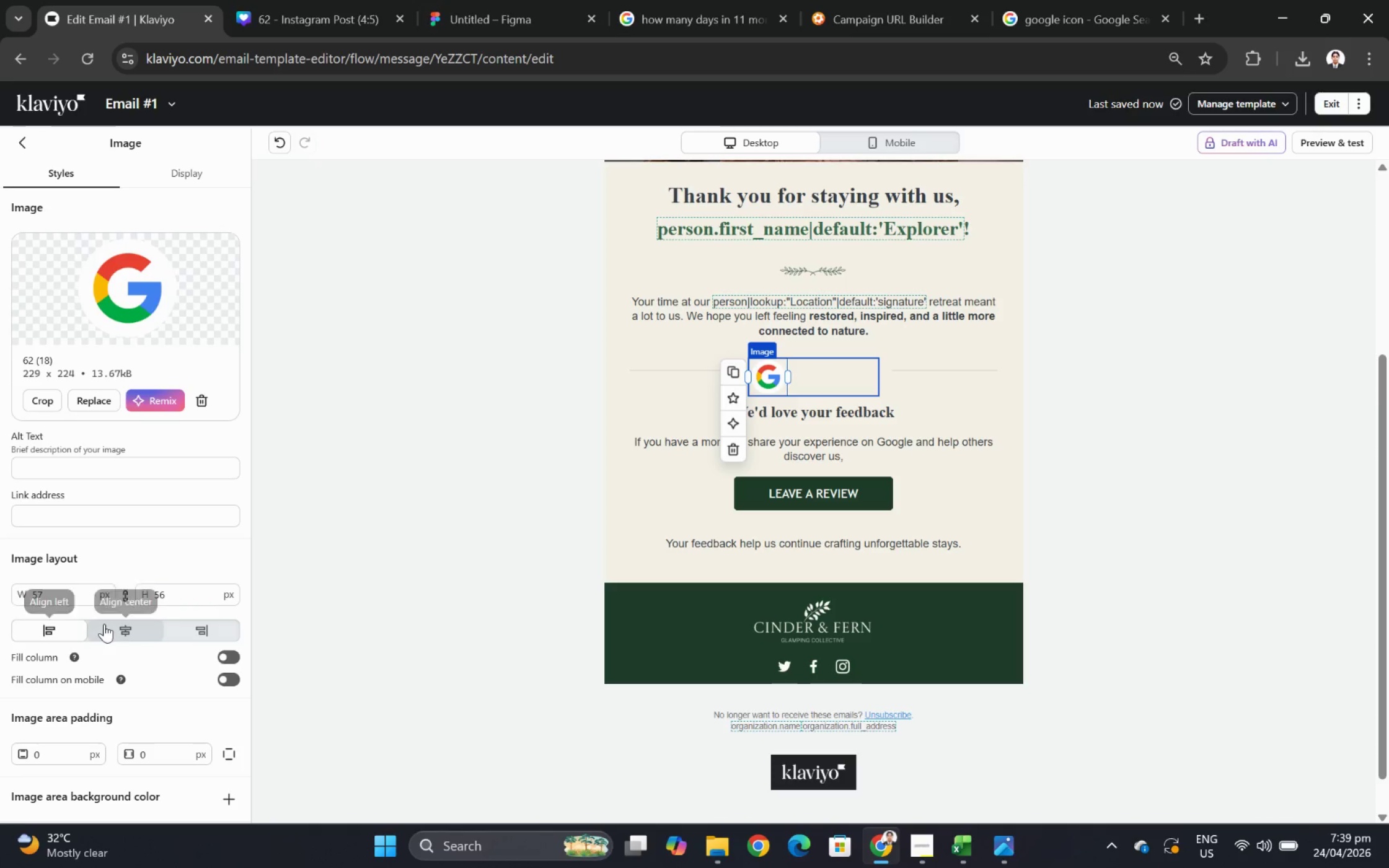 
left_click([104, 623])
 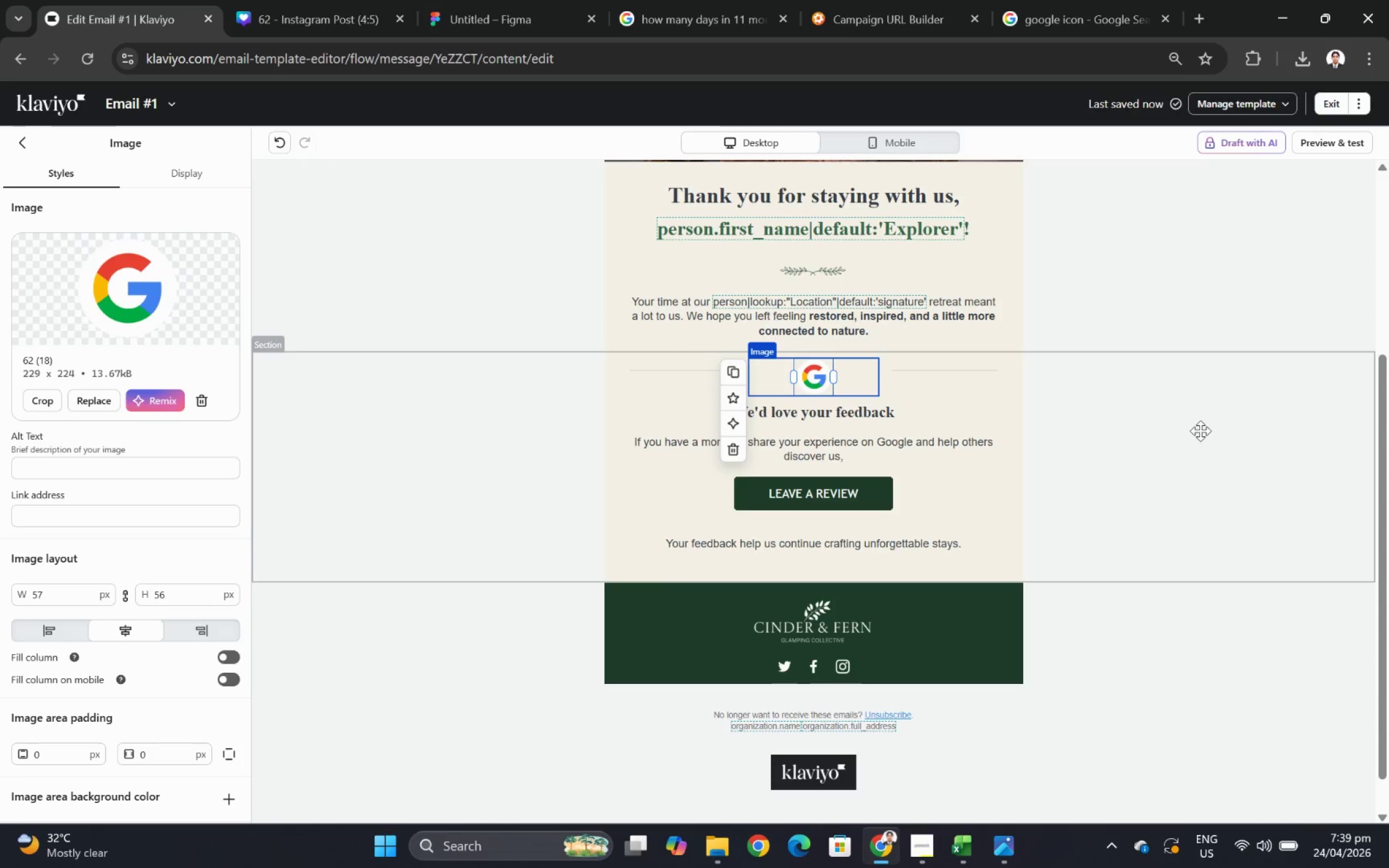 
left_click([1201, 436])
 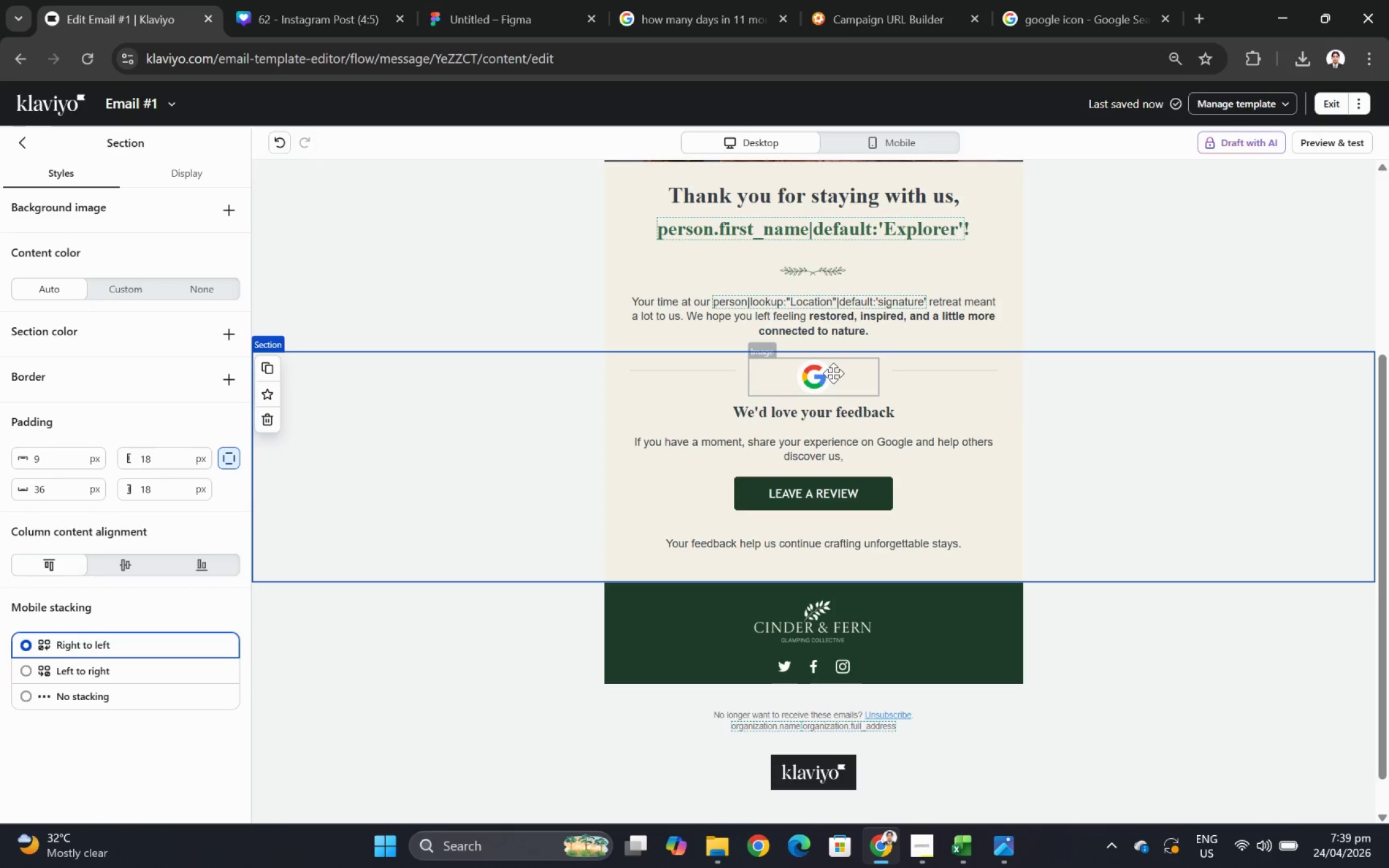 
left_click([1250, 692])
 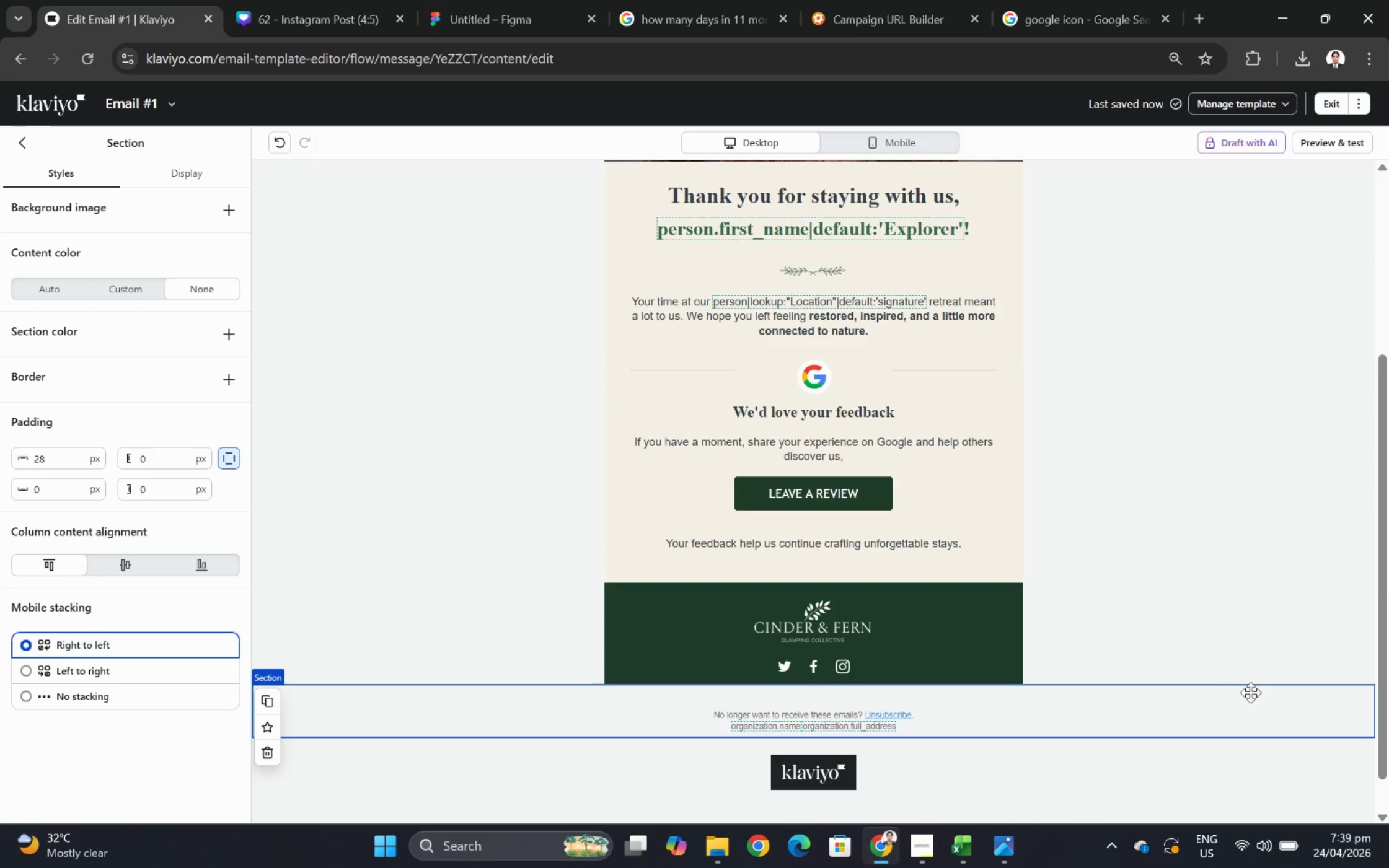 
scroll: coordinate [1251, 690], scroll_direction: up, amount: 2.0
 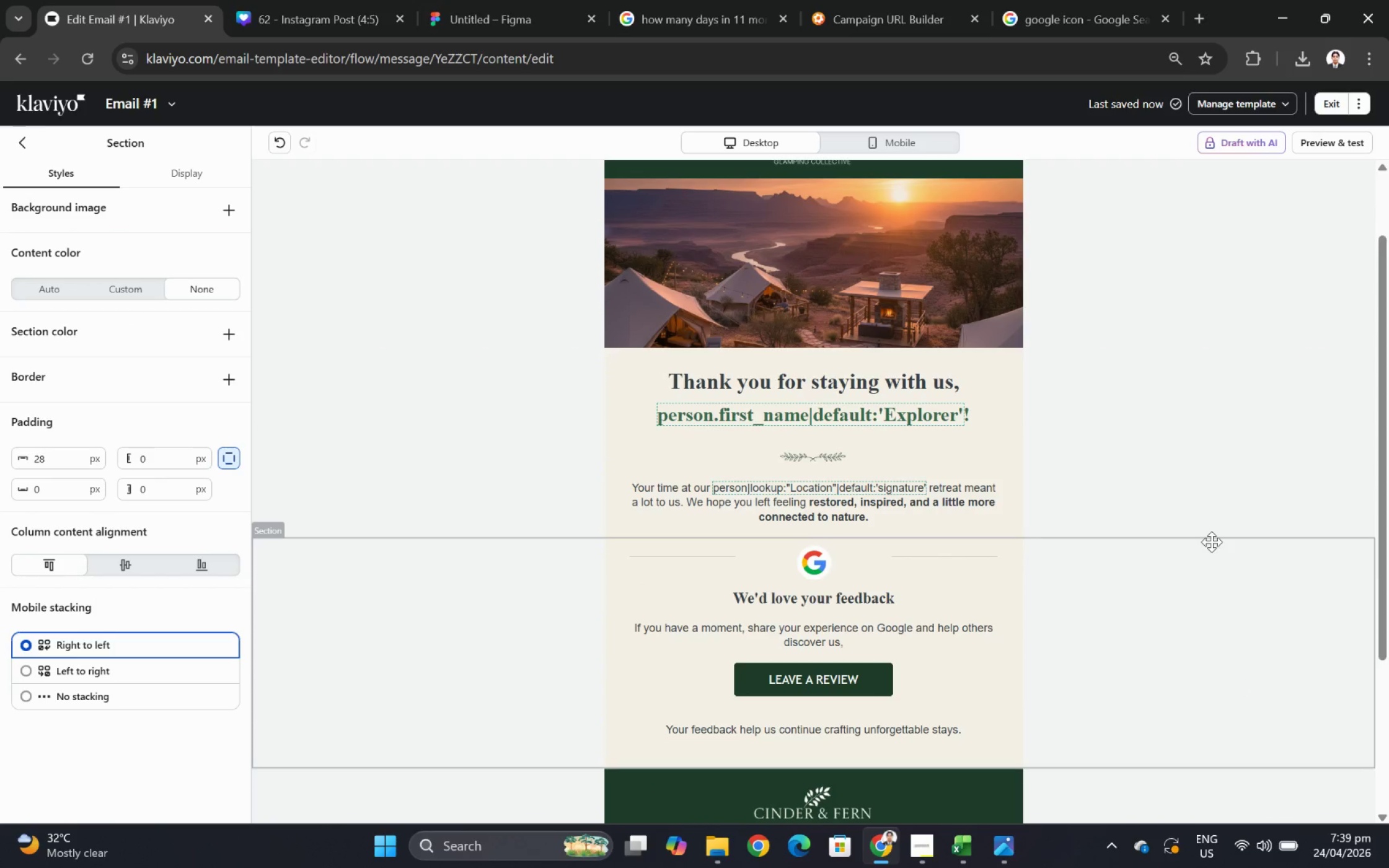 
scroll: coordinate [1211, 541], scroll_direction: down, amount: 2.0
 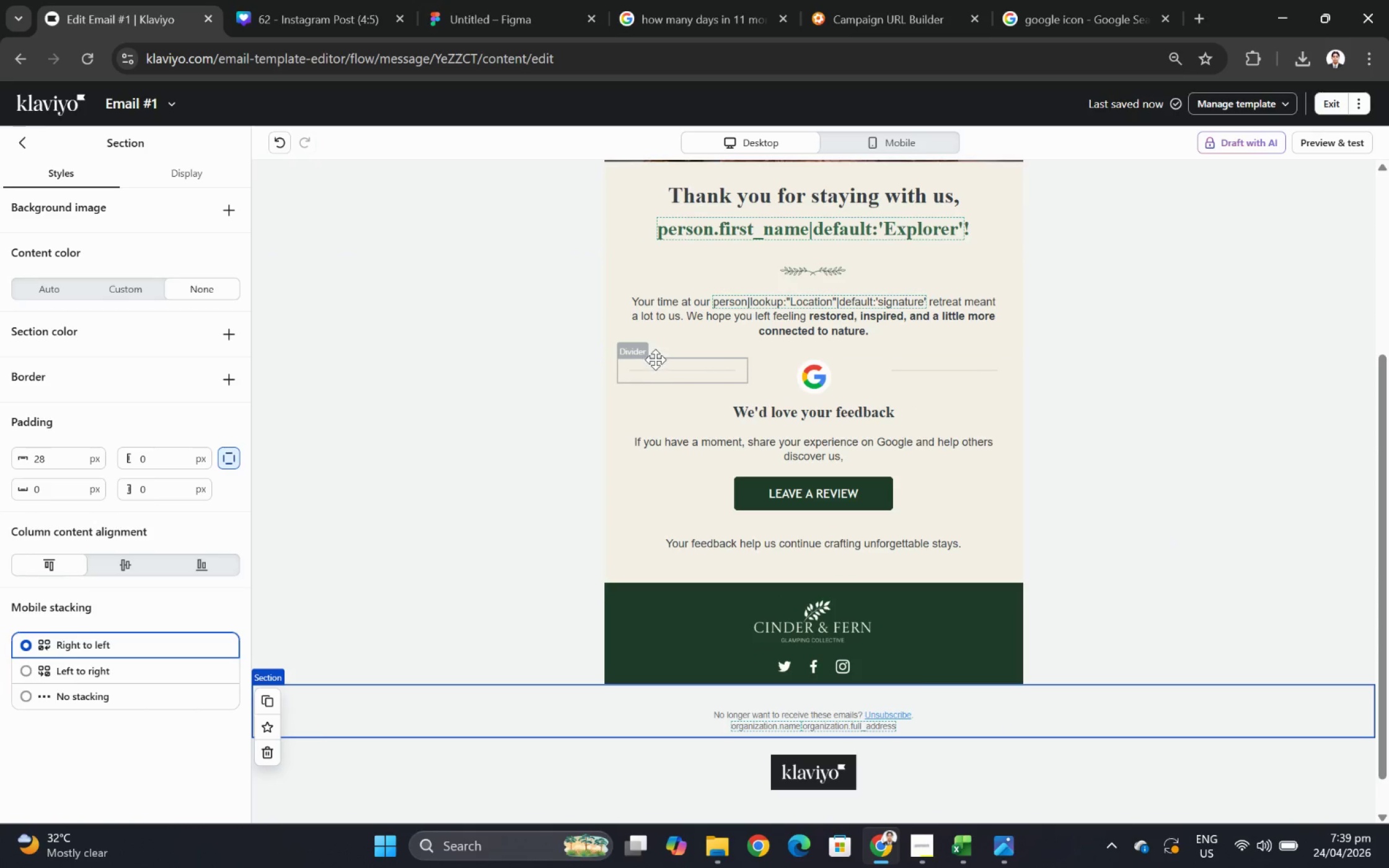 
left_click([538, 299])
 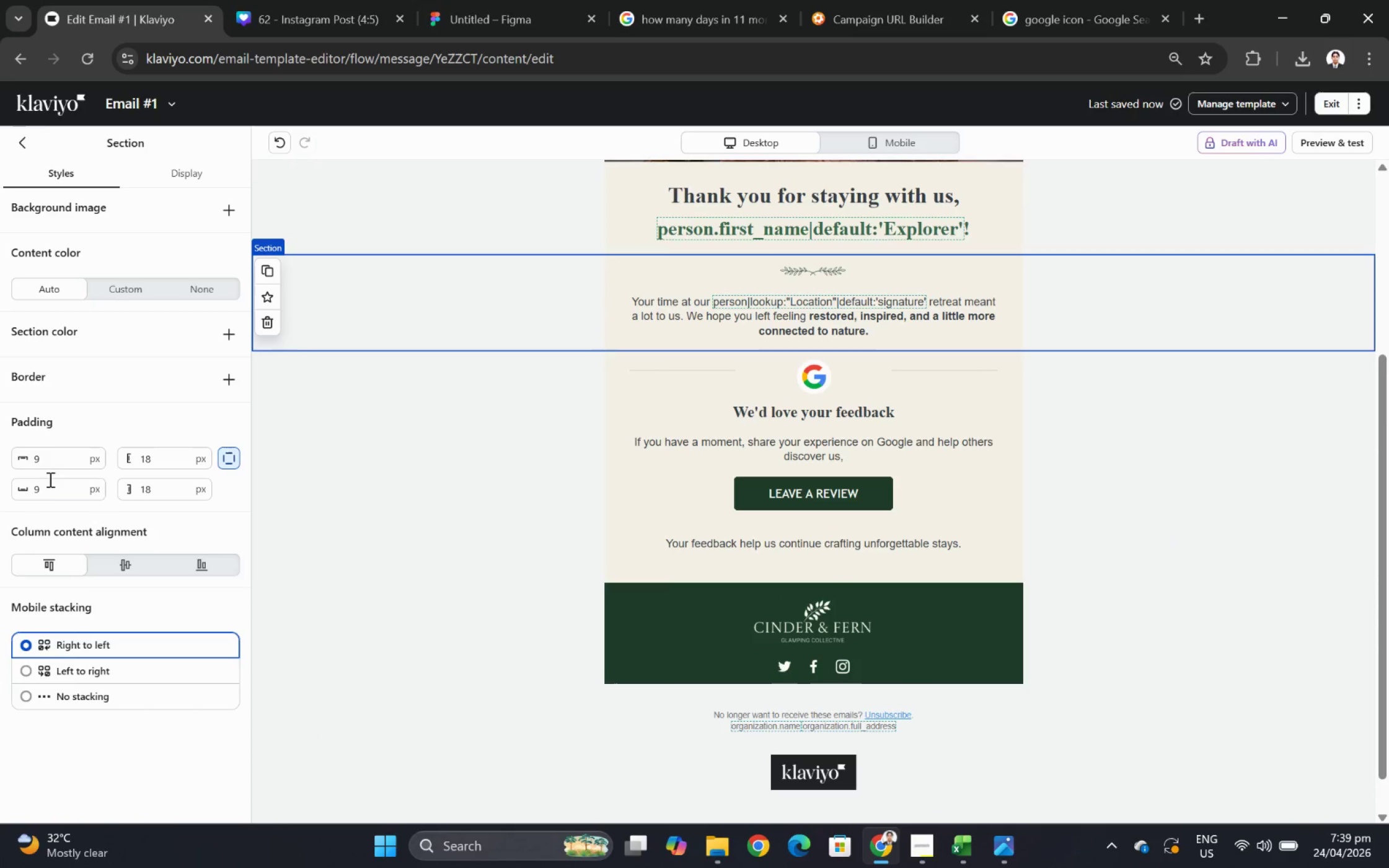 
double_click([55, 486])
 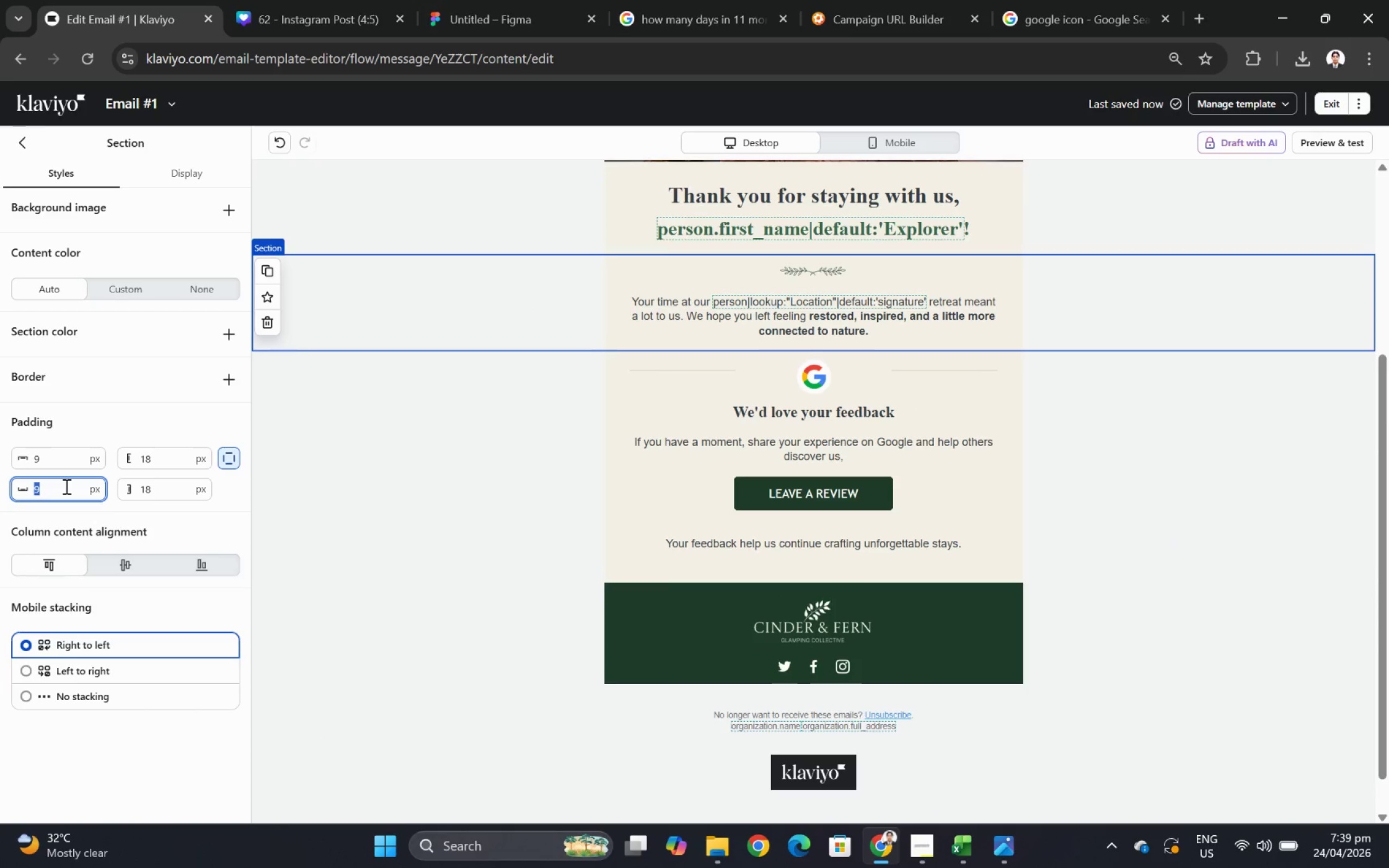 
key(Numpad1)
 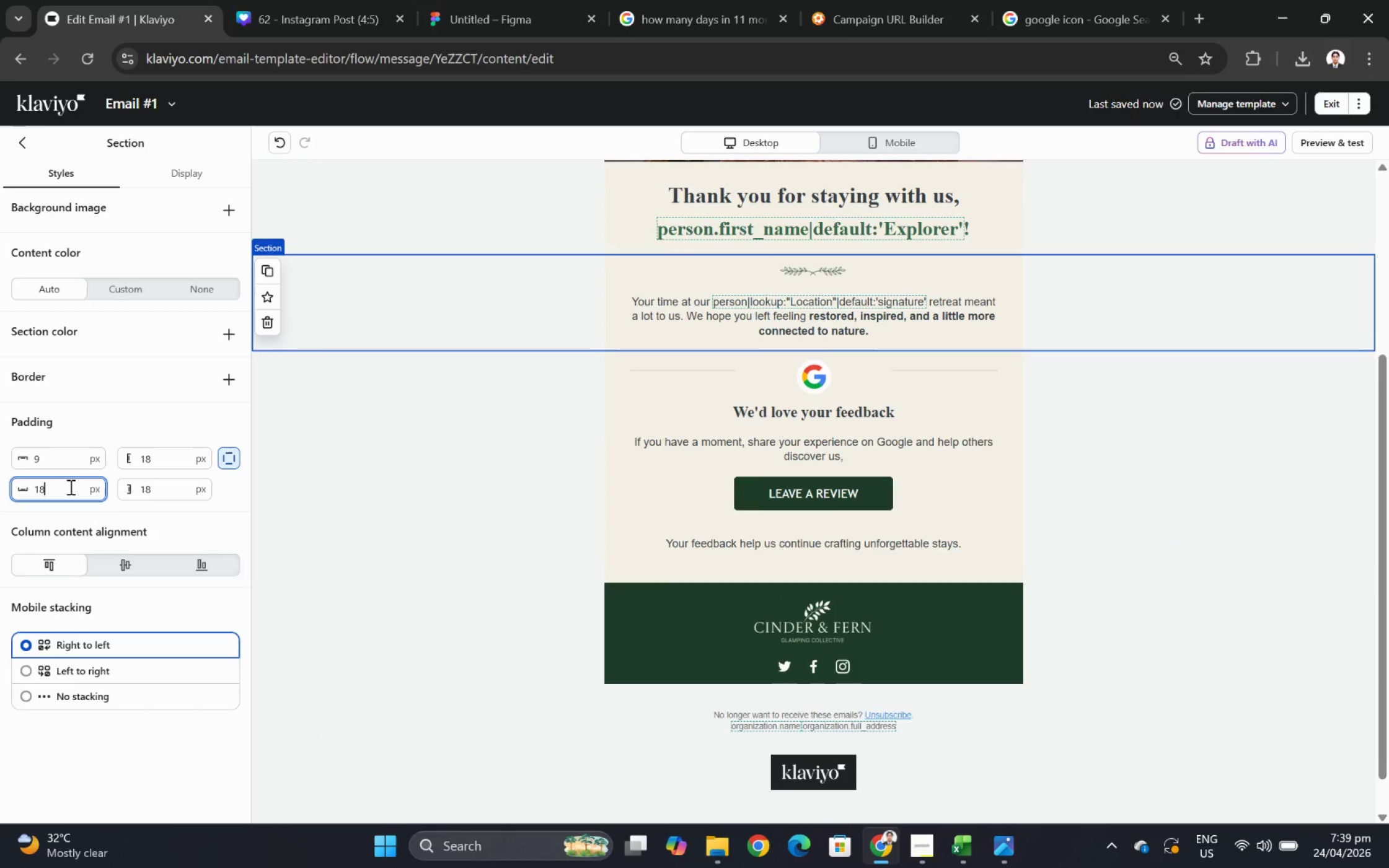 
key(Numpad8)
 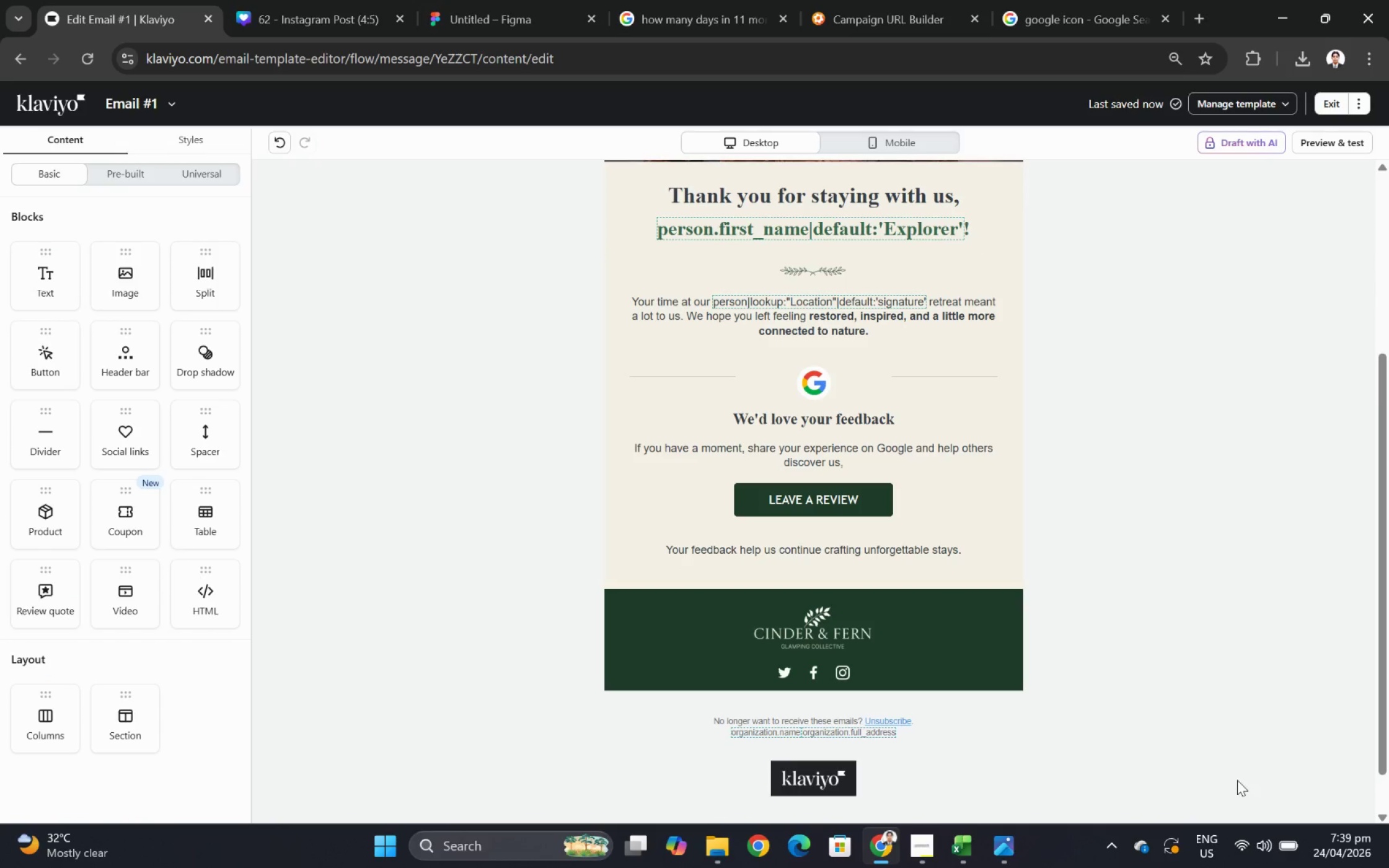 
wait(6.76)
 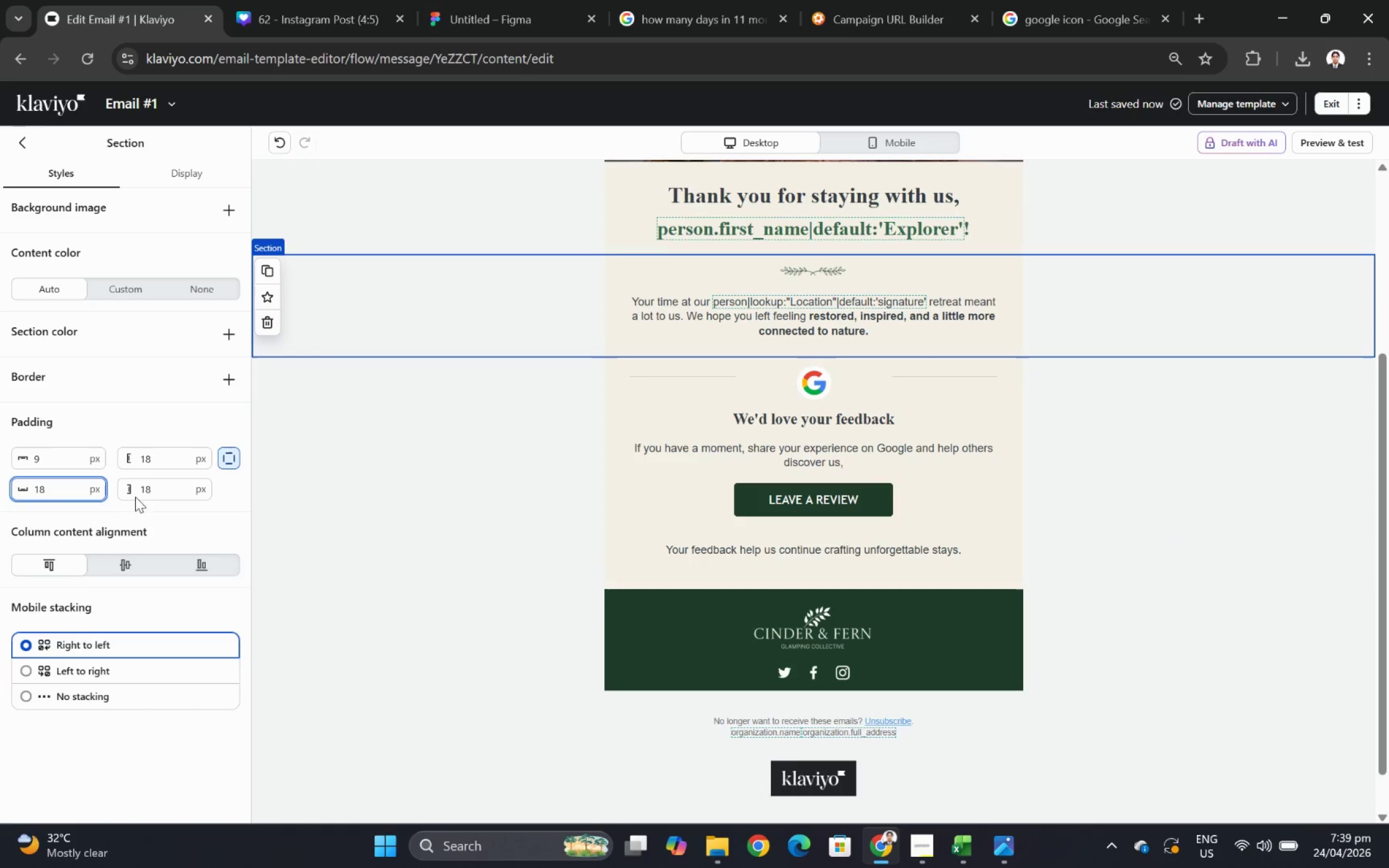 
left_click([1325, 143])
 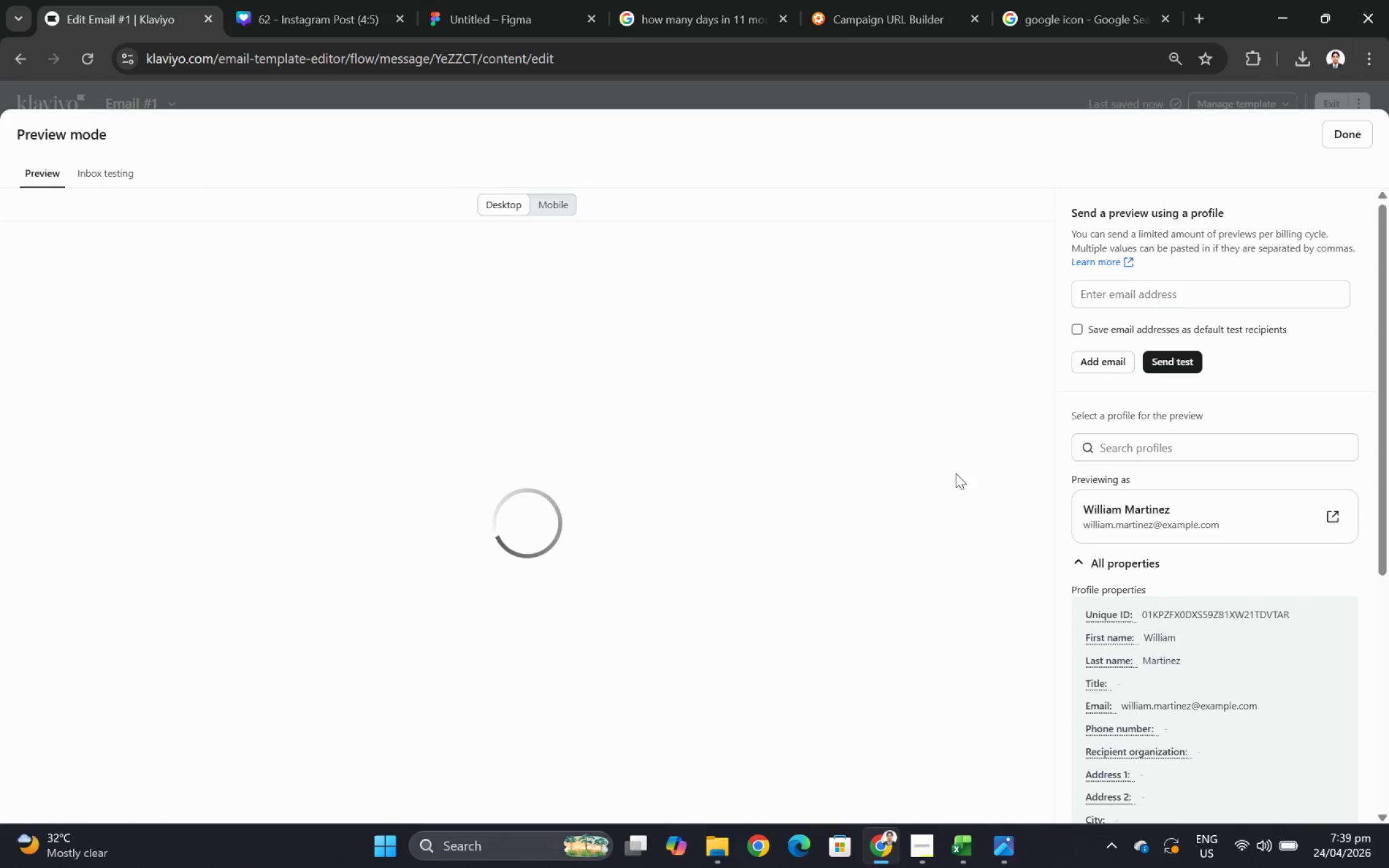 
scroll: coordinate [935, 634], scroll_direction: down, amount: 3.0
 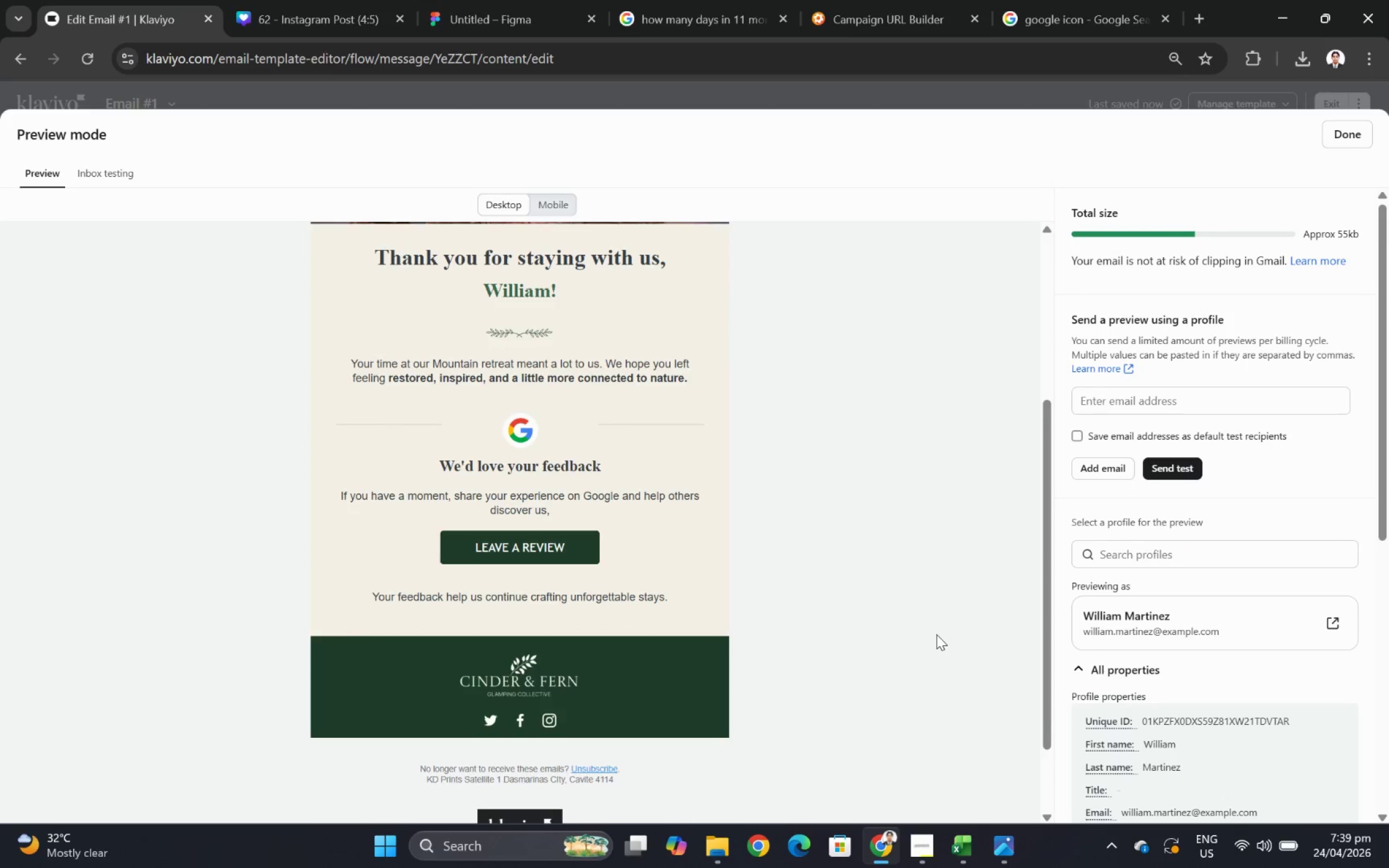 
scroll: coordinate [936, 634], scroll_direction: up, amount: 1.0
 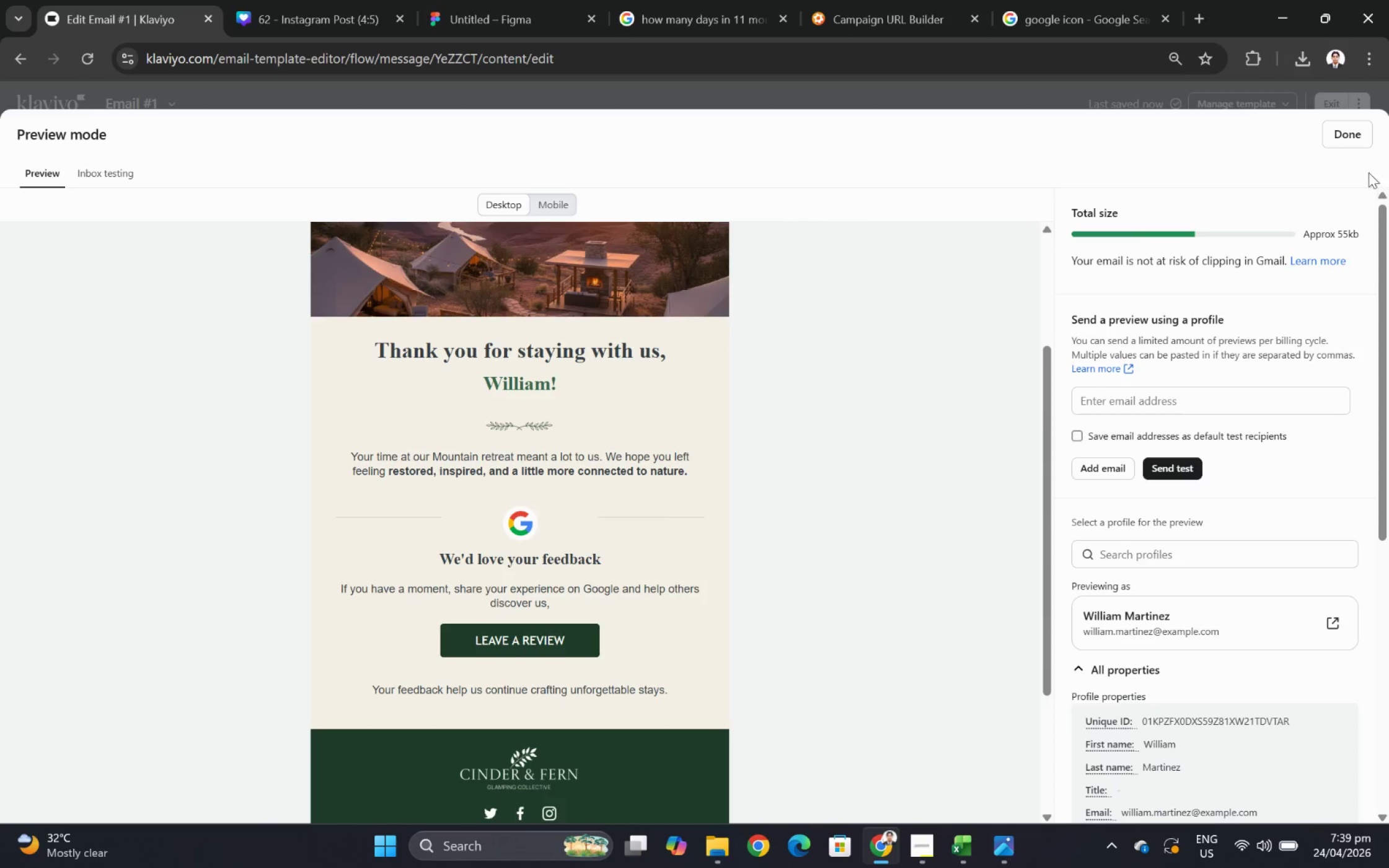 
left_click([1360, 143])
 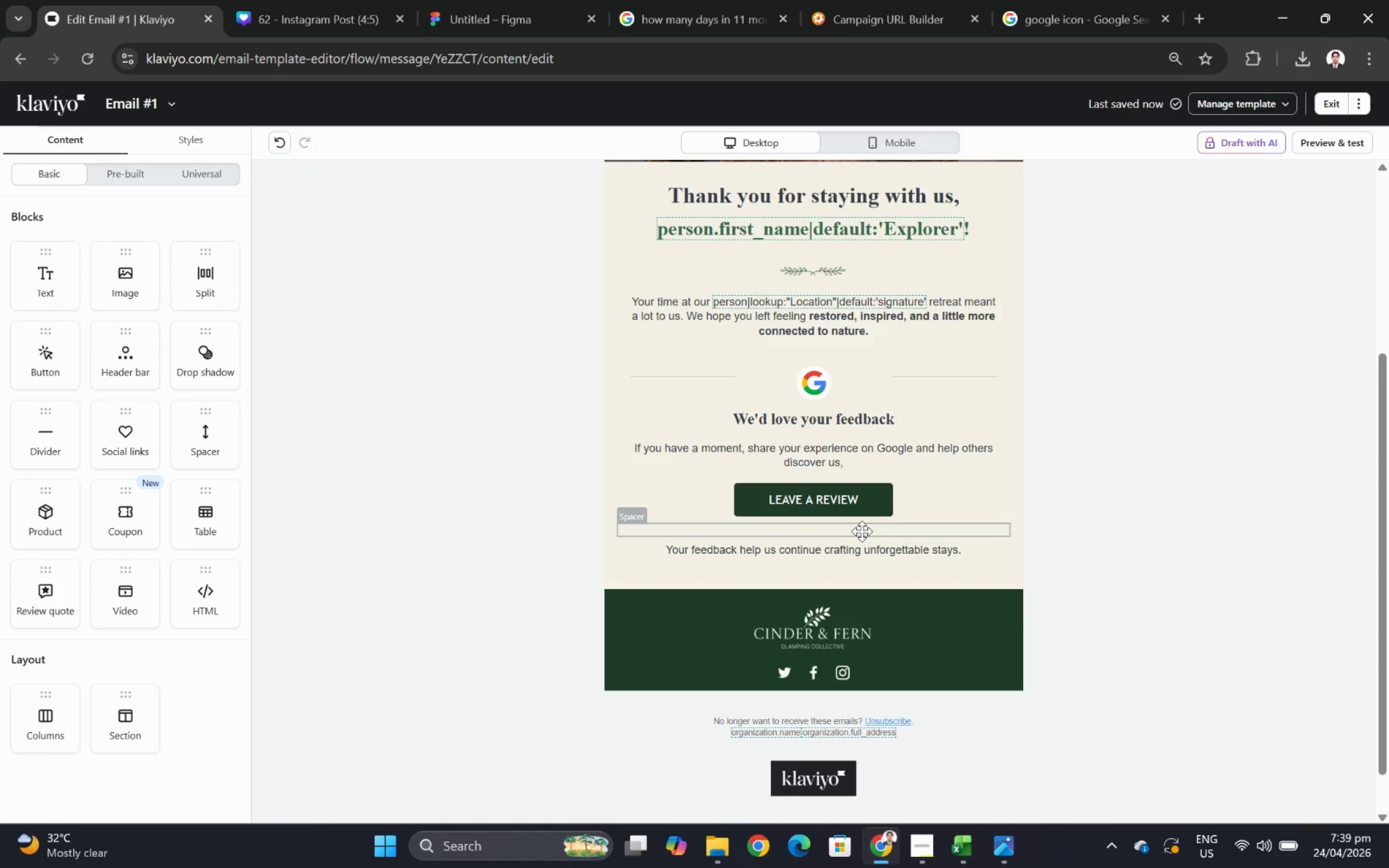 
left_click([862, 527])
 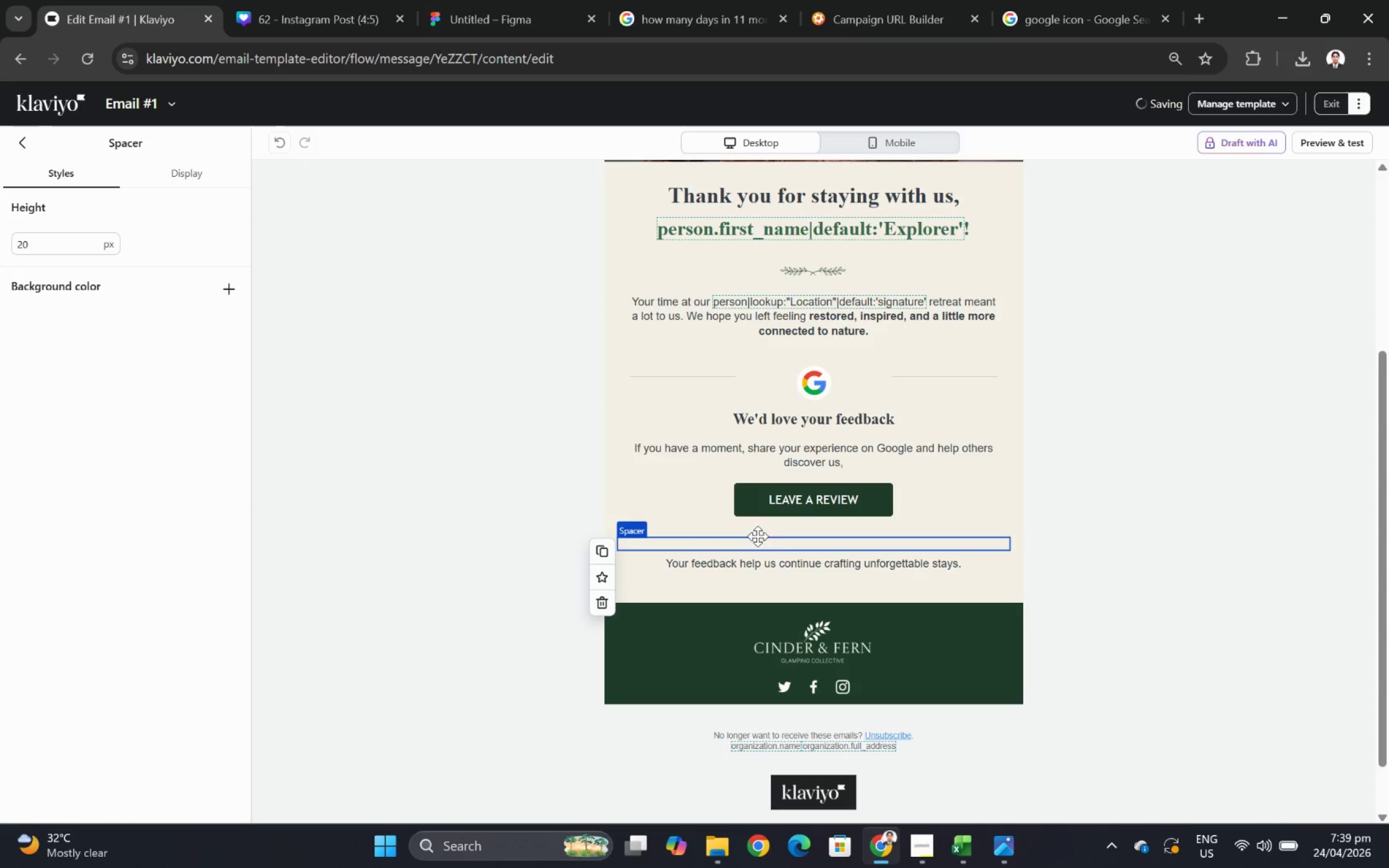 
left_click_drag(start_coordinate=[788, 541], to_coordinate=[800, 494])
 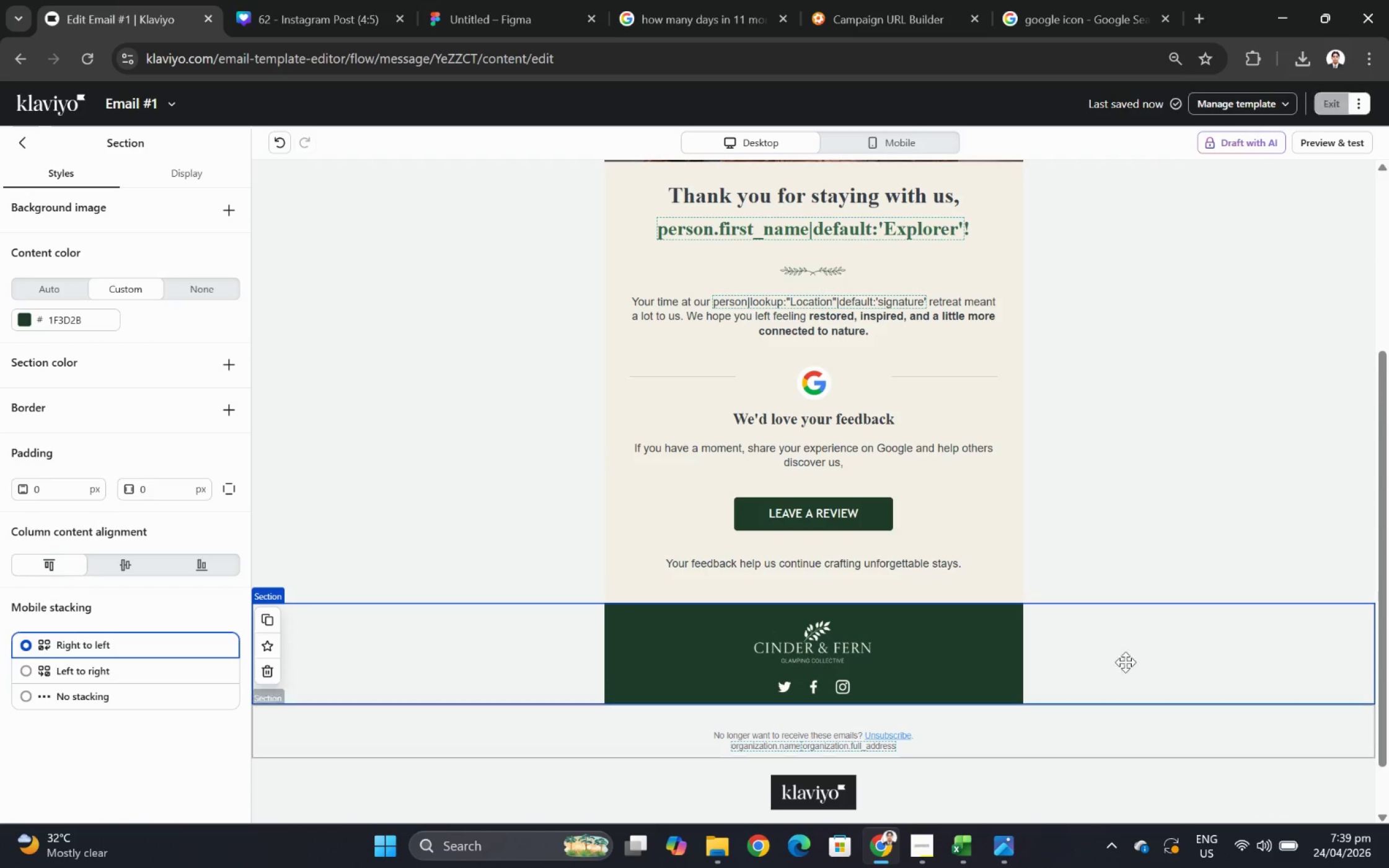 
left_click([880, 350])
 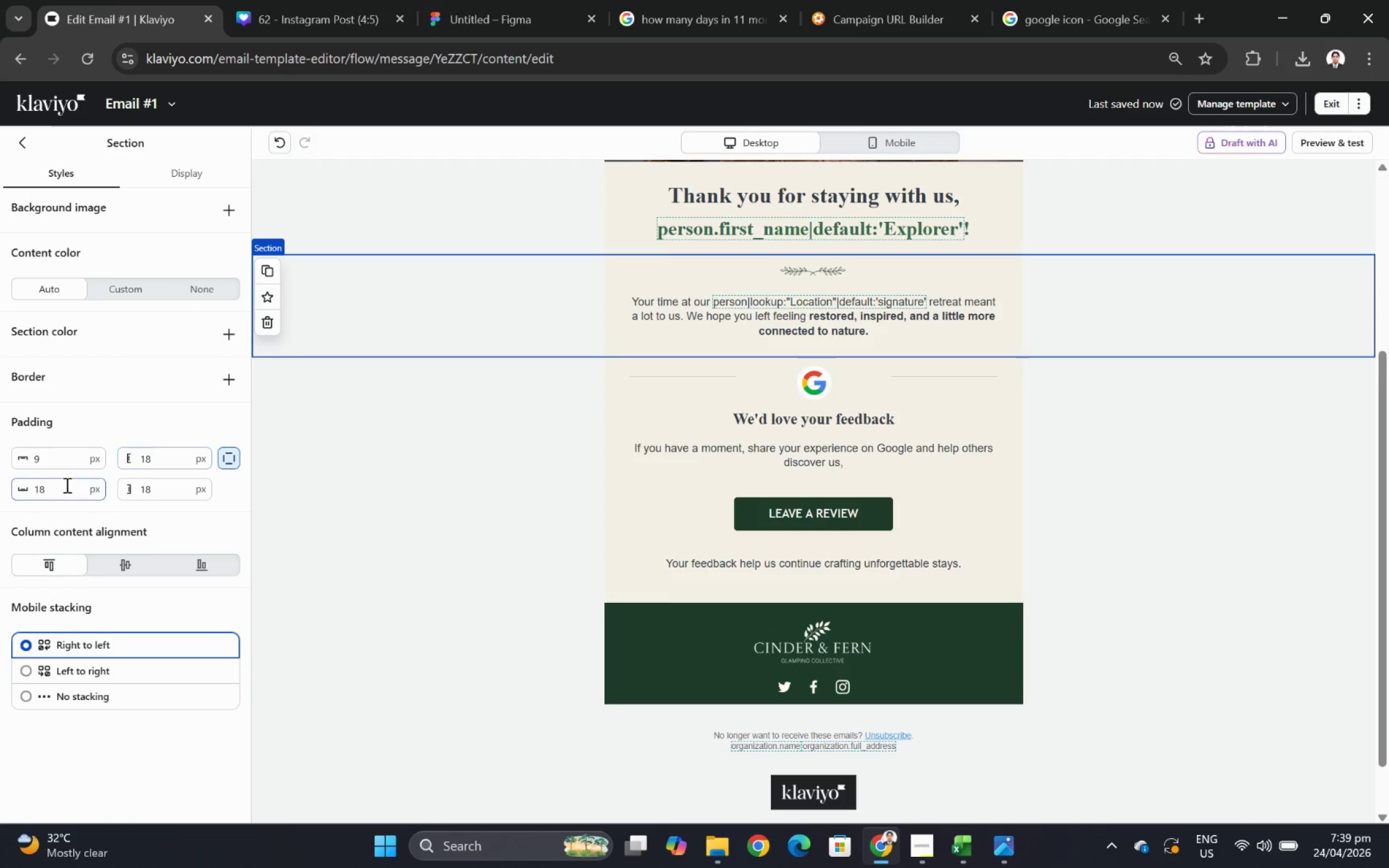 
double_click([66, 484])
 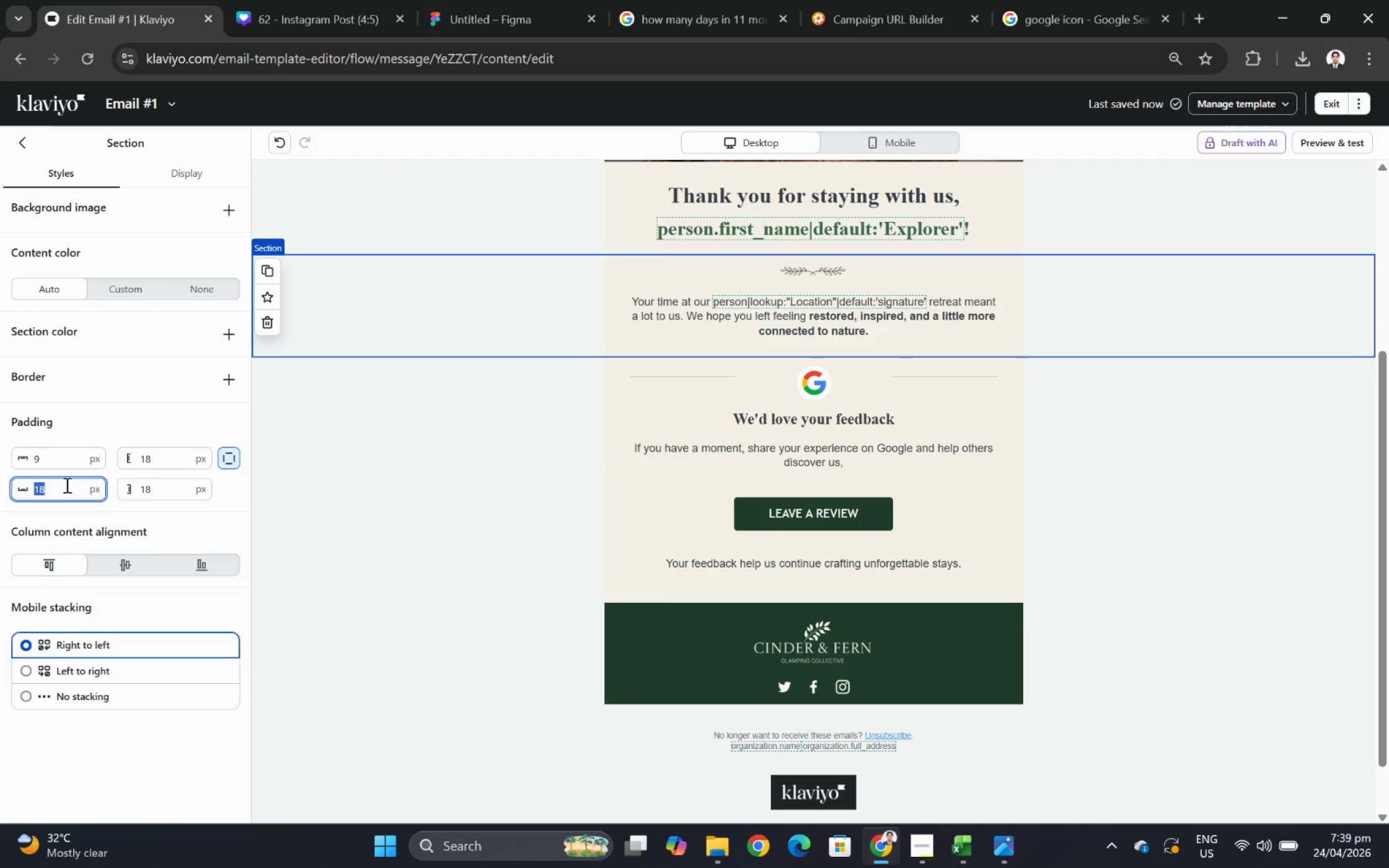 
key(Numpad2)
 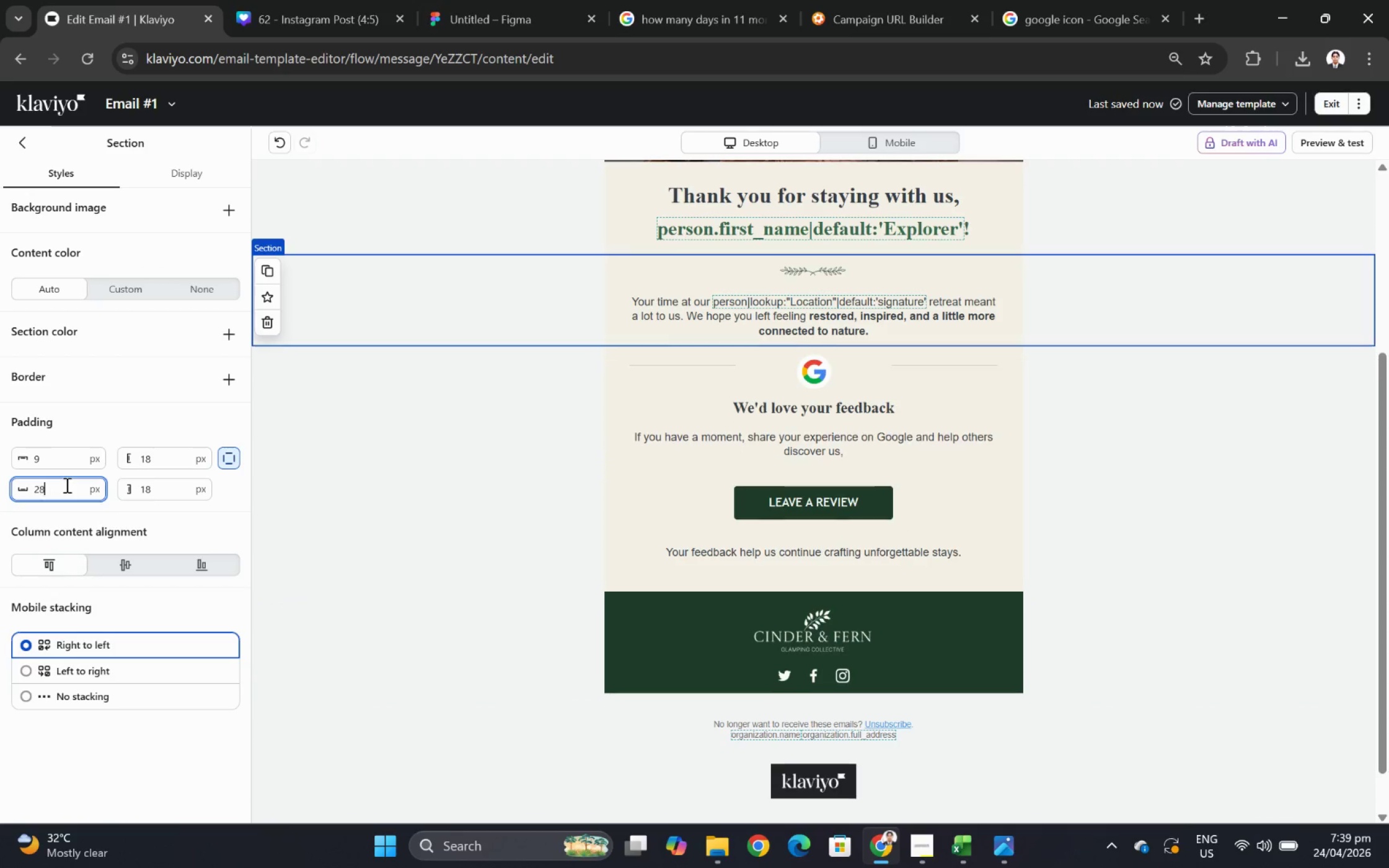 
key(Numpad8)
 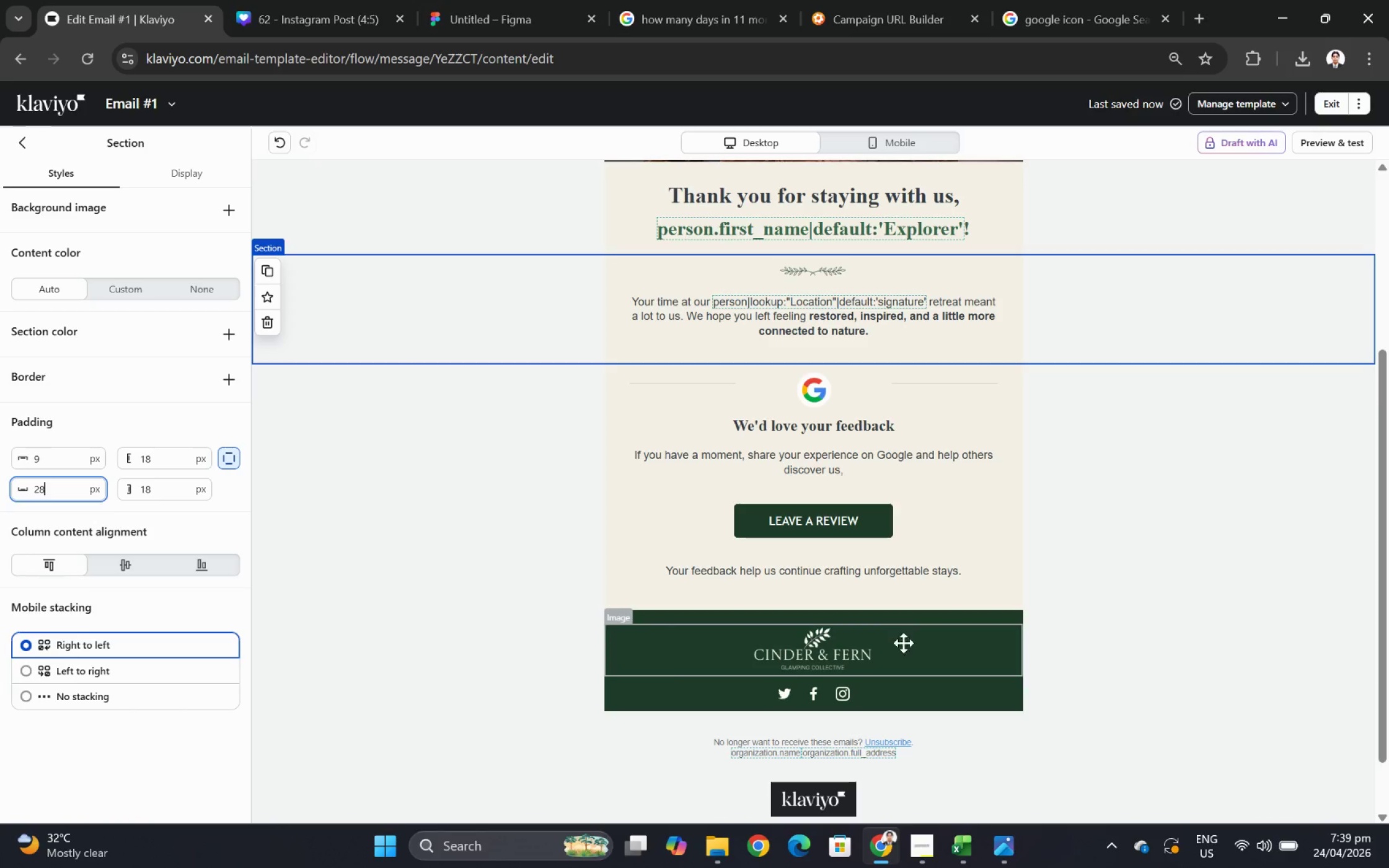 
left_click([1233, 706])
 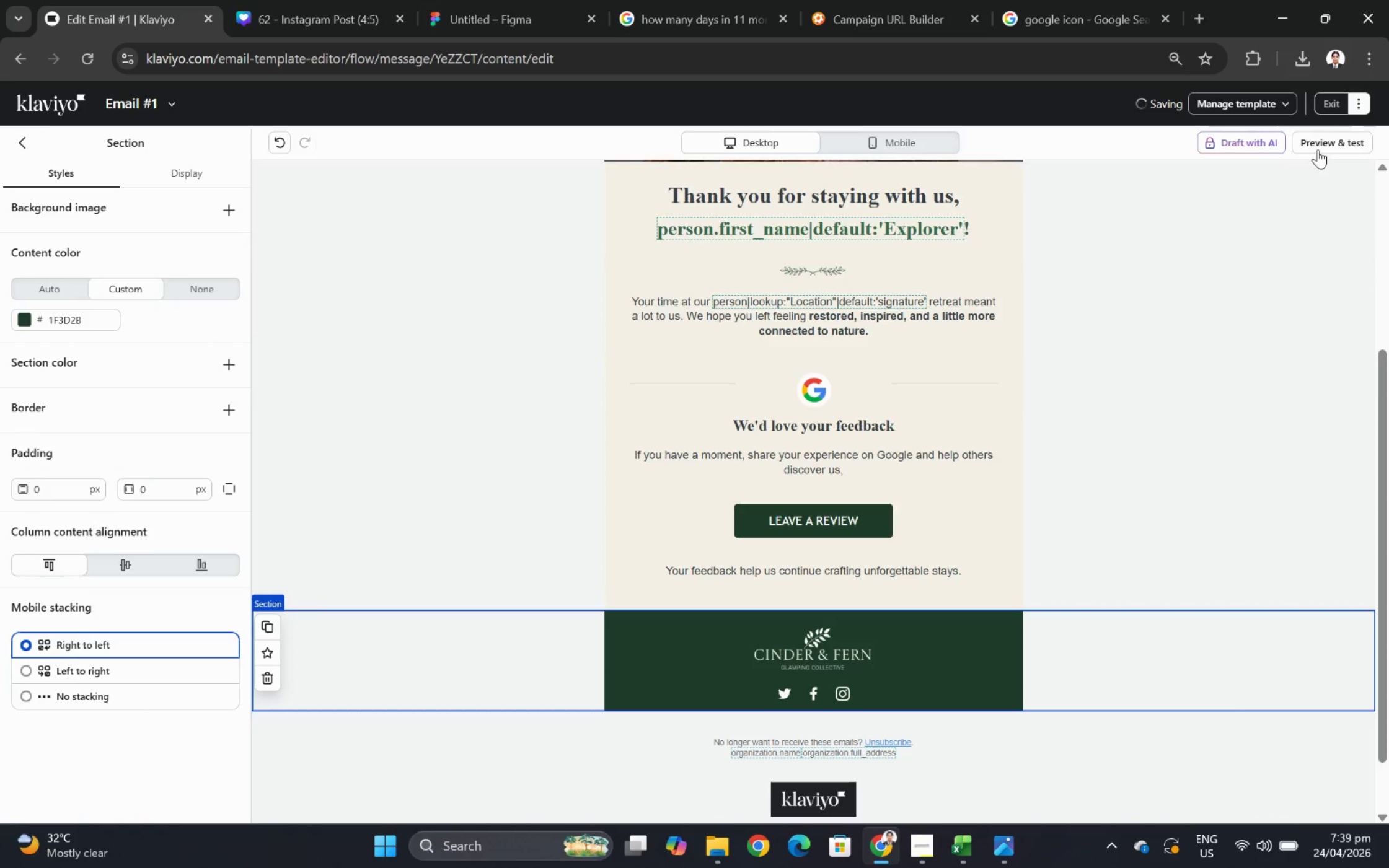 
left_click([1323, 146])
 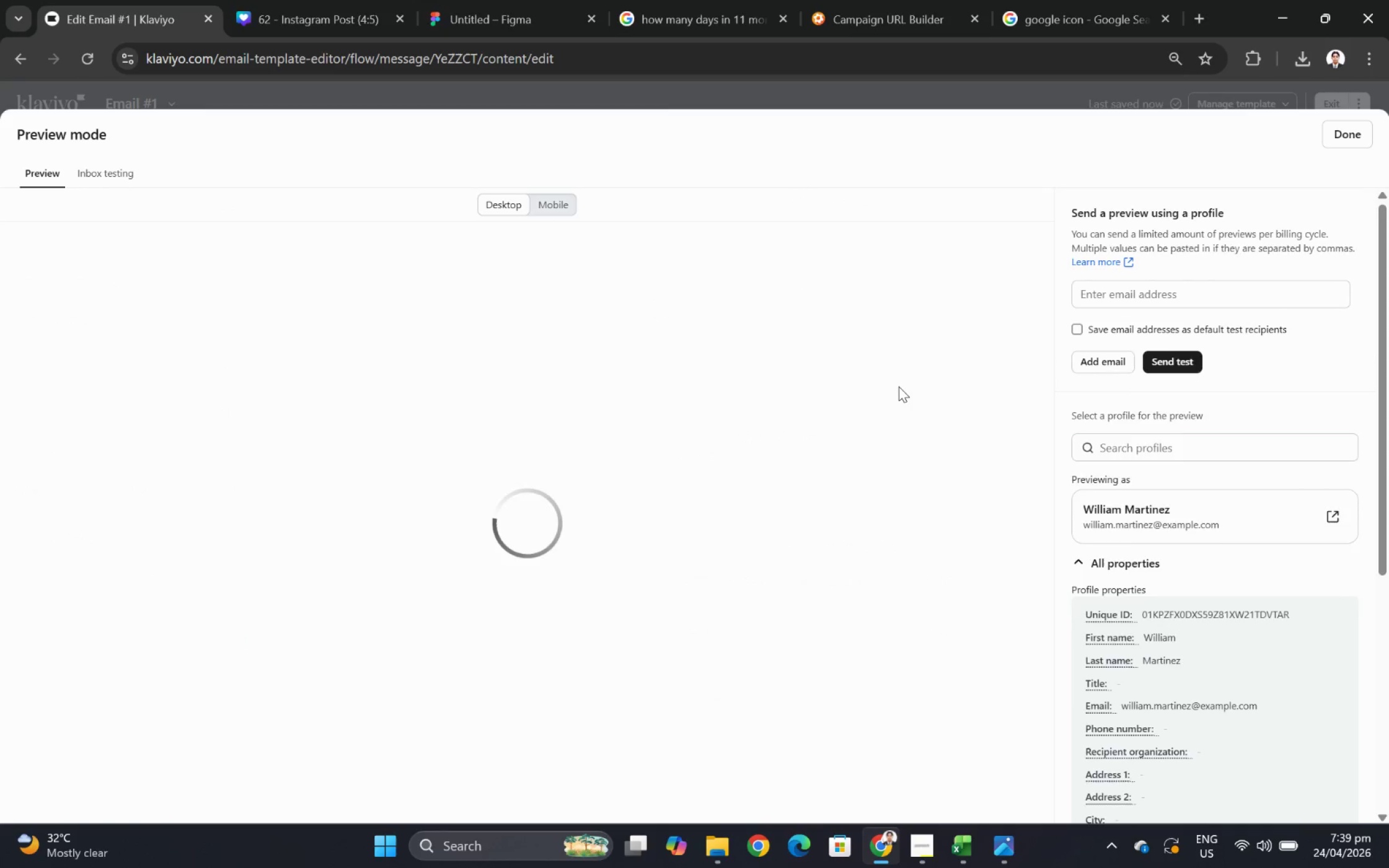 
scroll: coordinate [941, 415], scroll_direction: down, amount: 6.0
 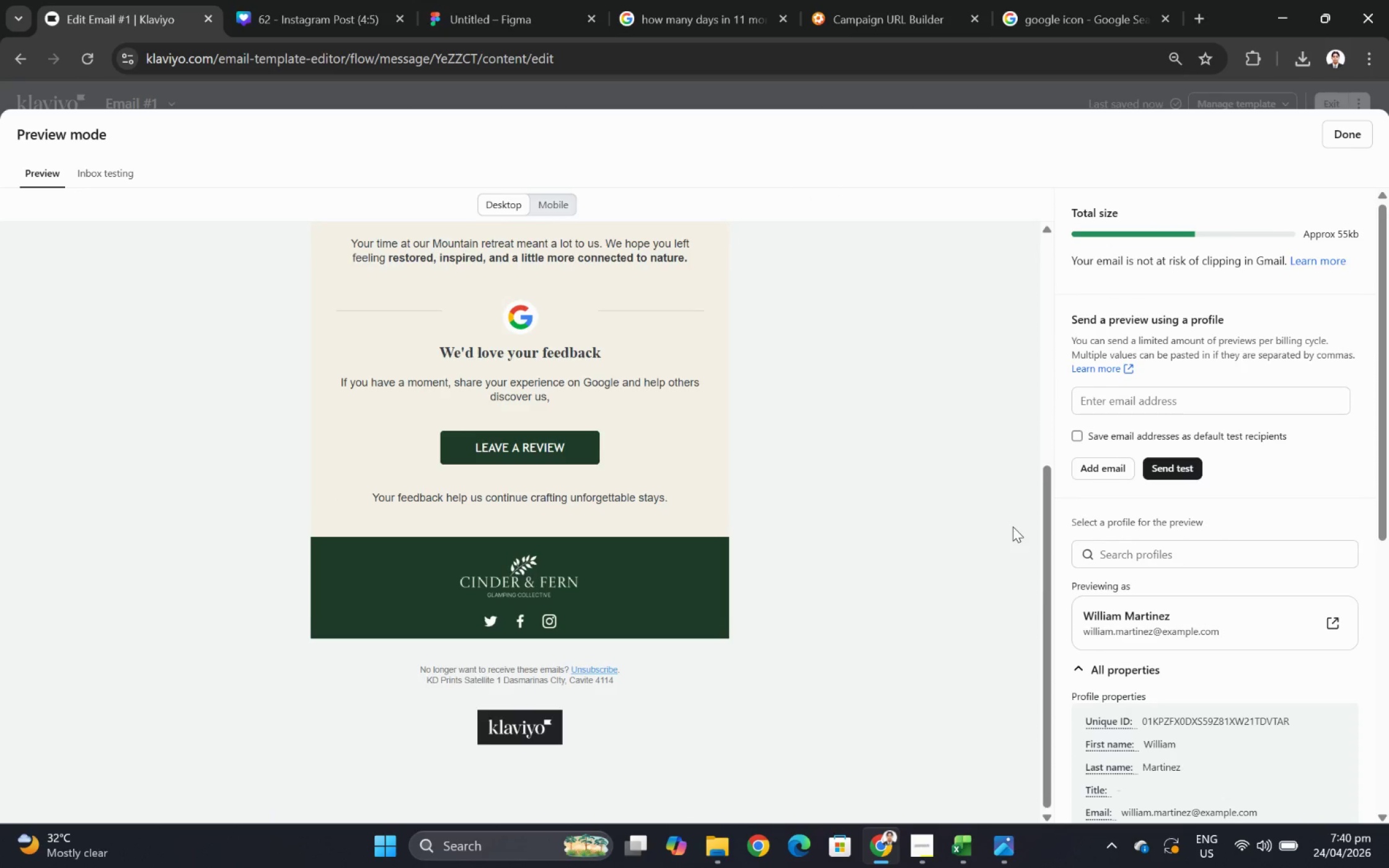 
scroll: coordinate [1012, 526], scroll_direction: up, amount: 4.0
 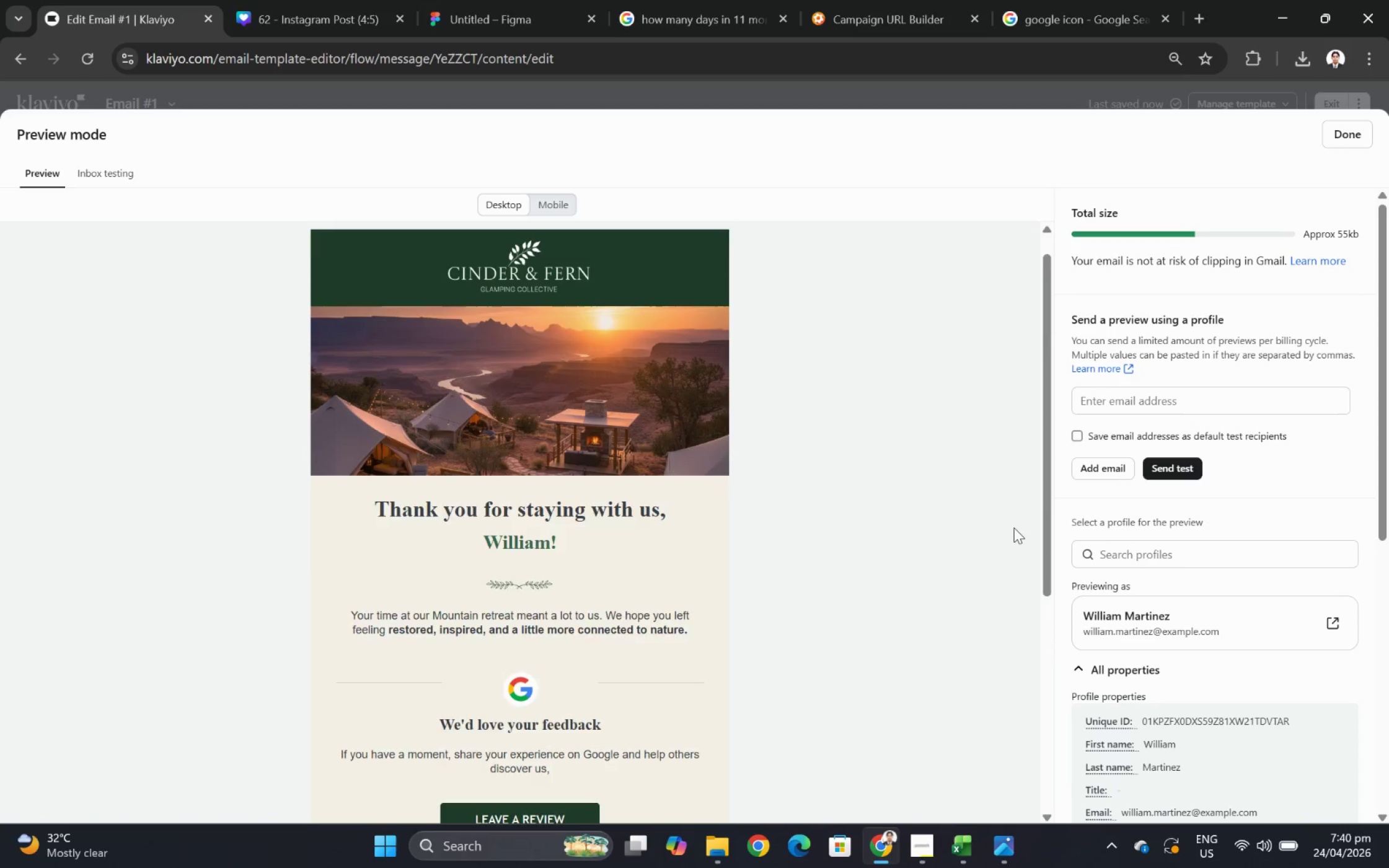 
scroll: coordinate [1013, 527], scroll_direction: down, amount: 3.0
 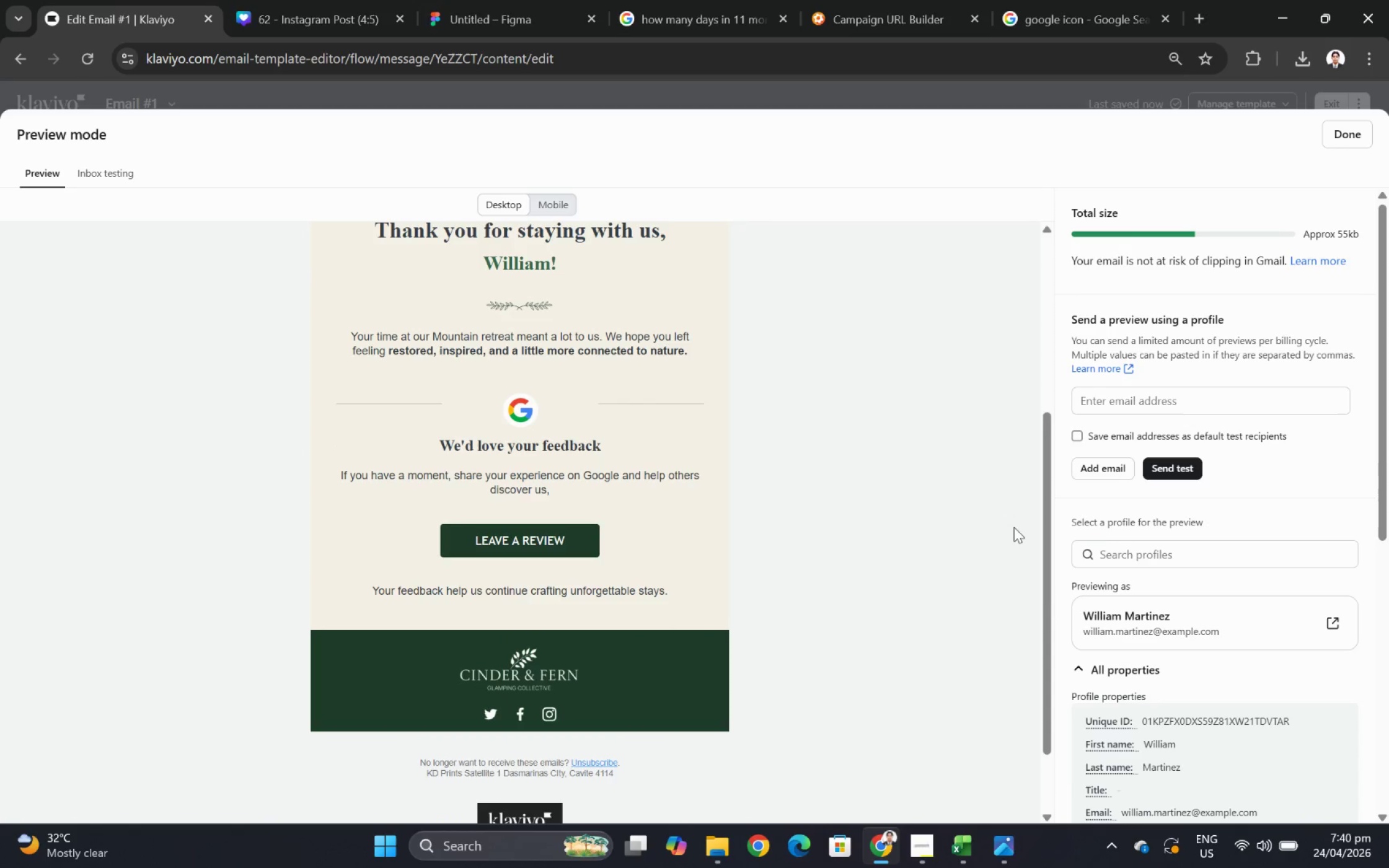 
scroll: coordinate [1013, 527], scroll_direction: up, amount: 1.0
 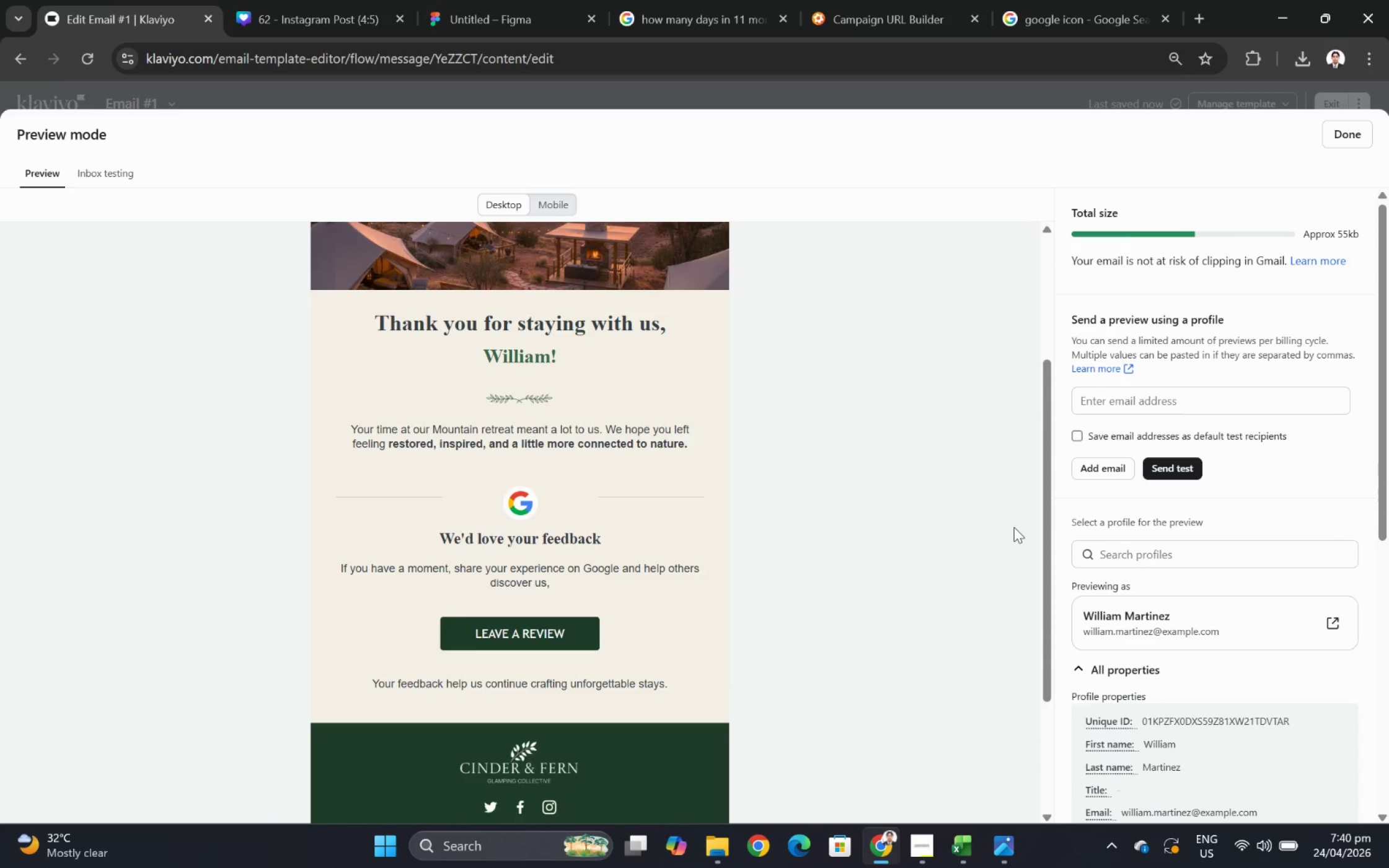 
wait(10.12)
 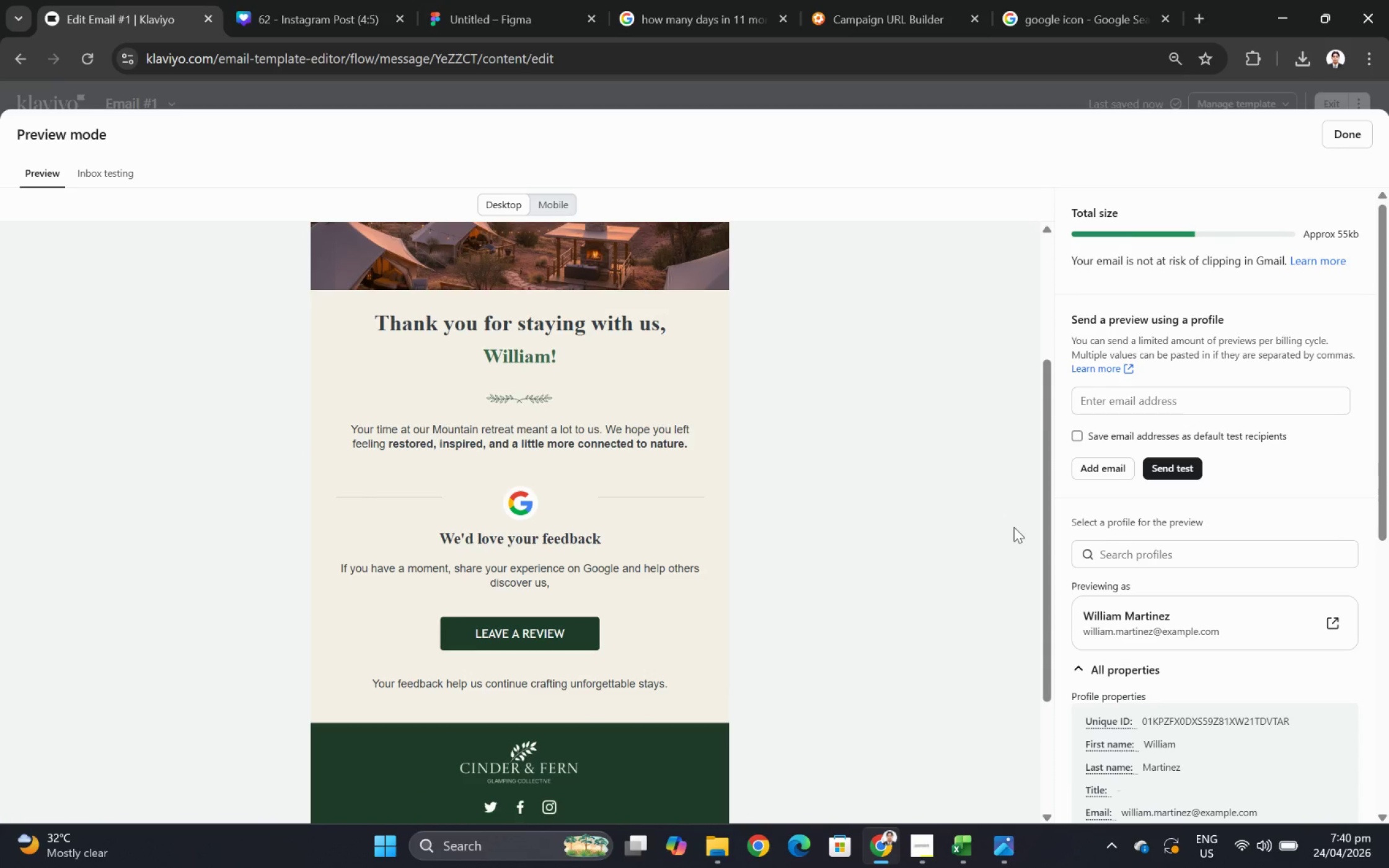 
scroll: coordinate [1013, 527], scroll_direction: up, amount: 1.0
 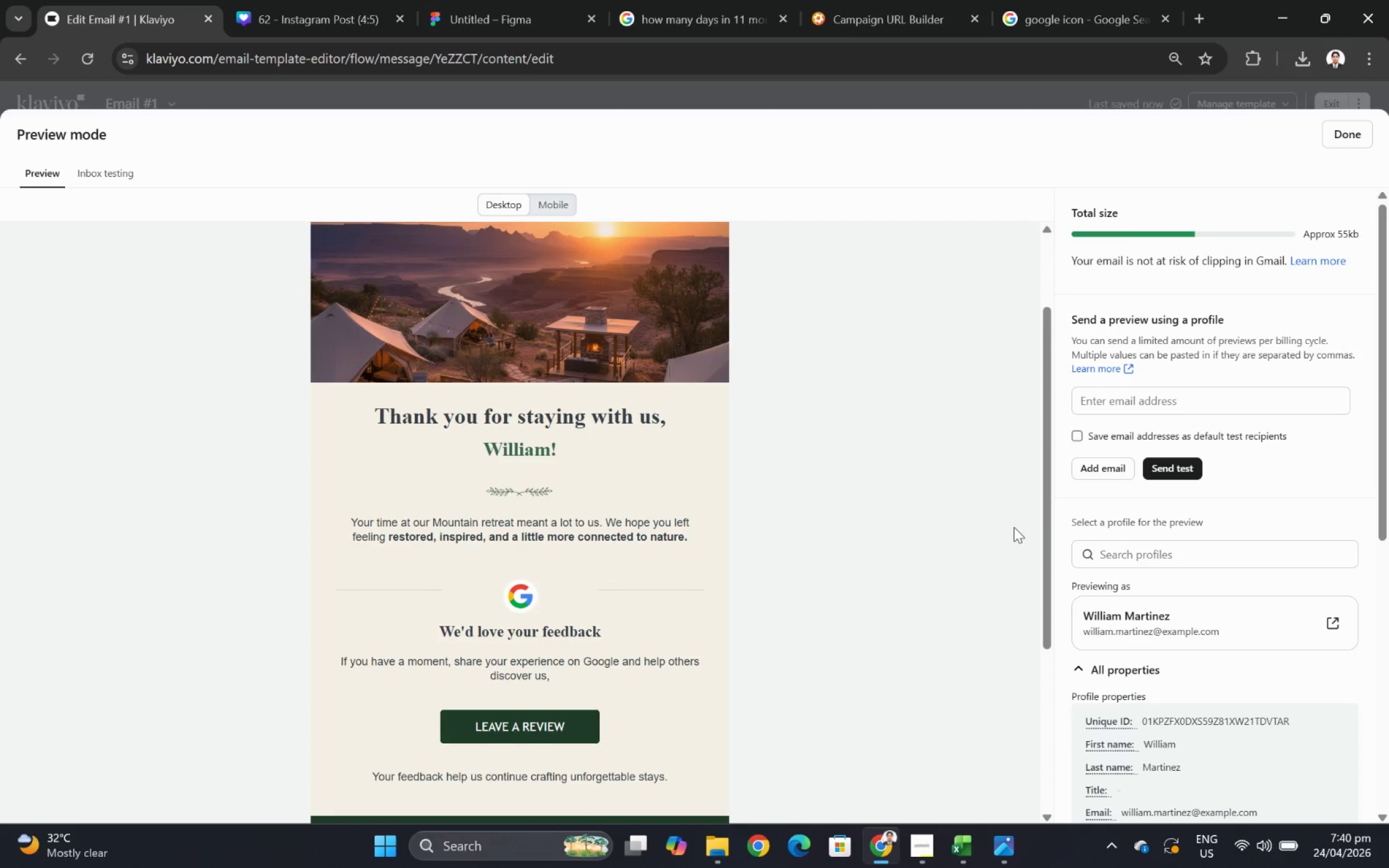 
scroll: coordinate [1013, 527], scroll_direction: down, amount: 1.0
 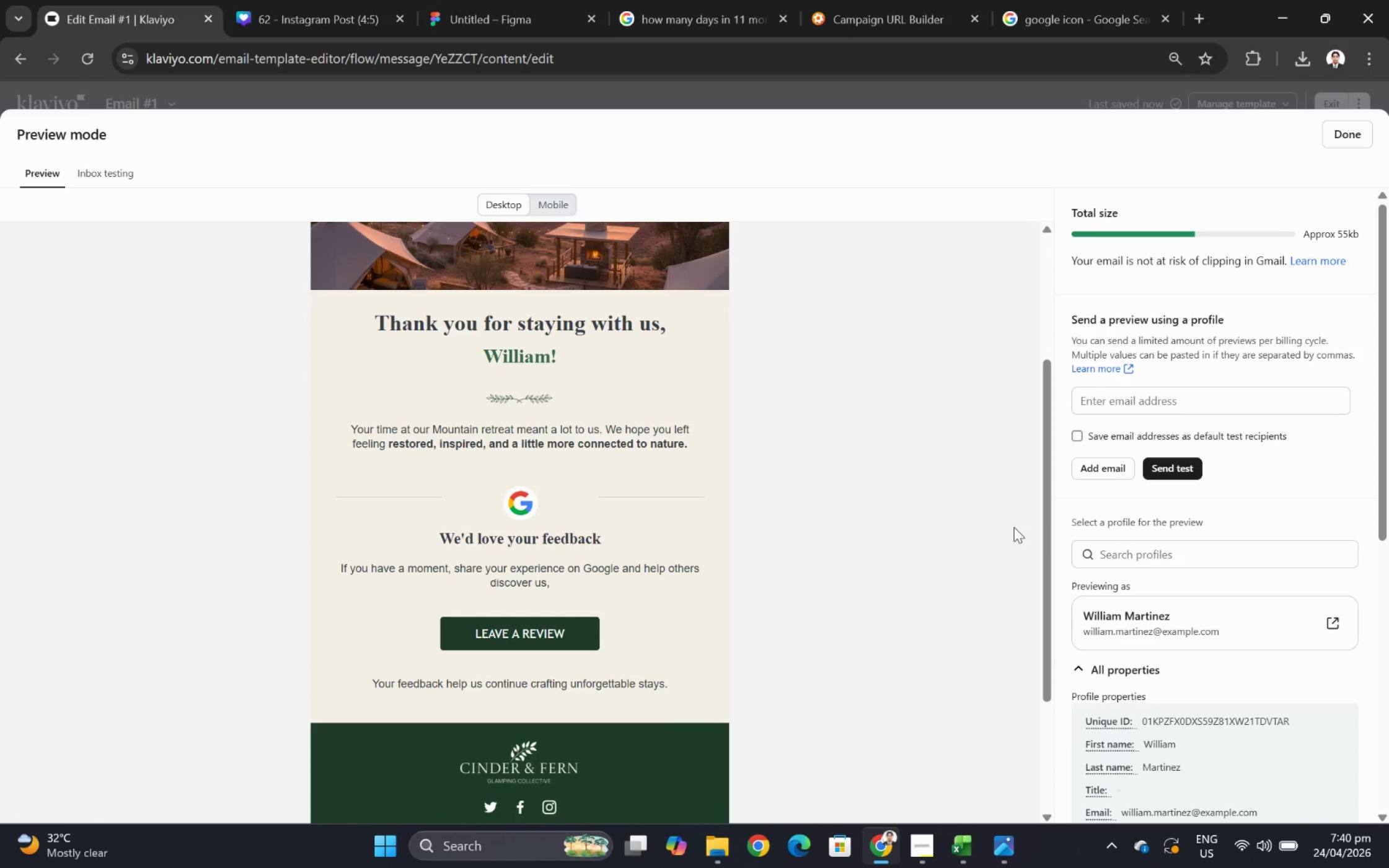 
scroll: coordinate [1013, 527], scroll_direction: up, amount: 1.0
 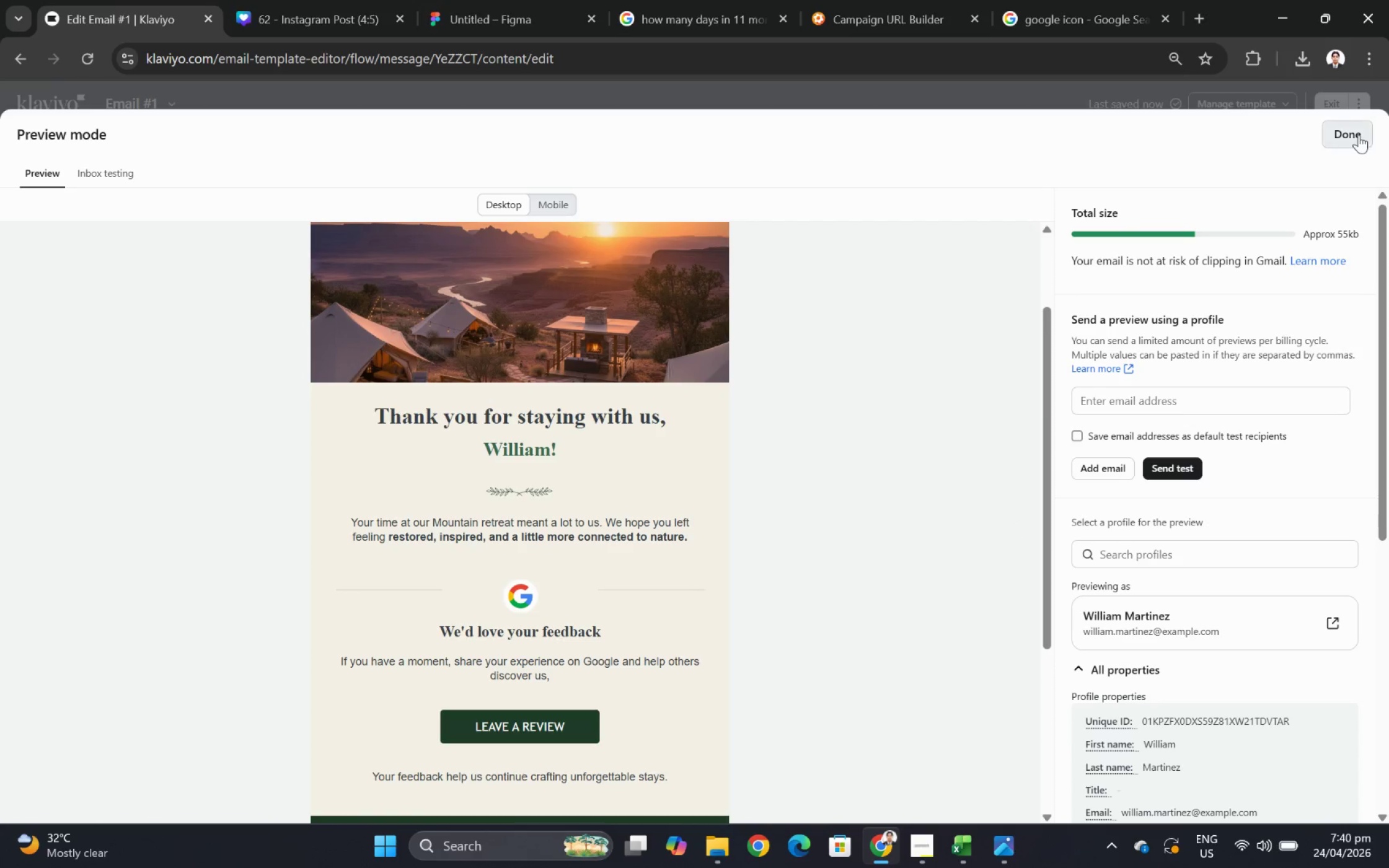 
hold_key(key=ControlLeft, duration=0.41)
 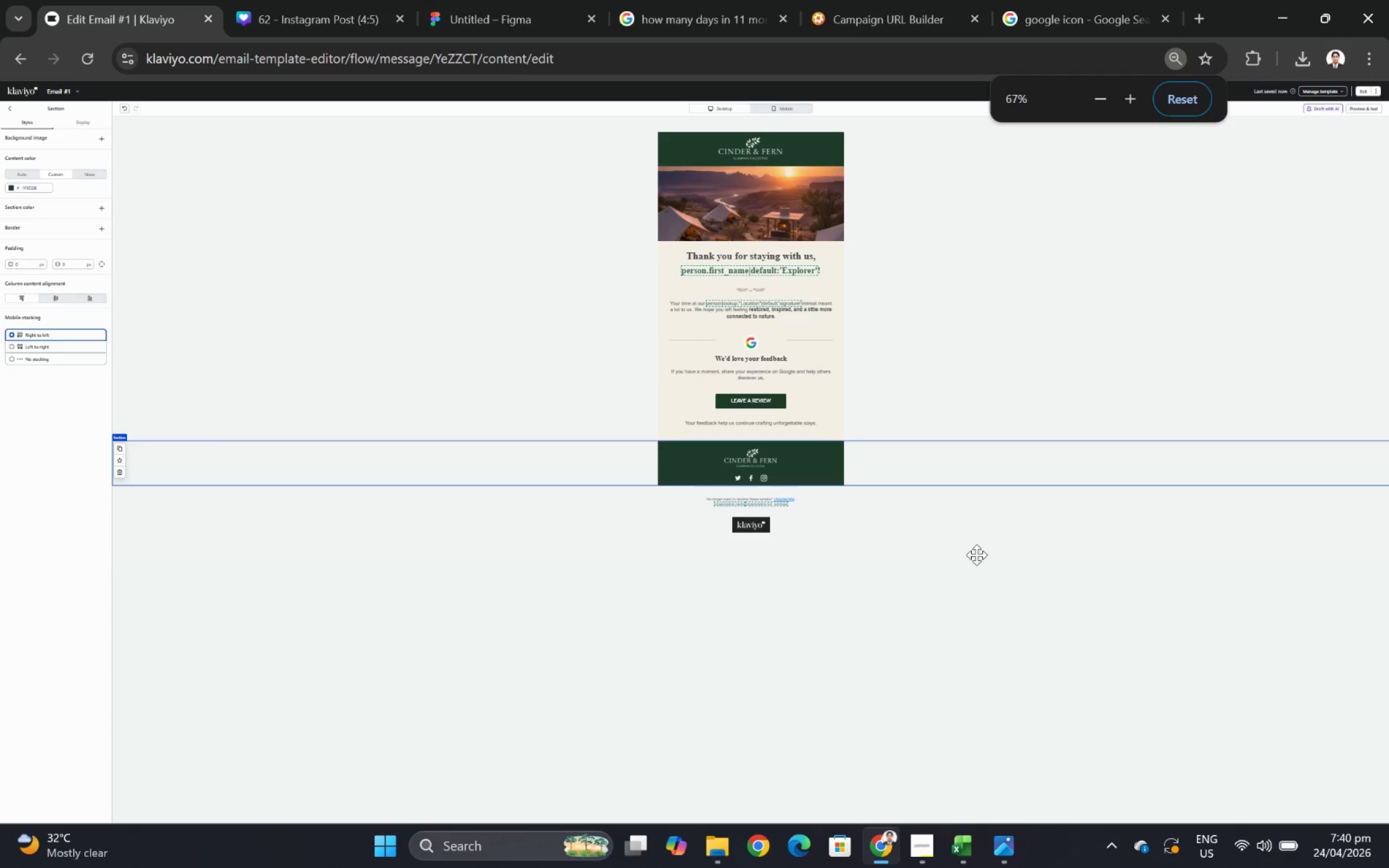 
scroll: coordinate [1178, 314], scroll_direction: up, amount: 3.0
 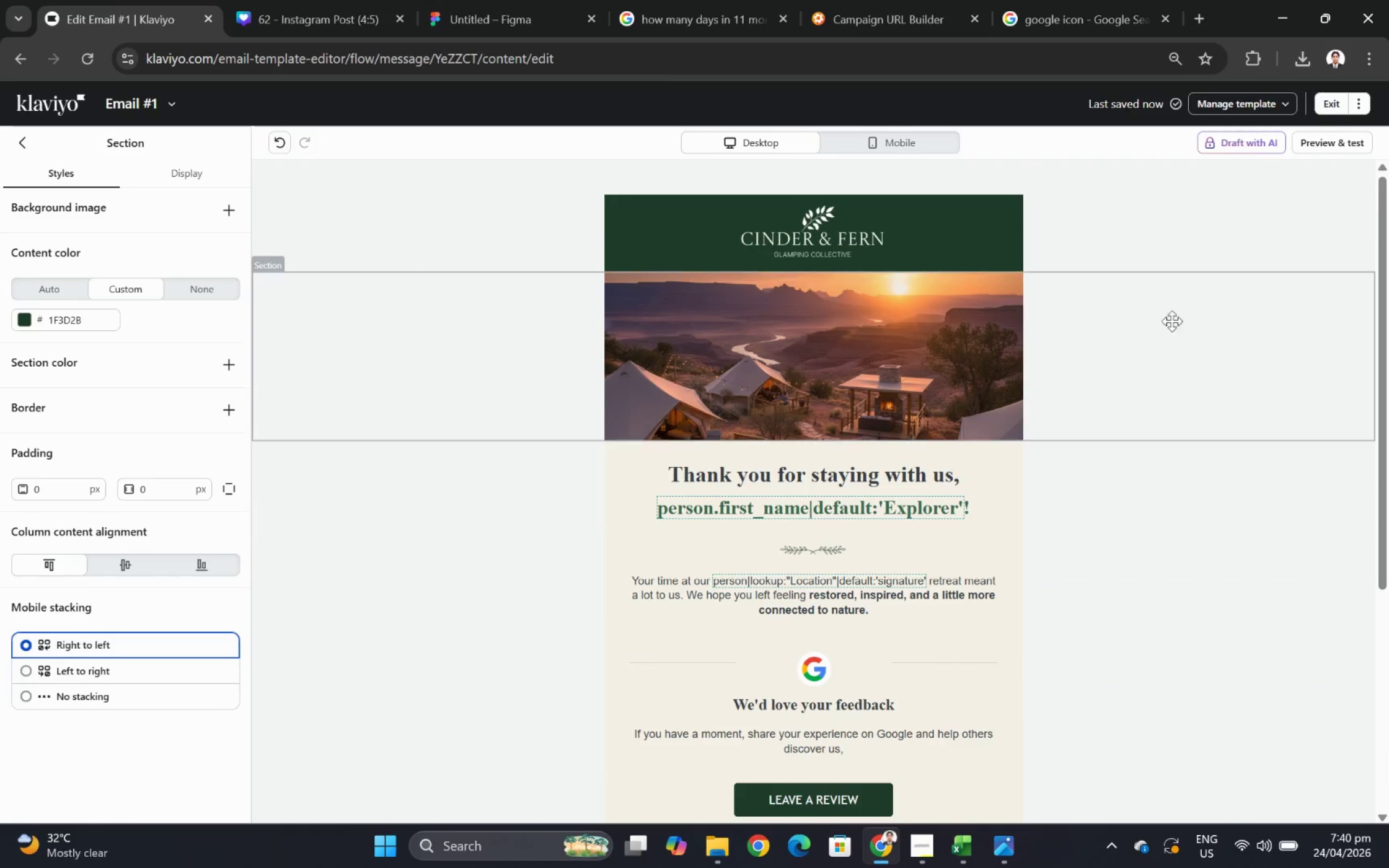 
hold_key(key=ControlLeft, duration=0.38)
 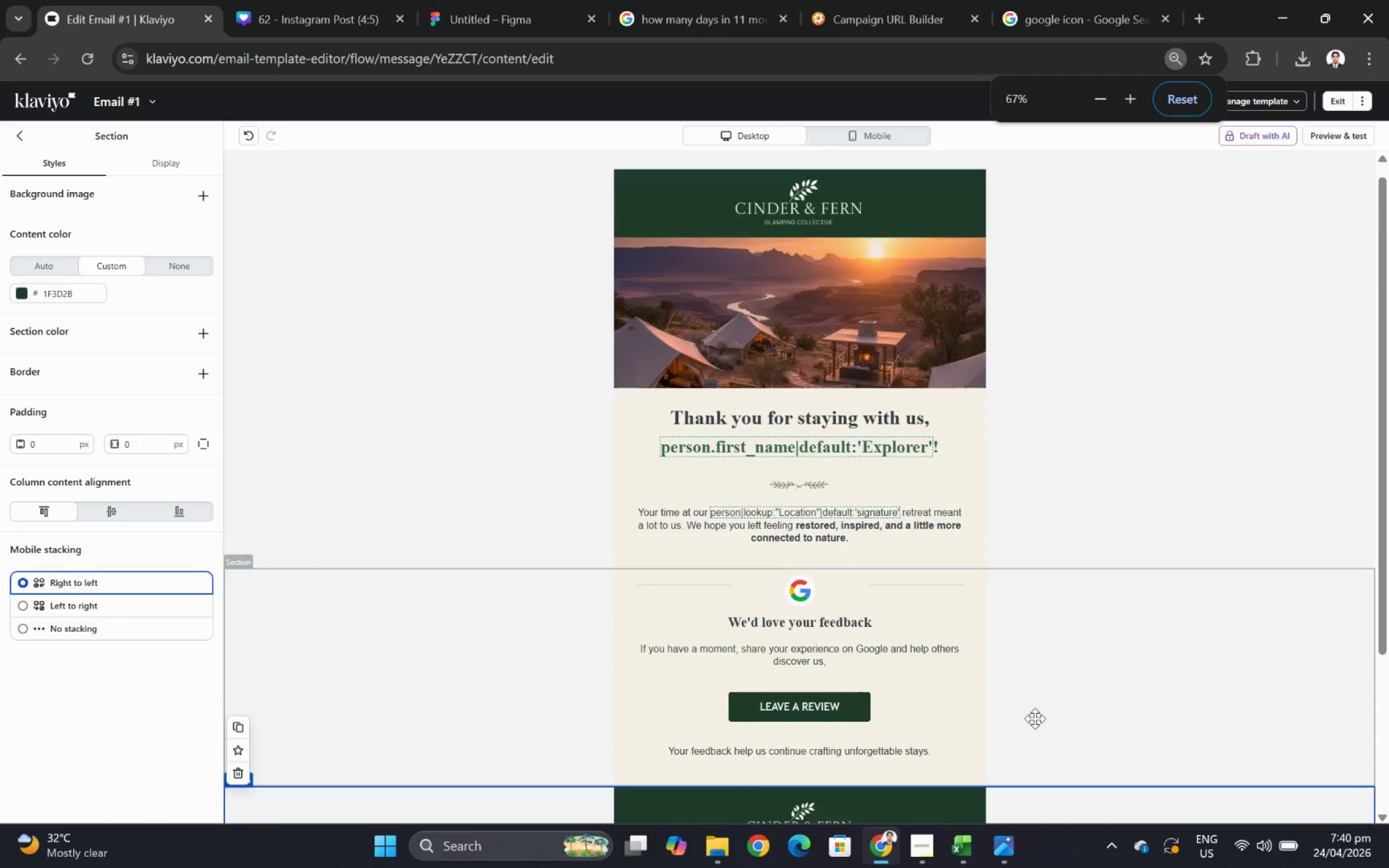 
scroll: coordinate [1132, 348], scroll_direction: down, amount: 3.0
 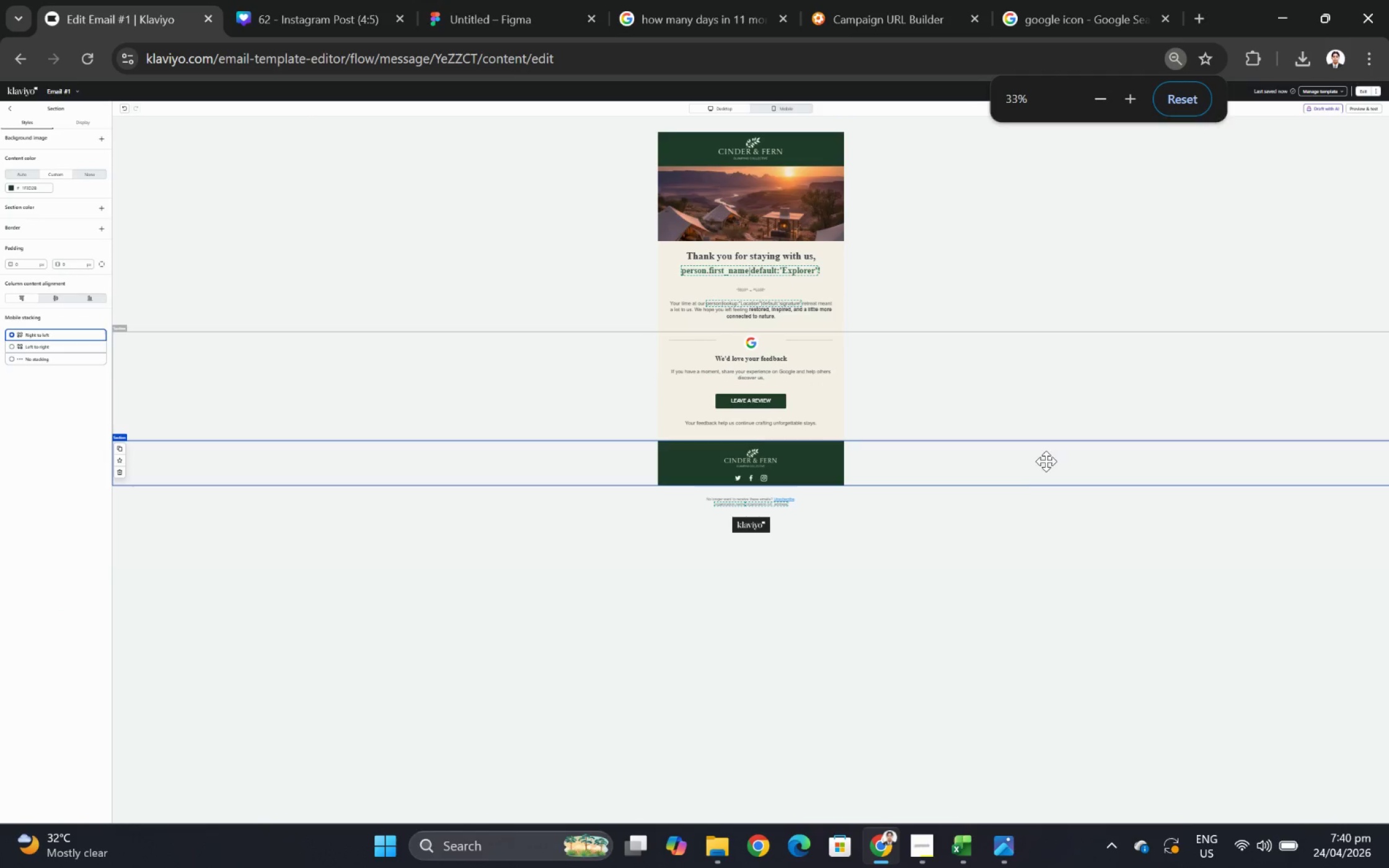 
scroll: coordinate [976, 555], scroll_direction: up, amount: 2.0
 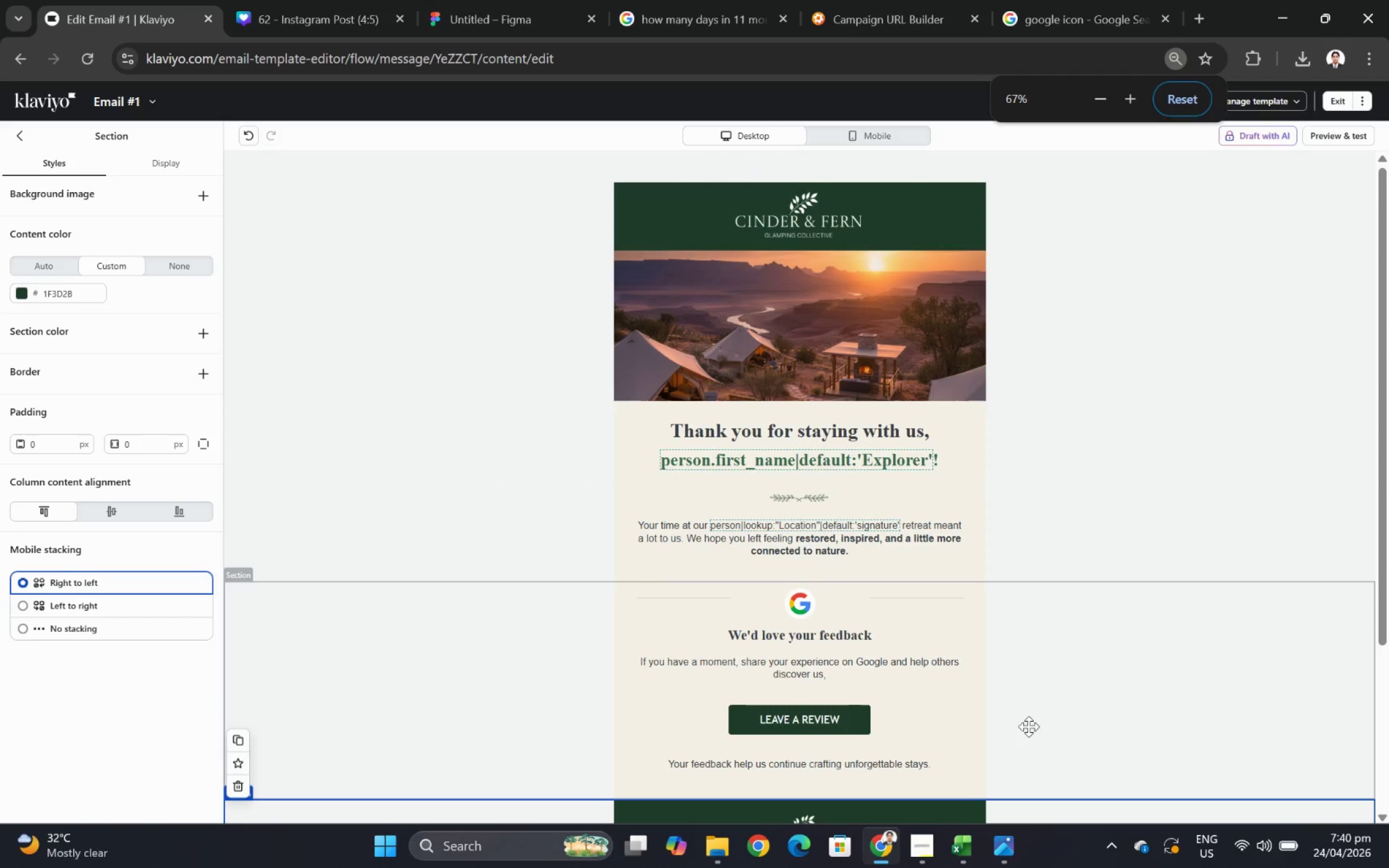 
scroll: coordinate [1034, 719], scroll_direction: down, amount: 2.0
 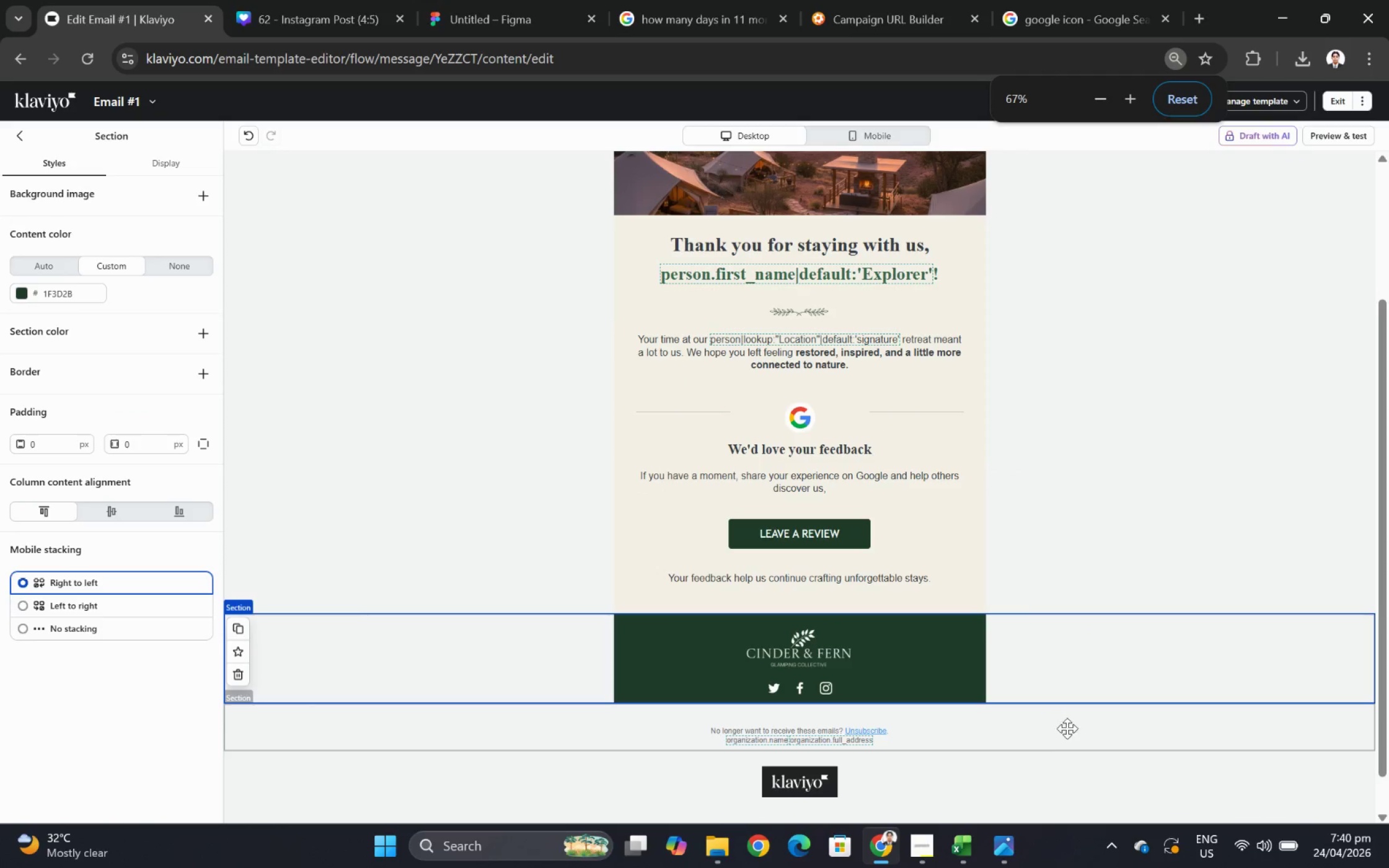 
left_click([1077, 734])
 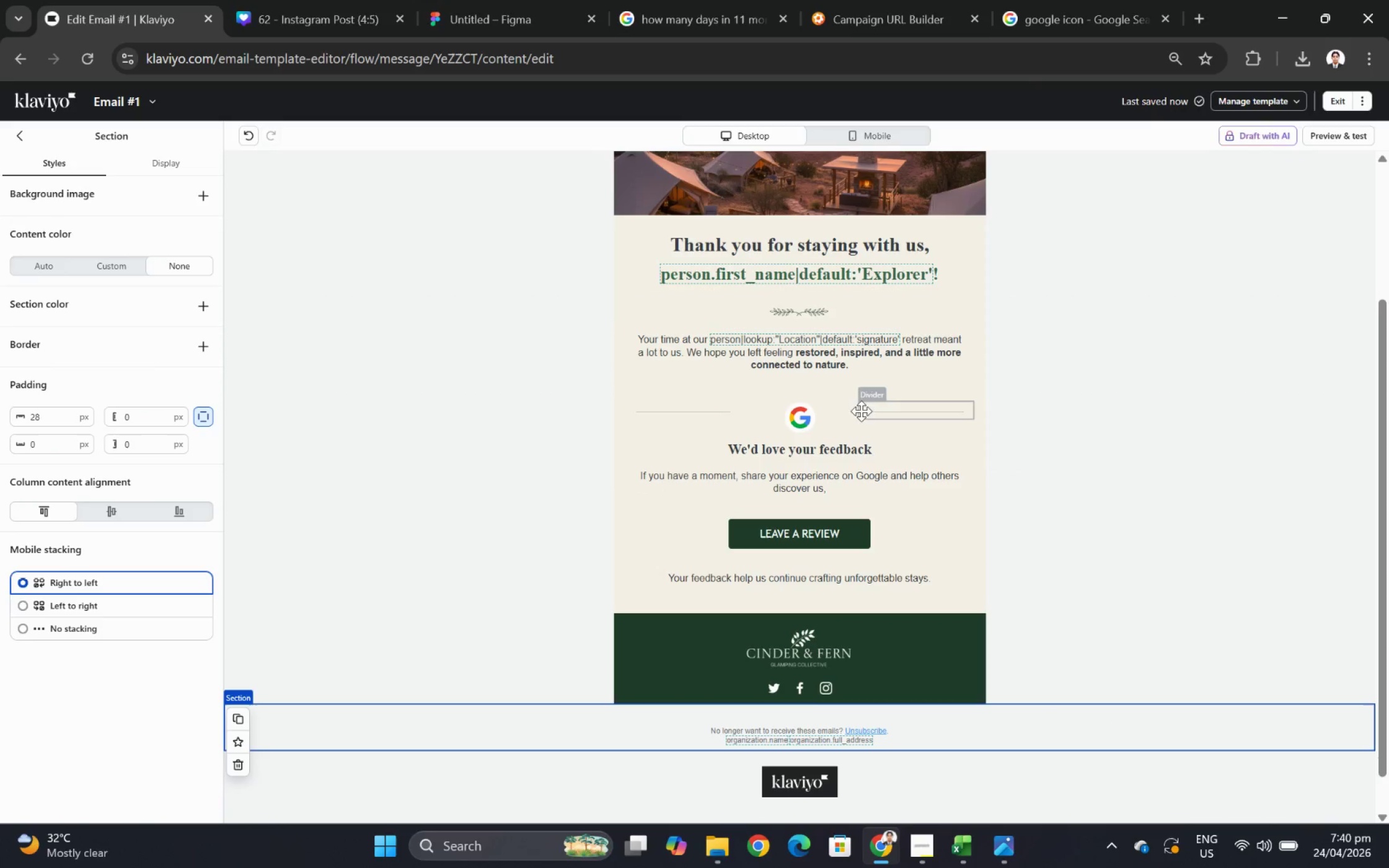 
left_click([838, 410])
 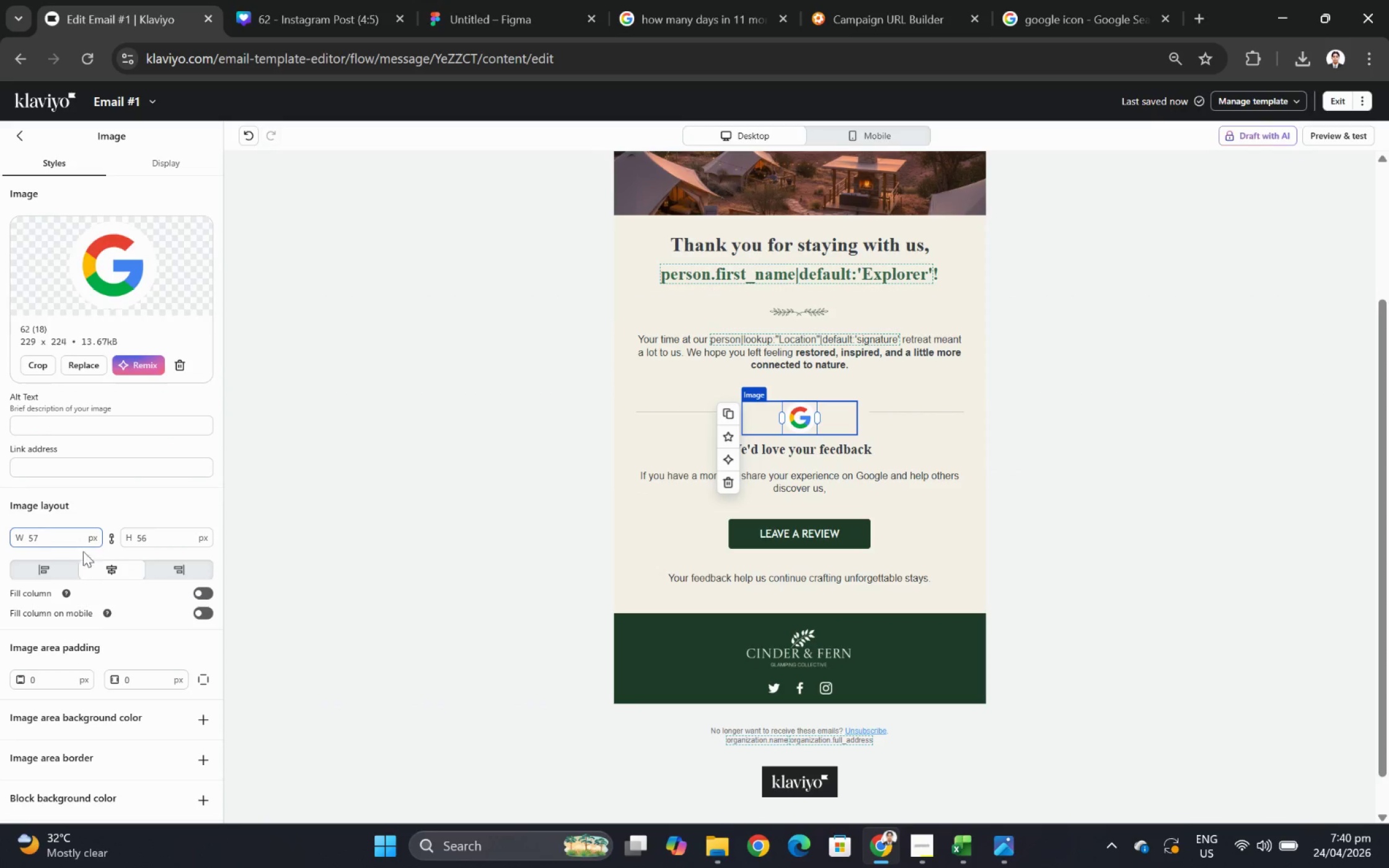 
scroll: coordinate [79, 674], scroll_direction: down, amount: 3.0
 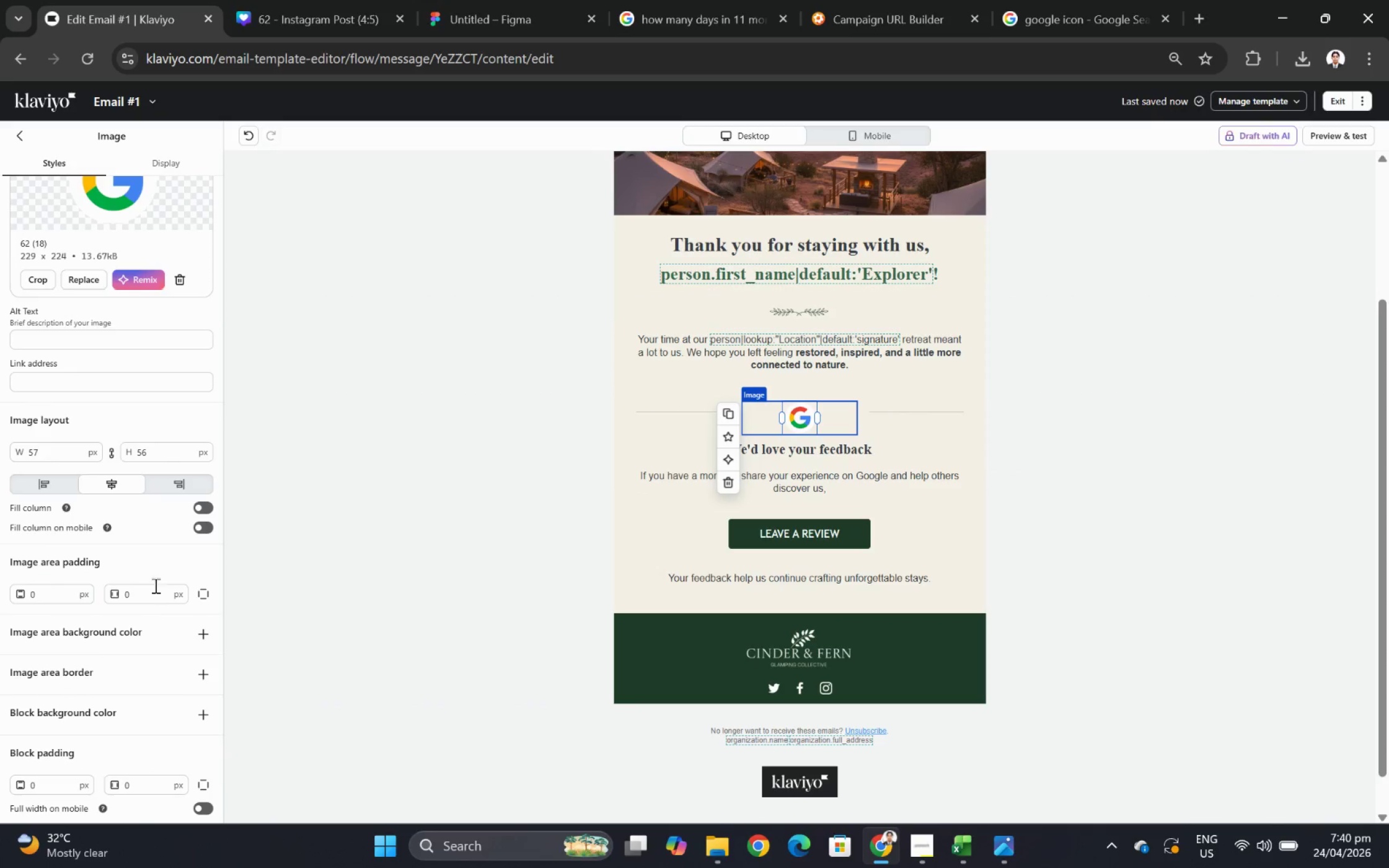 
scroll: coordinate [115, 493], scroll_direction: up, amount: 1.0
 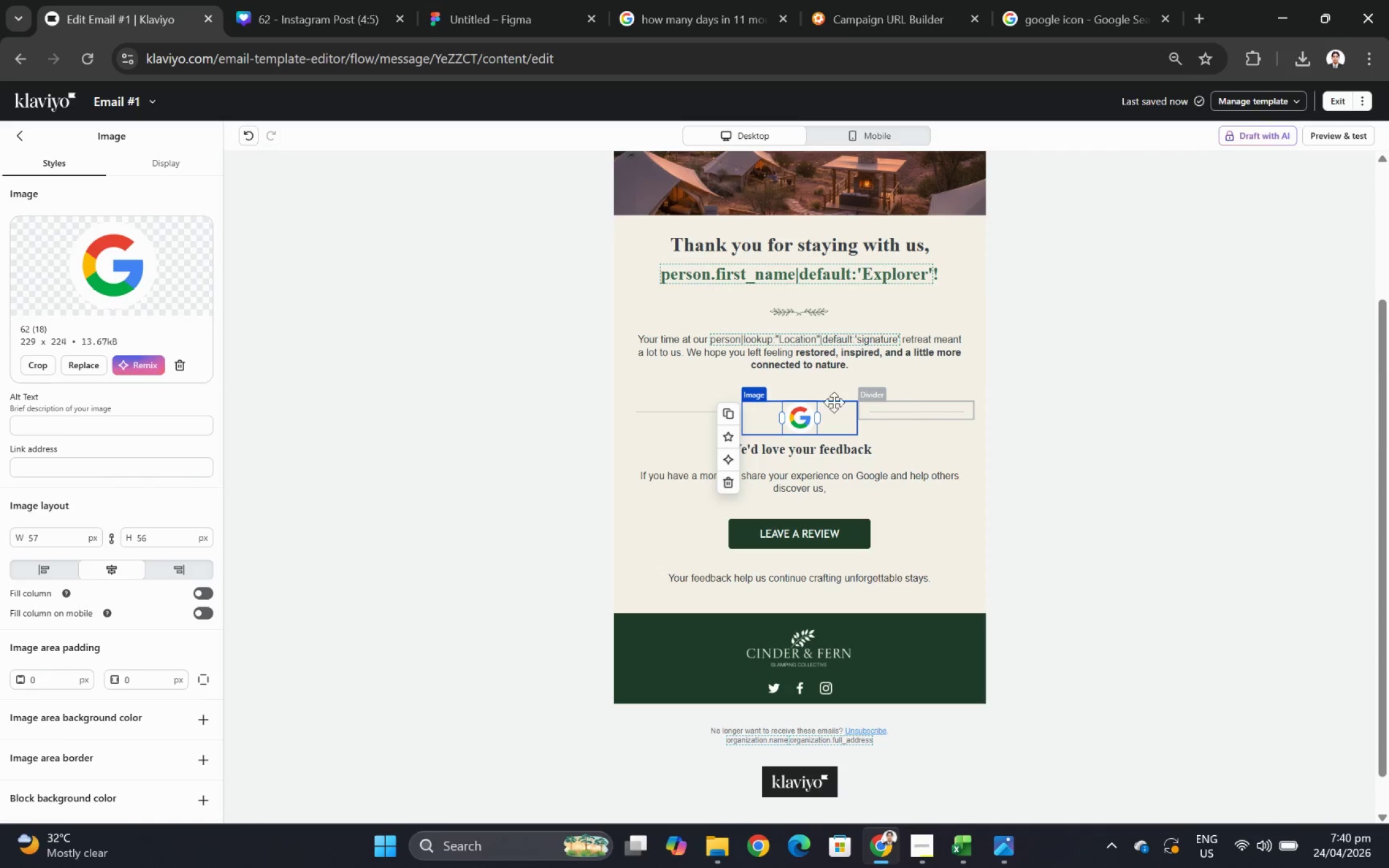 
left_click([20, 134])
 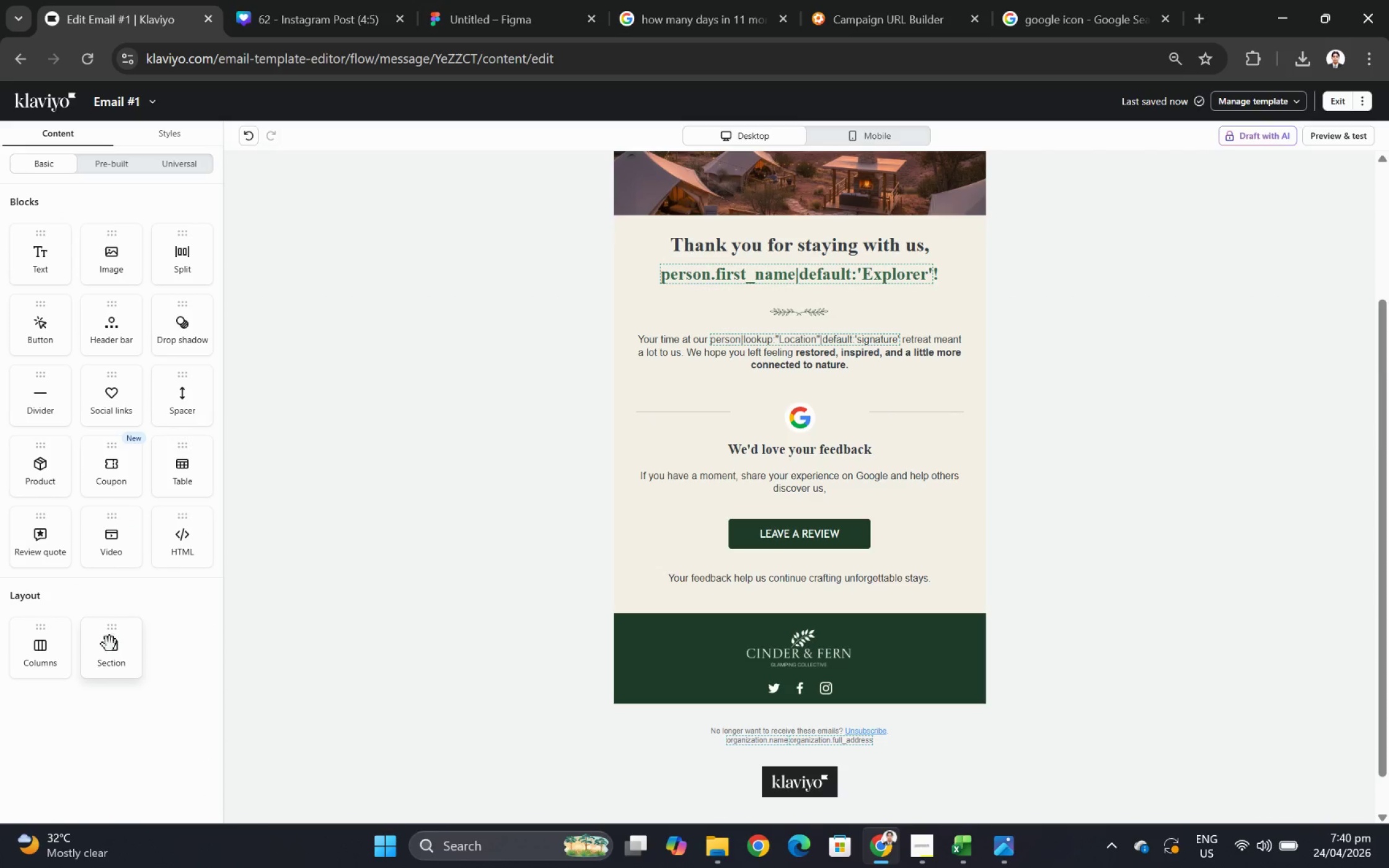 
left_click_drag(start_coordinate=[44, 650], to_coordinate=[719, 433])
 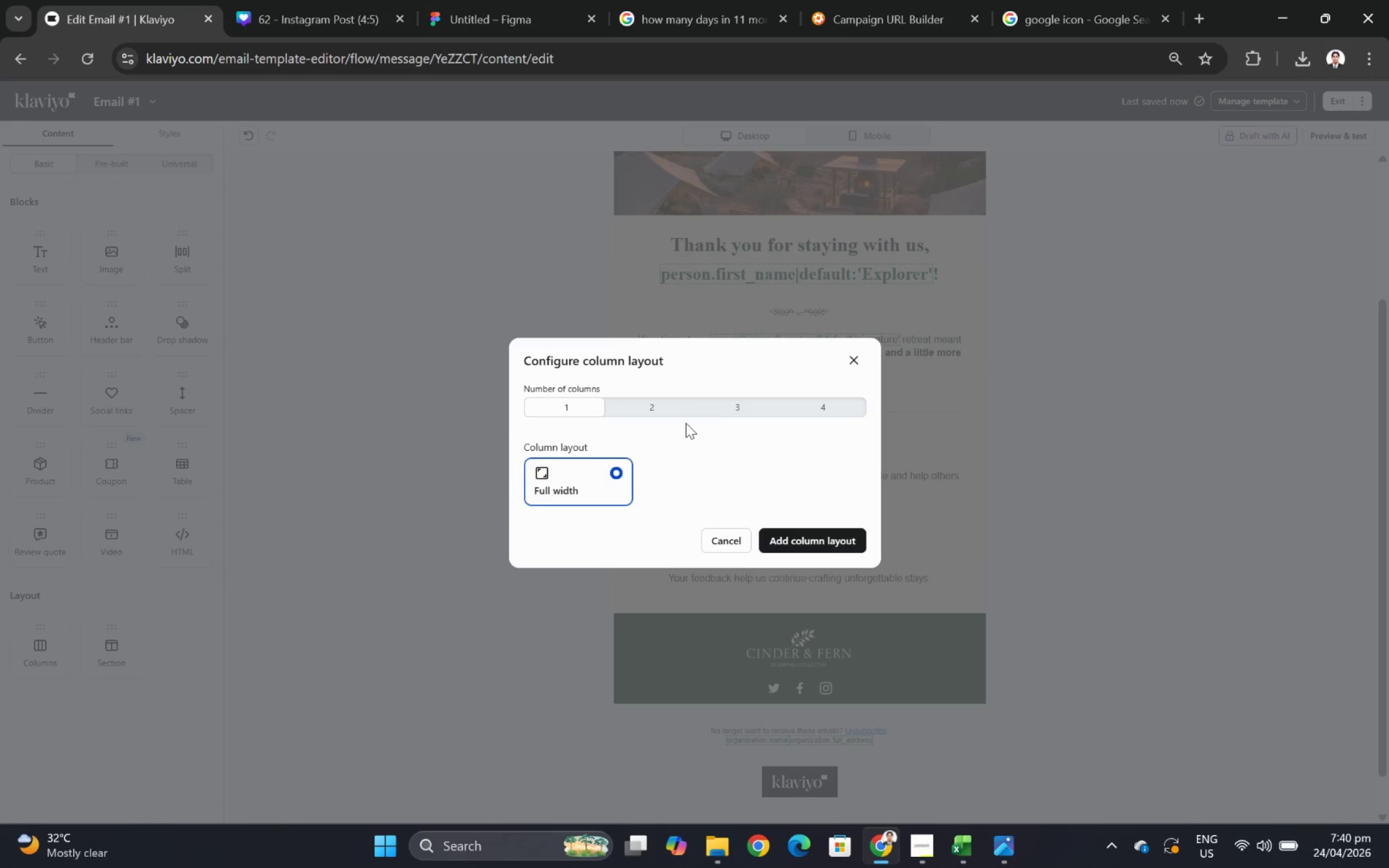 
left_click([744, 400])
 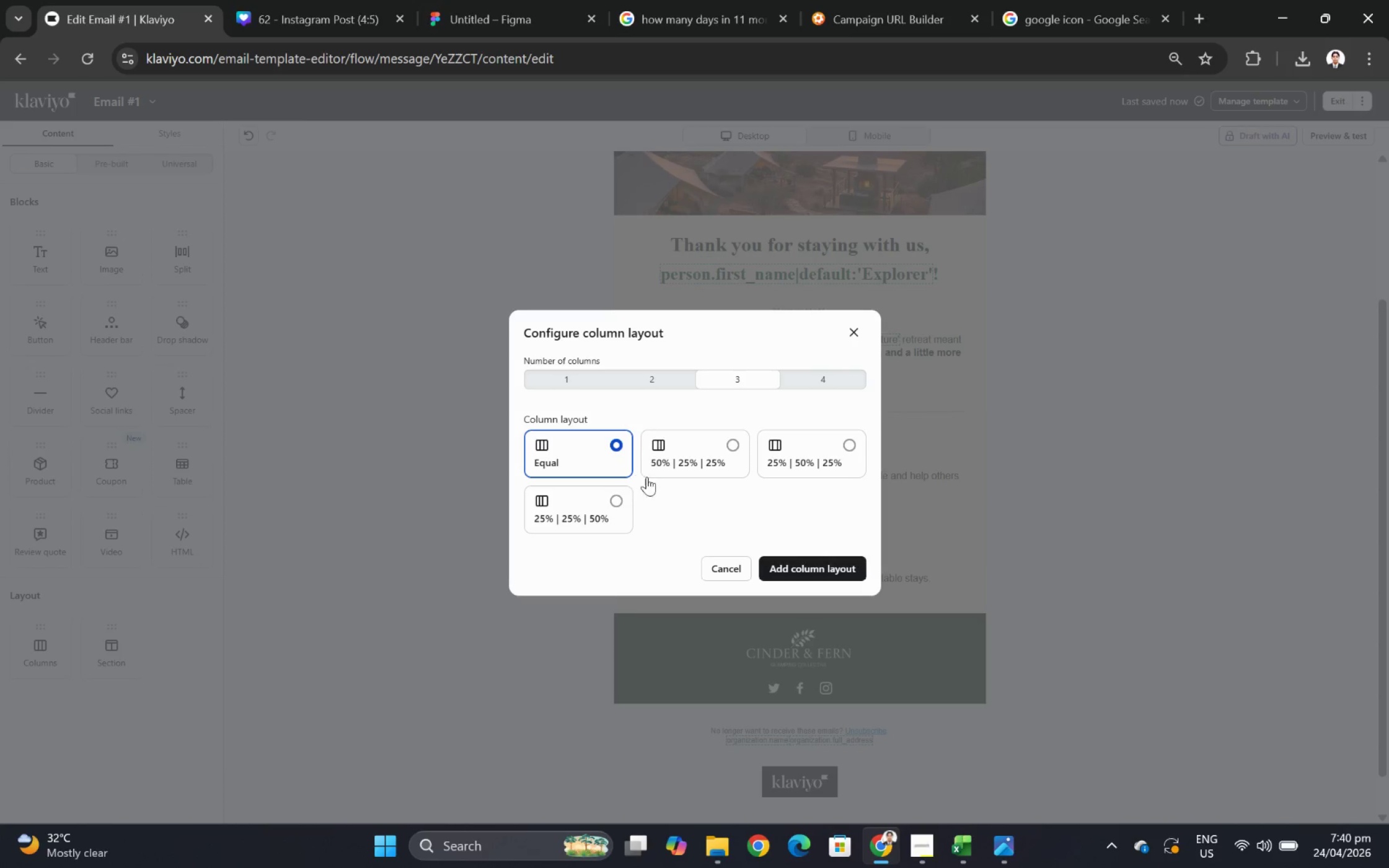 
wait(11.99)
 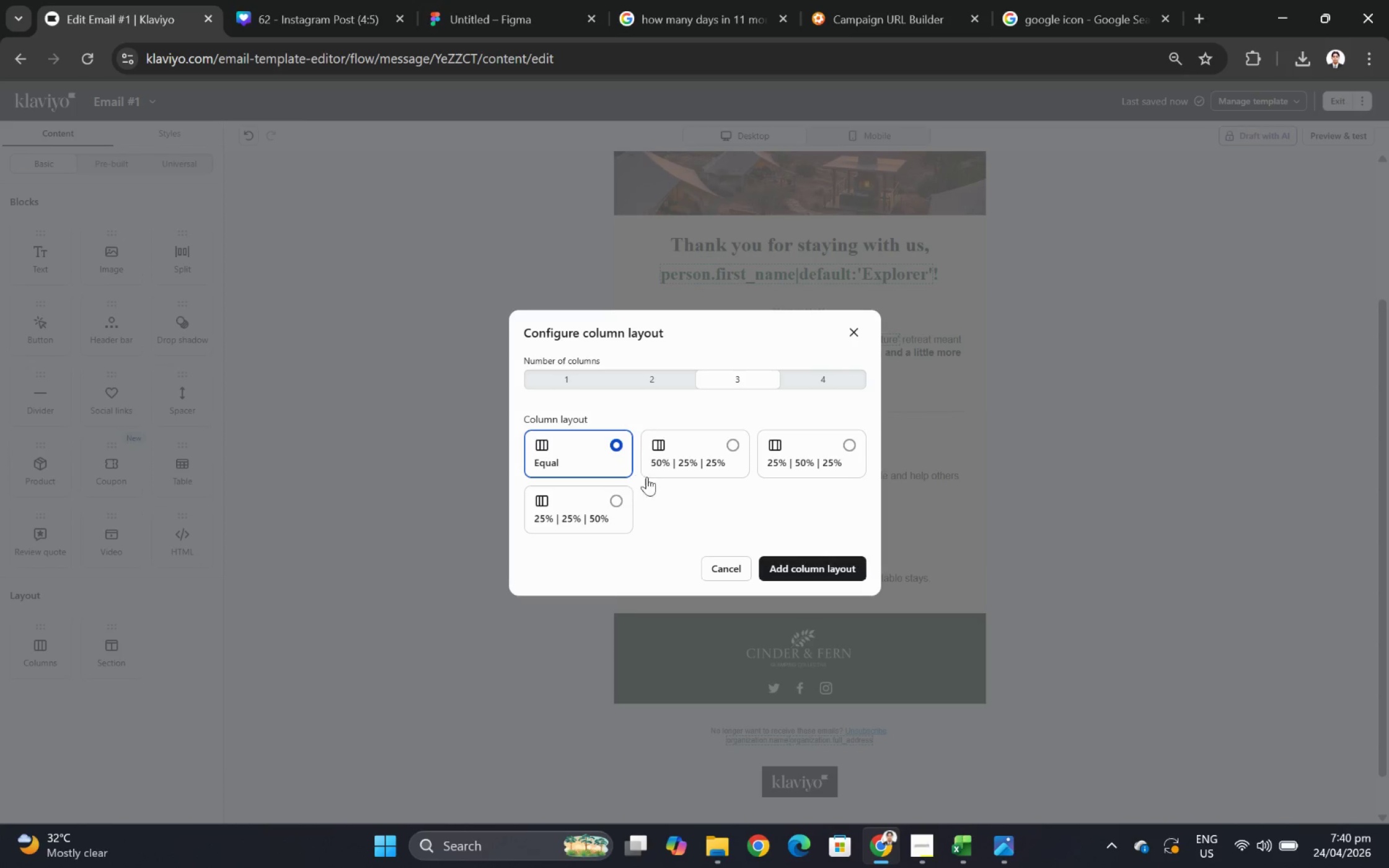 
left_click([1186, 481])
 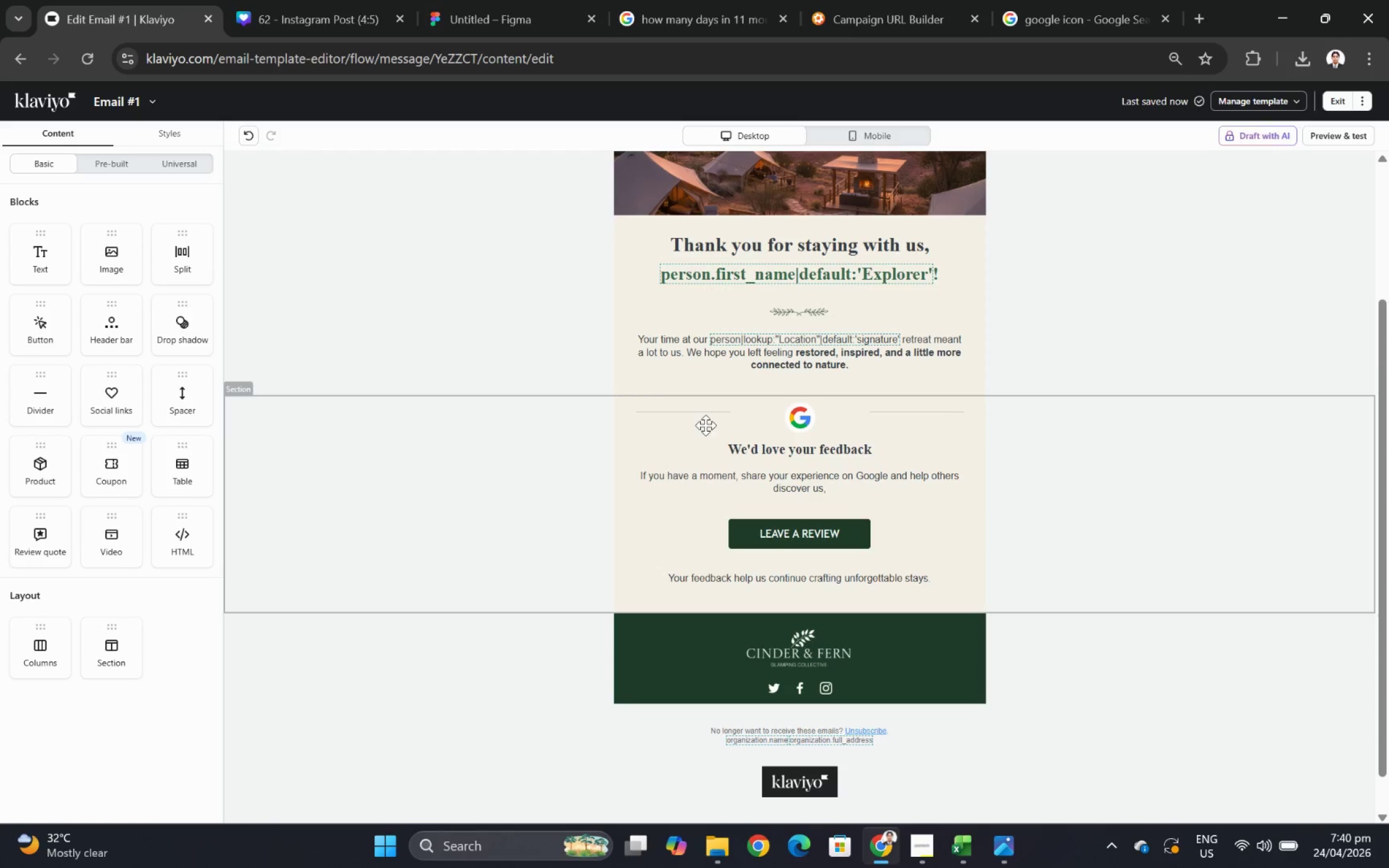 
left_click([706, 411])
 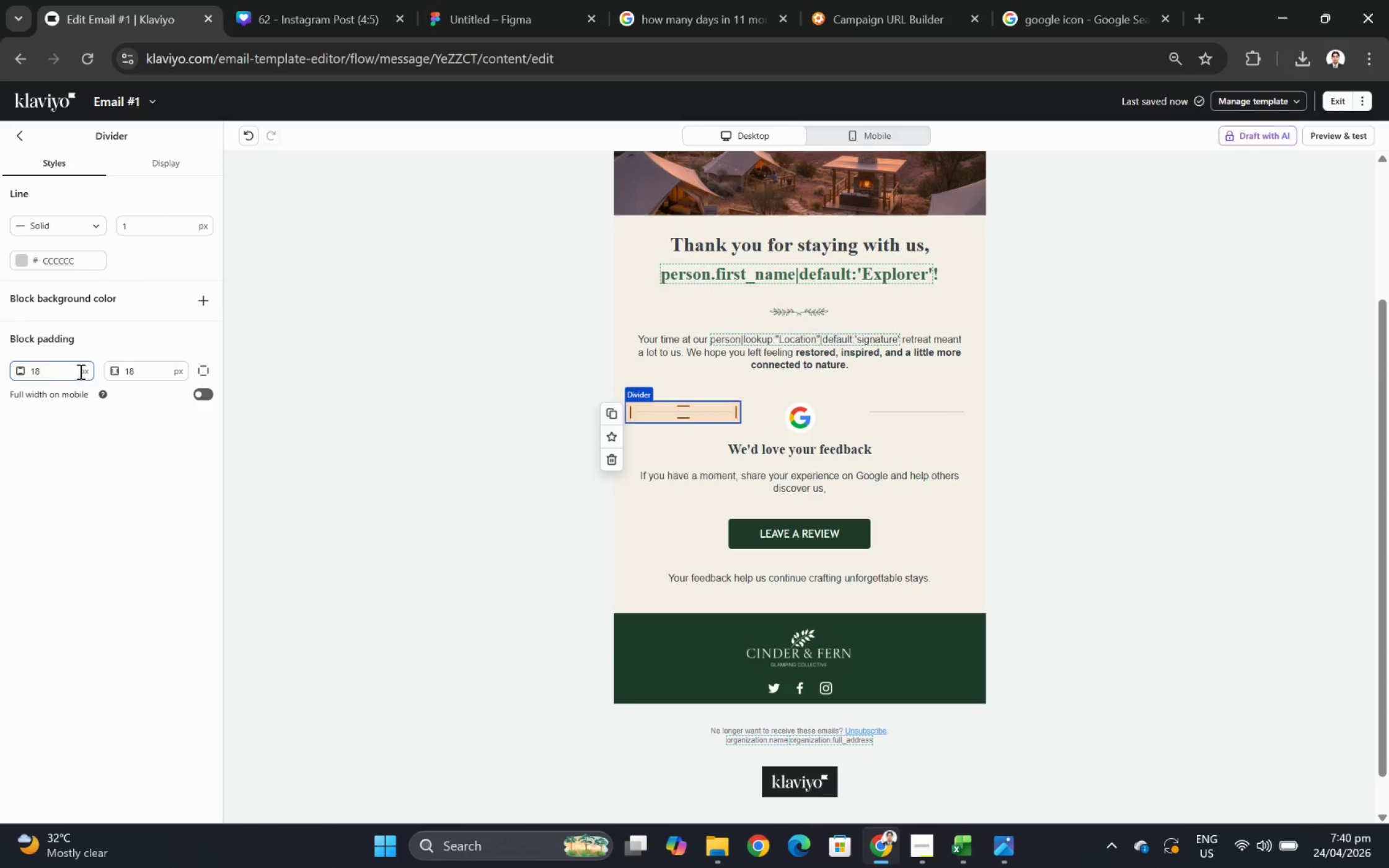 
double_click([61, 369])
 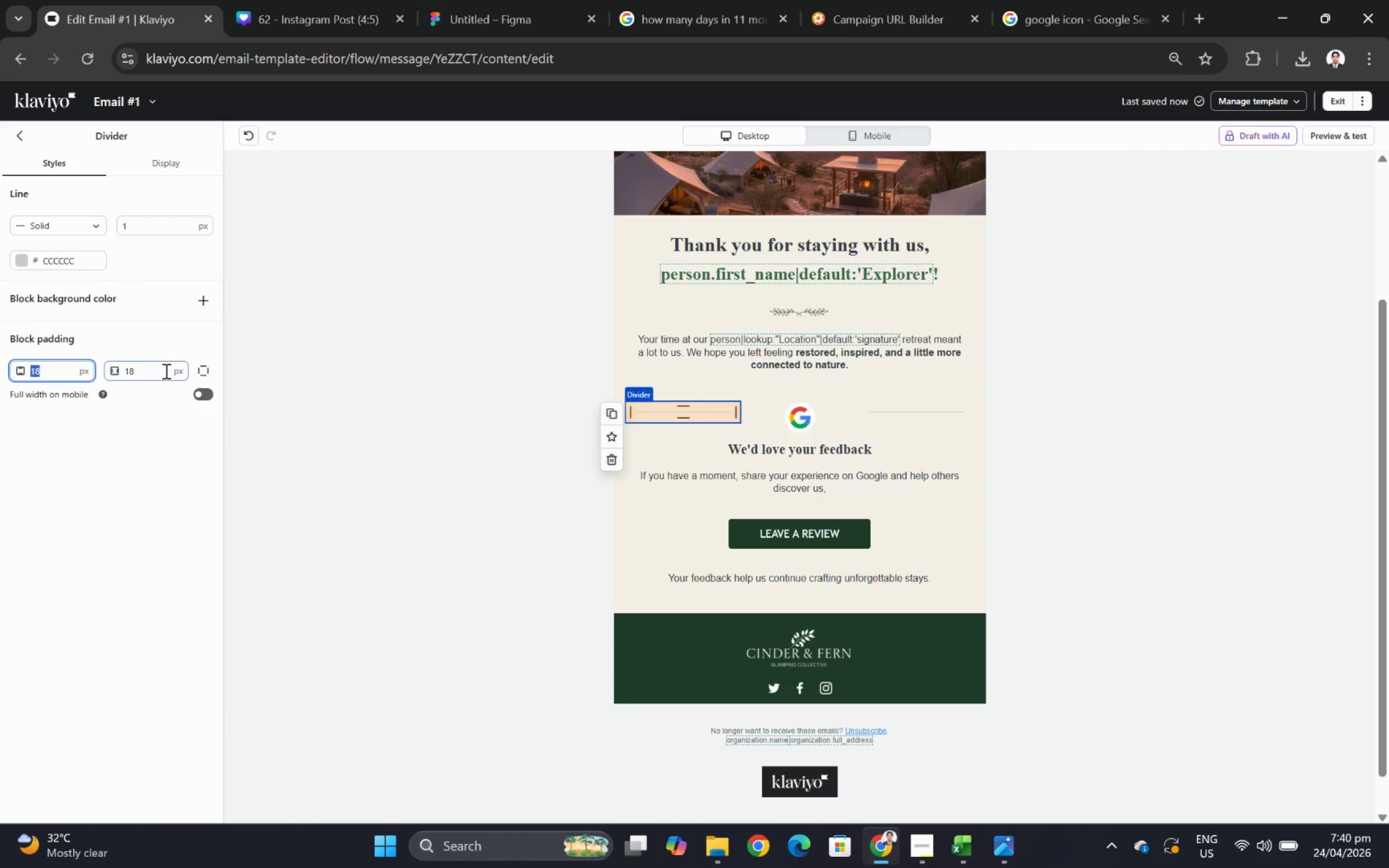 
double_click([165, 370])
 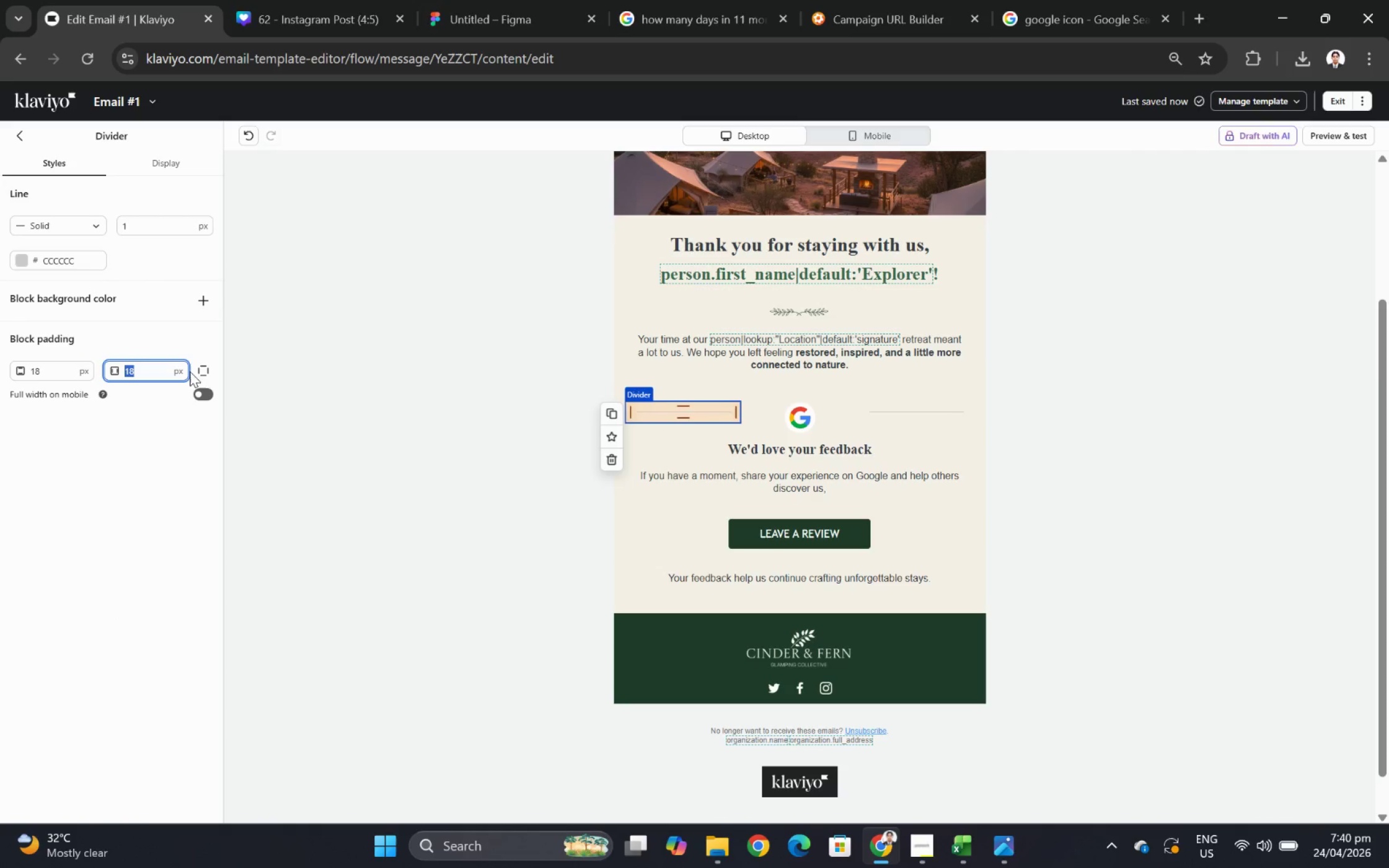 
key(Numpad0)
 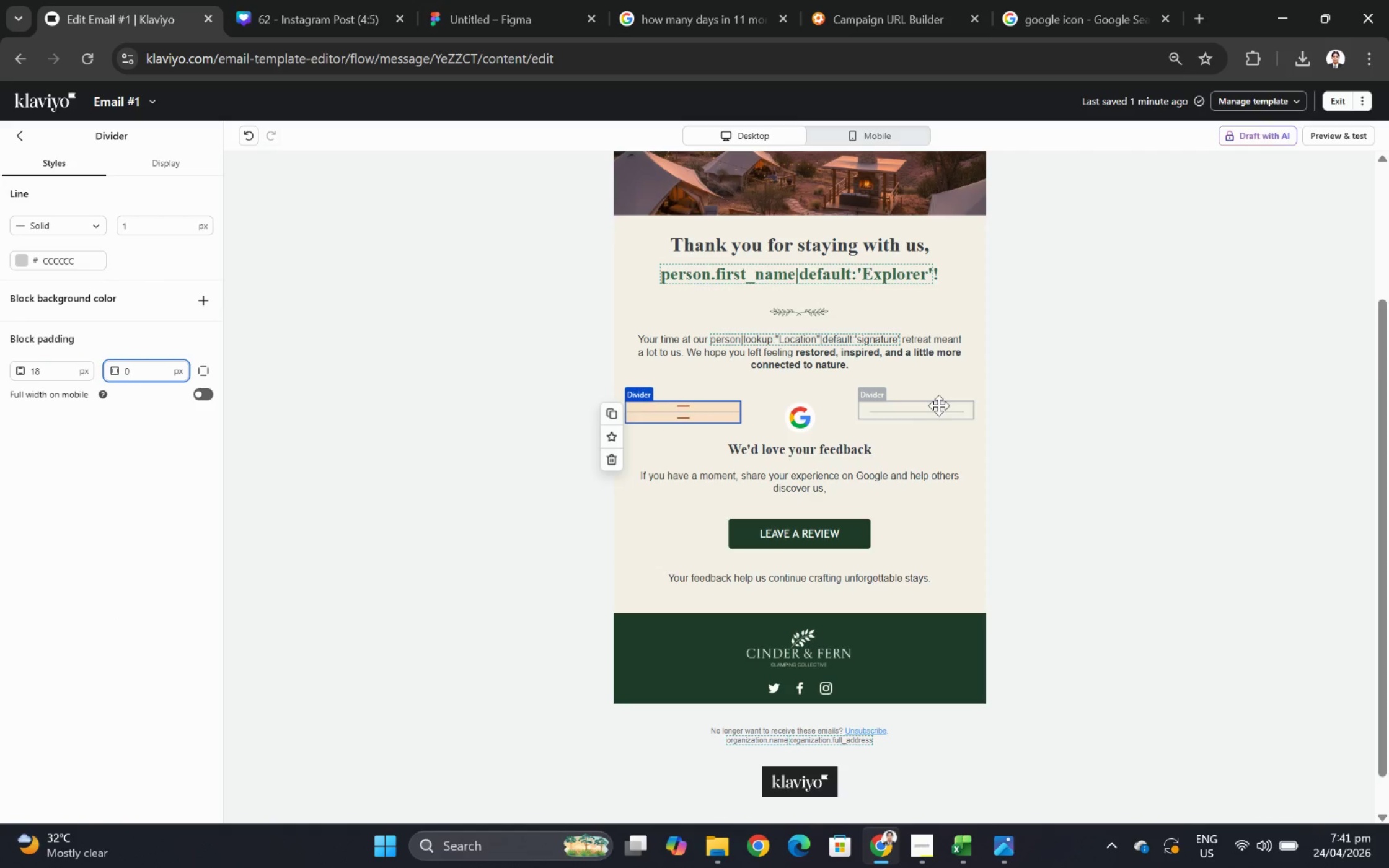 
left_click([933, 412])
 